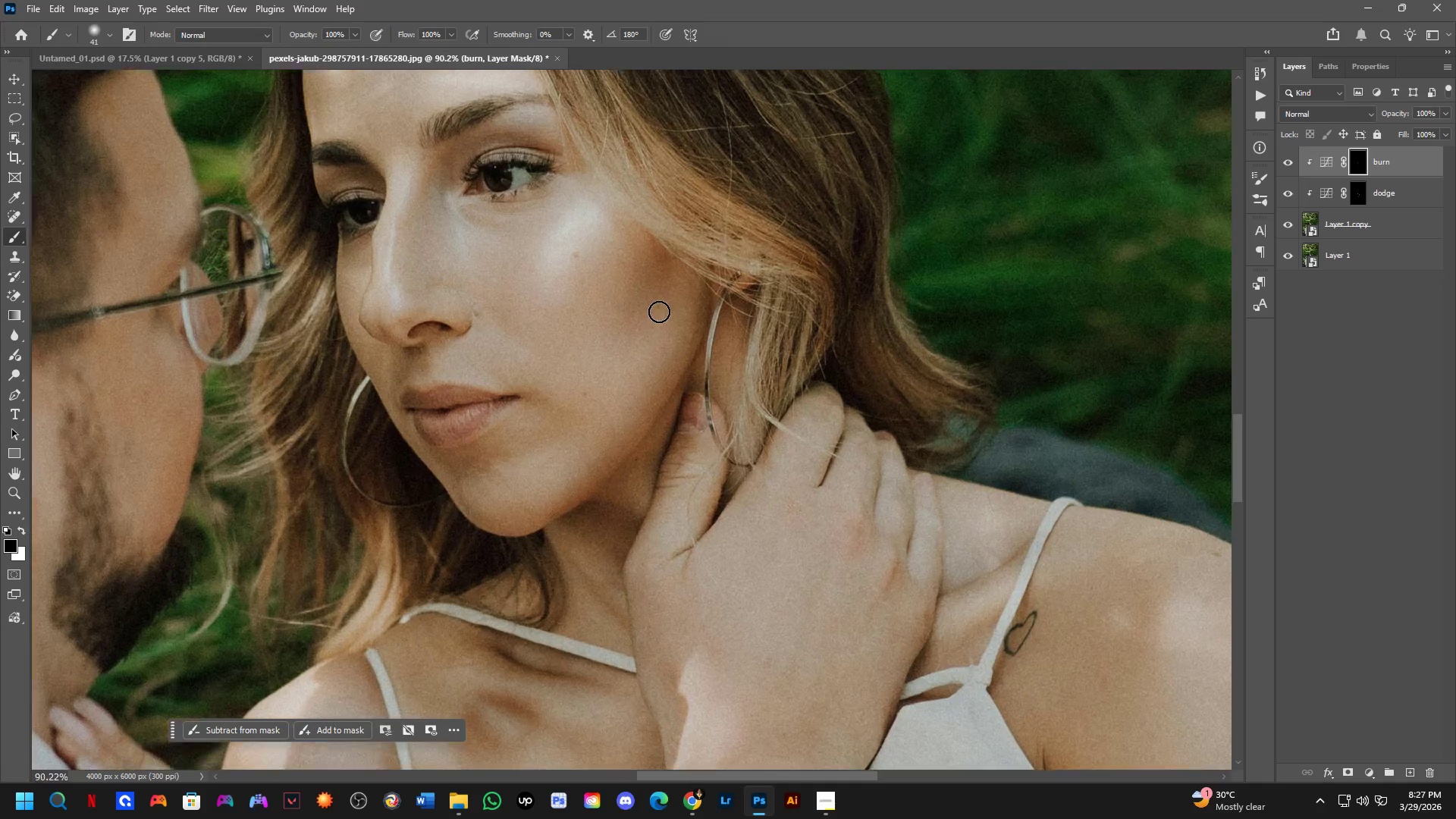 
left_click_drag(start_coordinate=[684, 331], to_coordinate=[726, 461])
 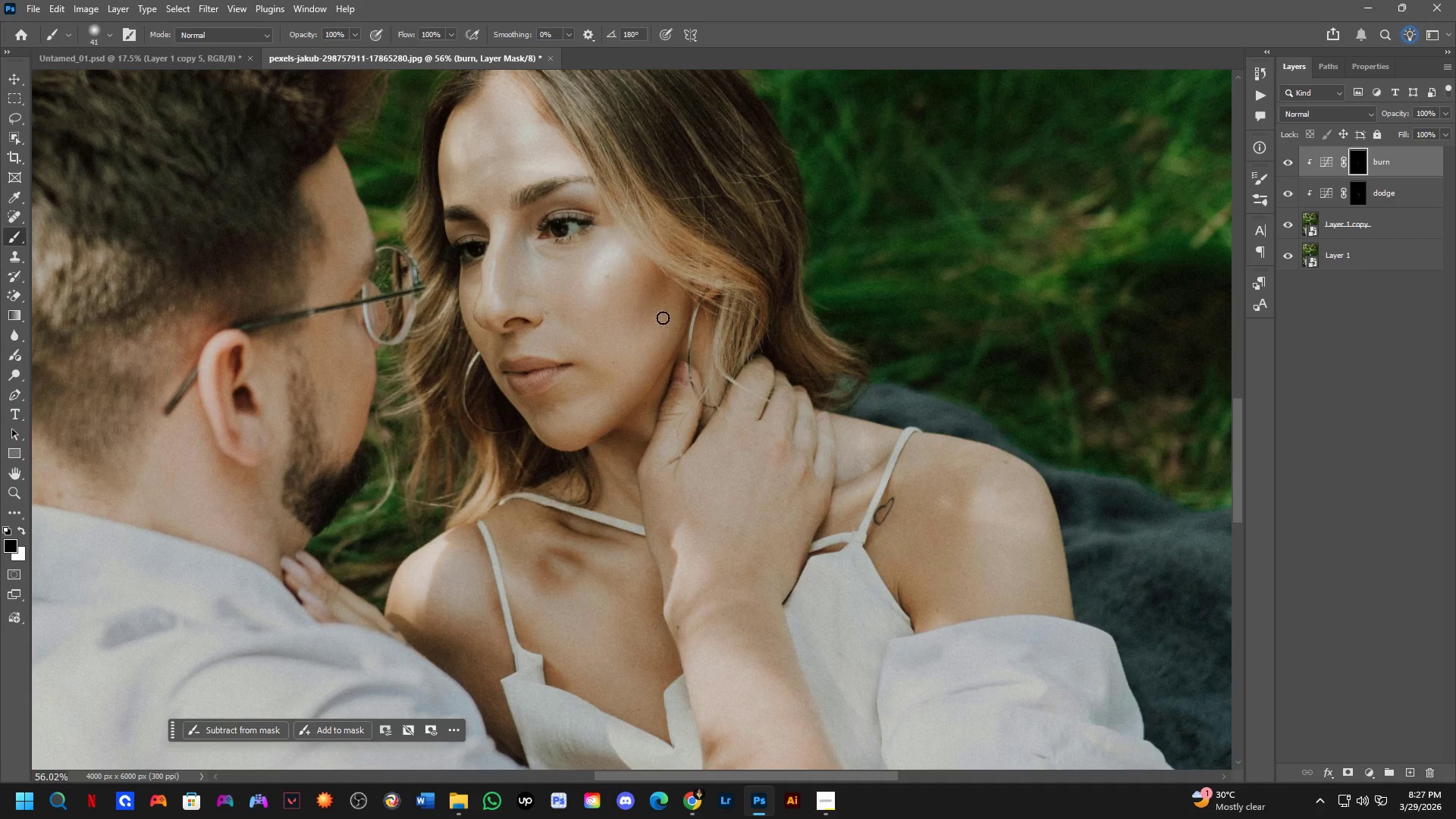 
key(X)
 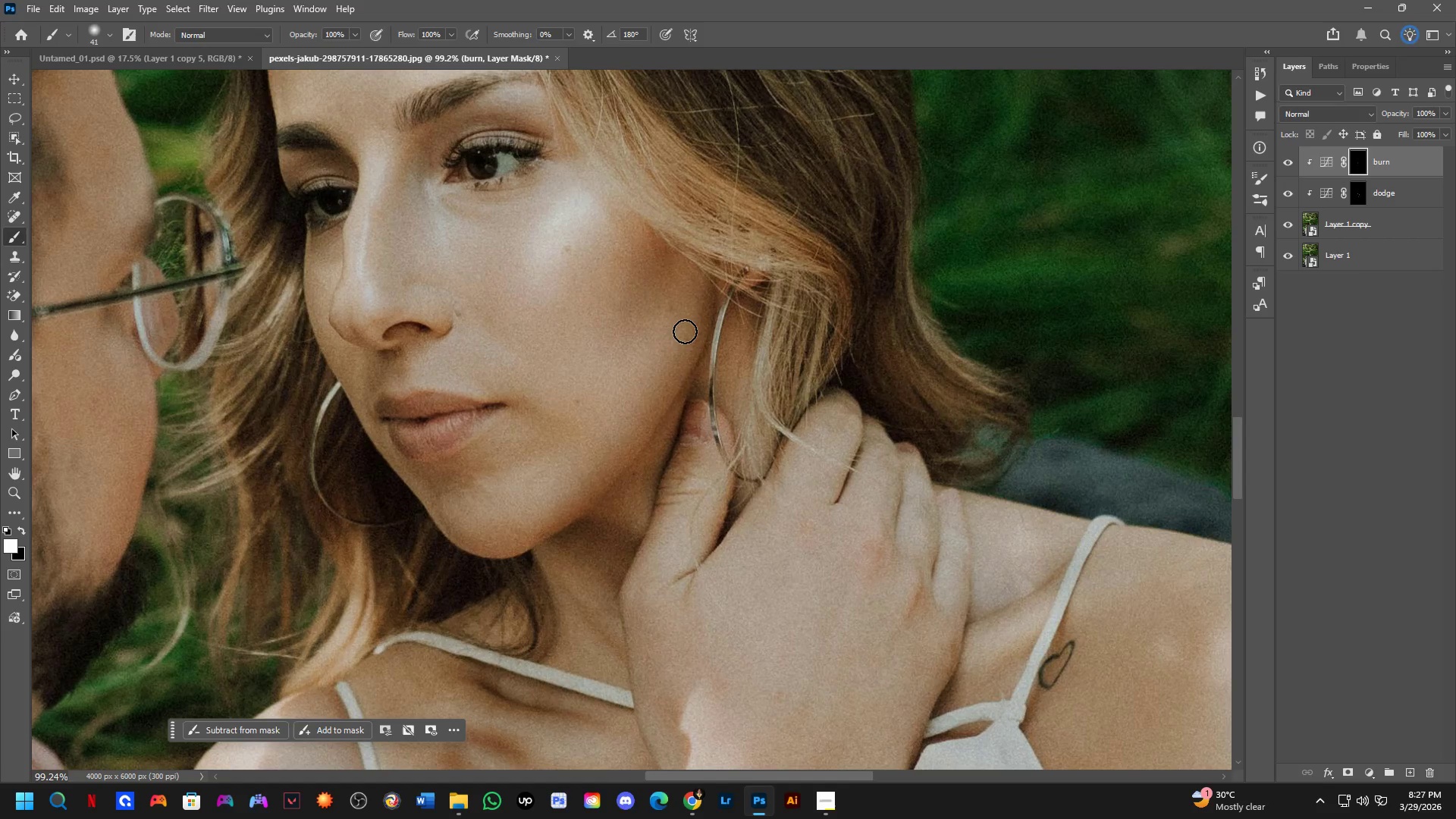 
left_click_drag(start_coordinate=[685, 331], to_coordinate=[556, 492])
 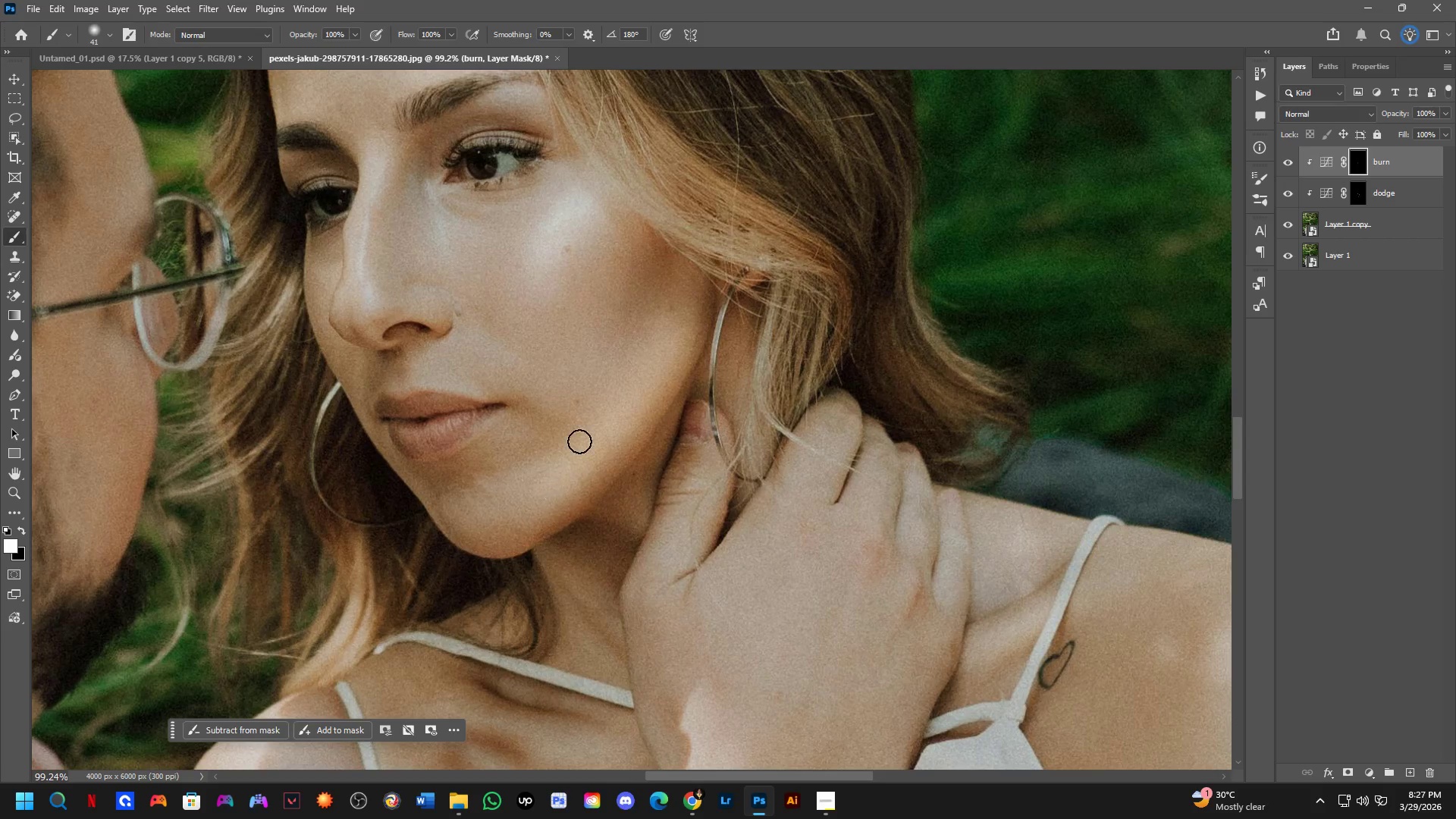 
scroll: coordinate [659, 312], scroll_direction: up, amount: 6.0
 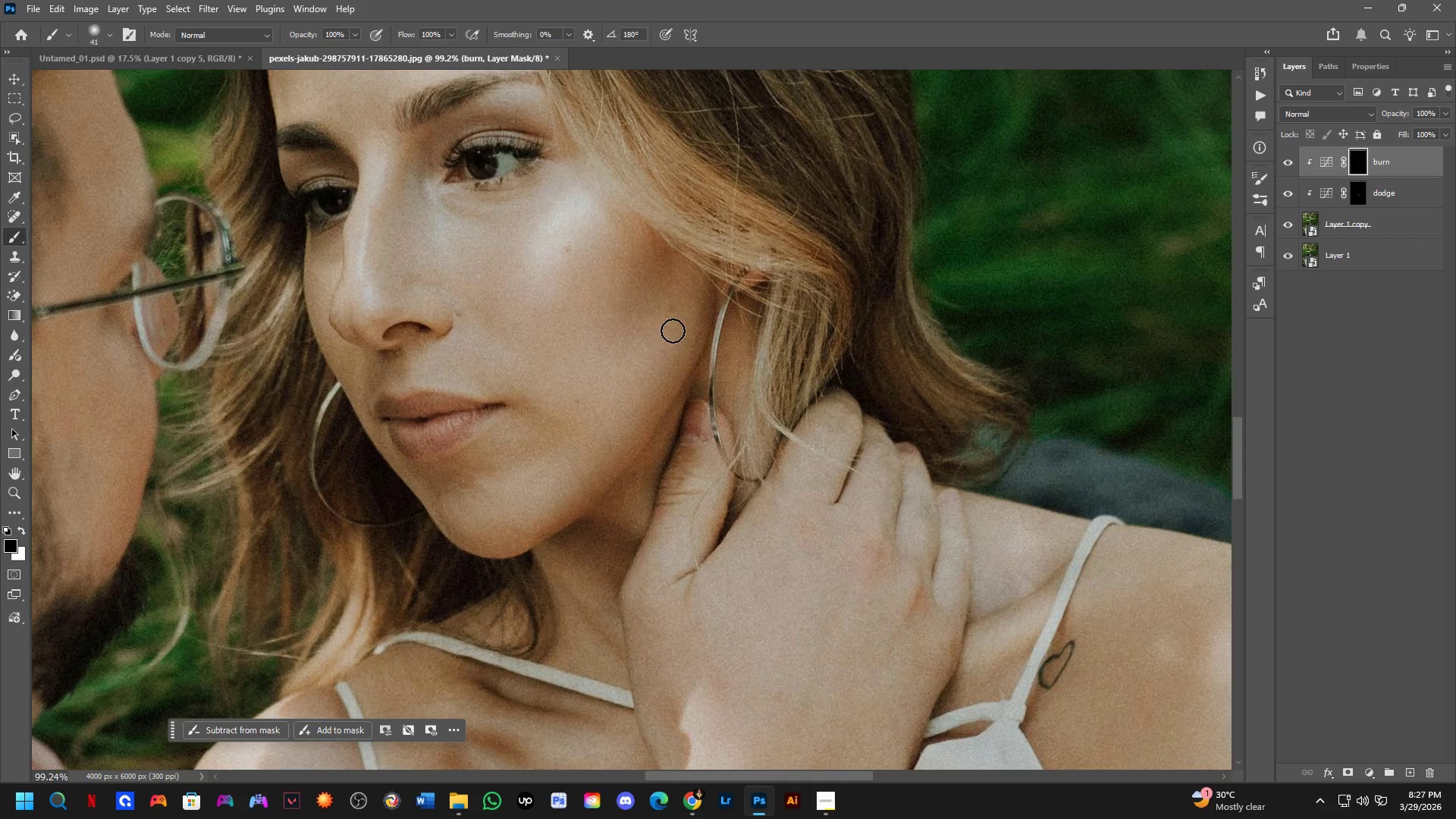 
key(Control+ControlLeft)
 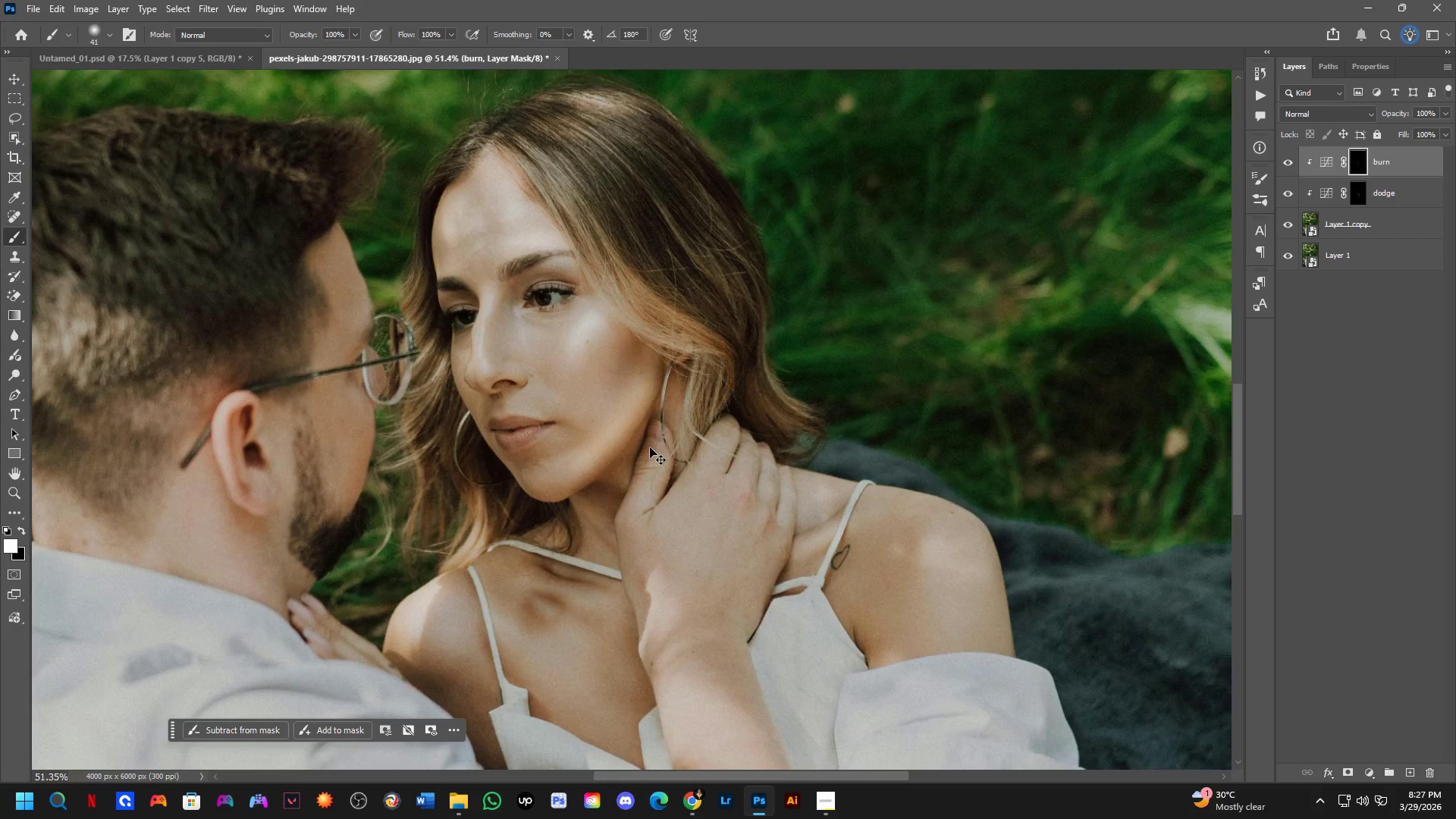 
key(Control+Z)
 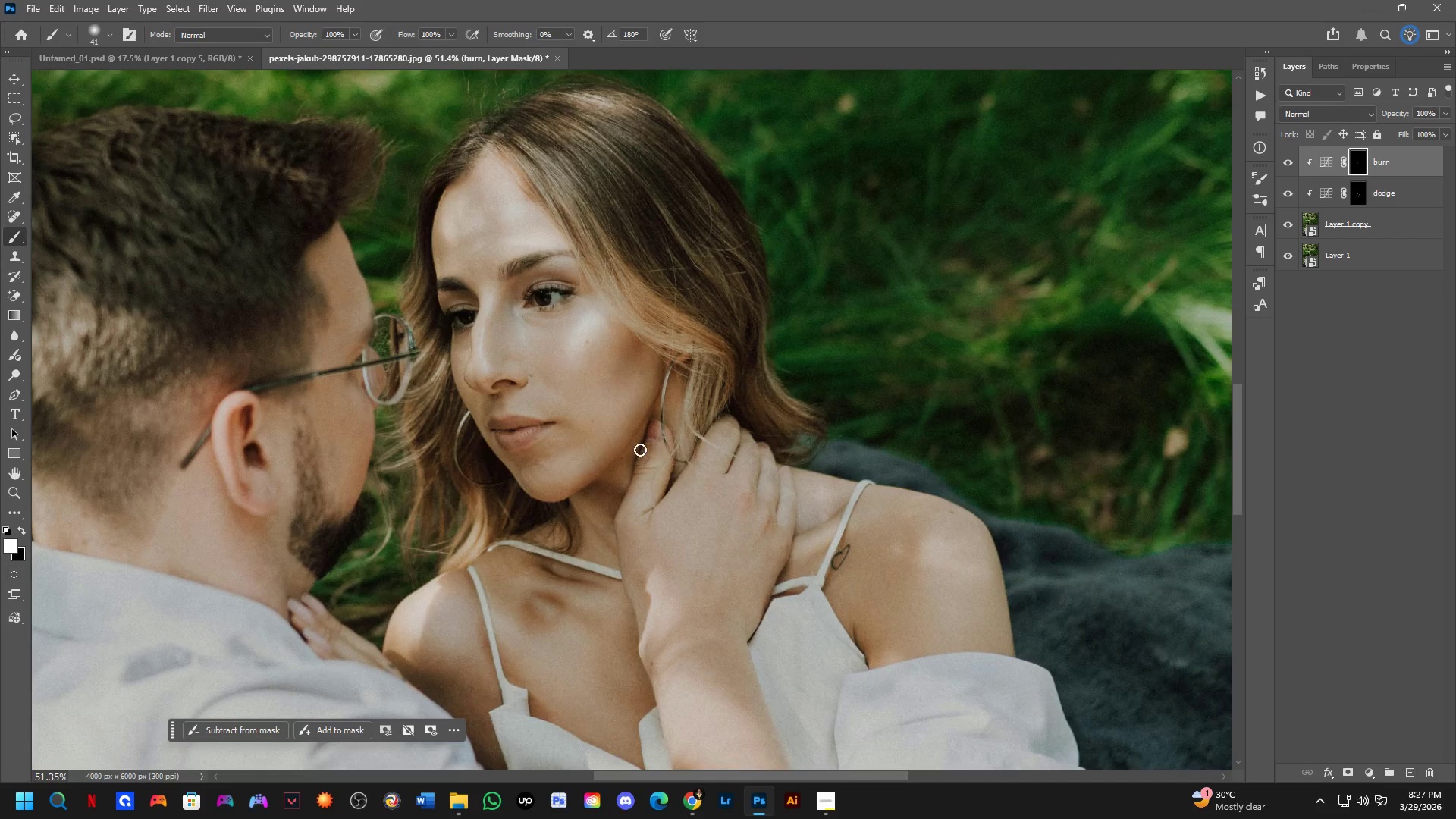 
scroll: coordinate [648, 447], scroll_direction: down, amount: 7.0
 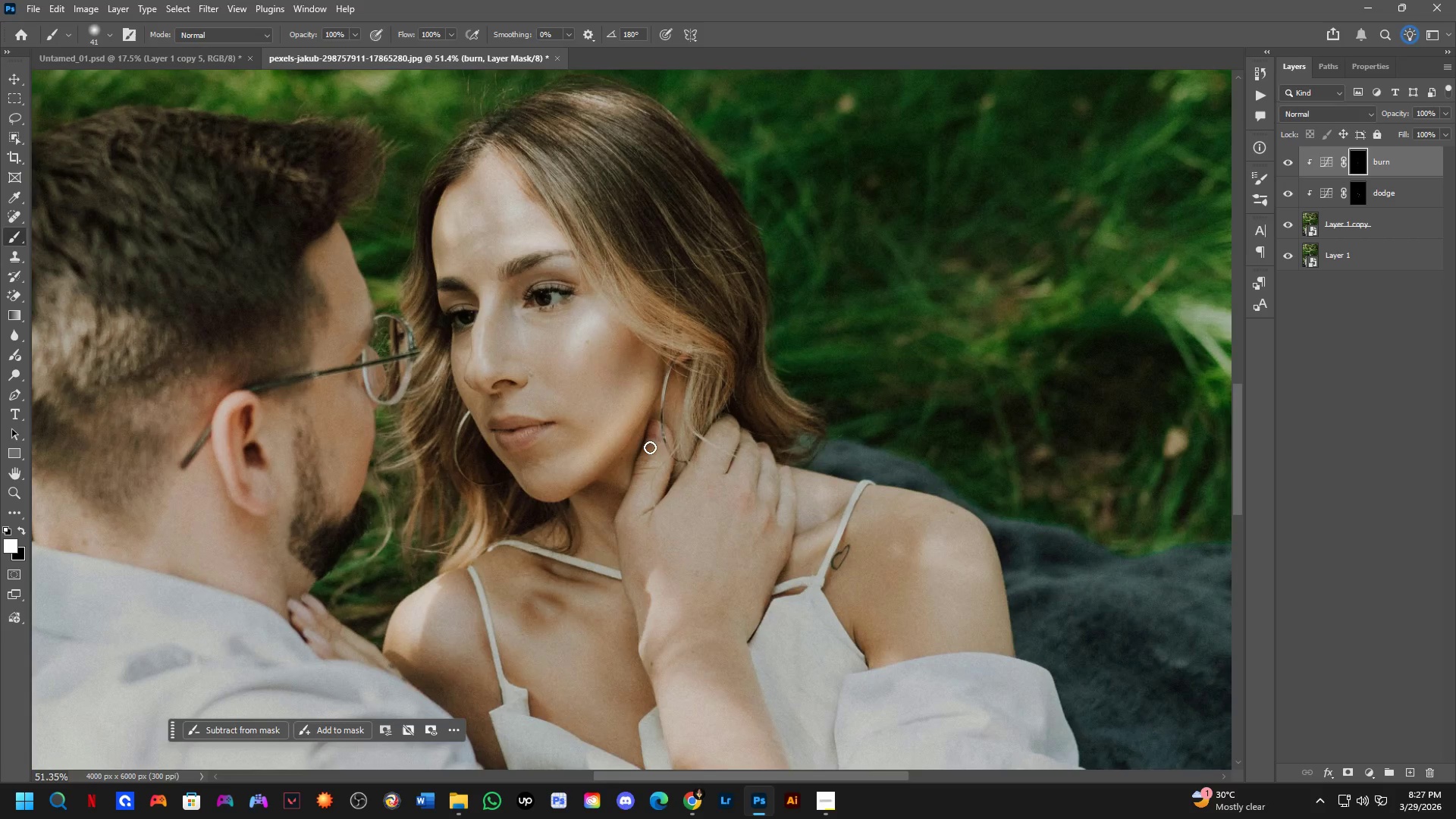 
key(Alt+AltLeft)
 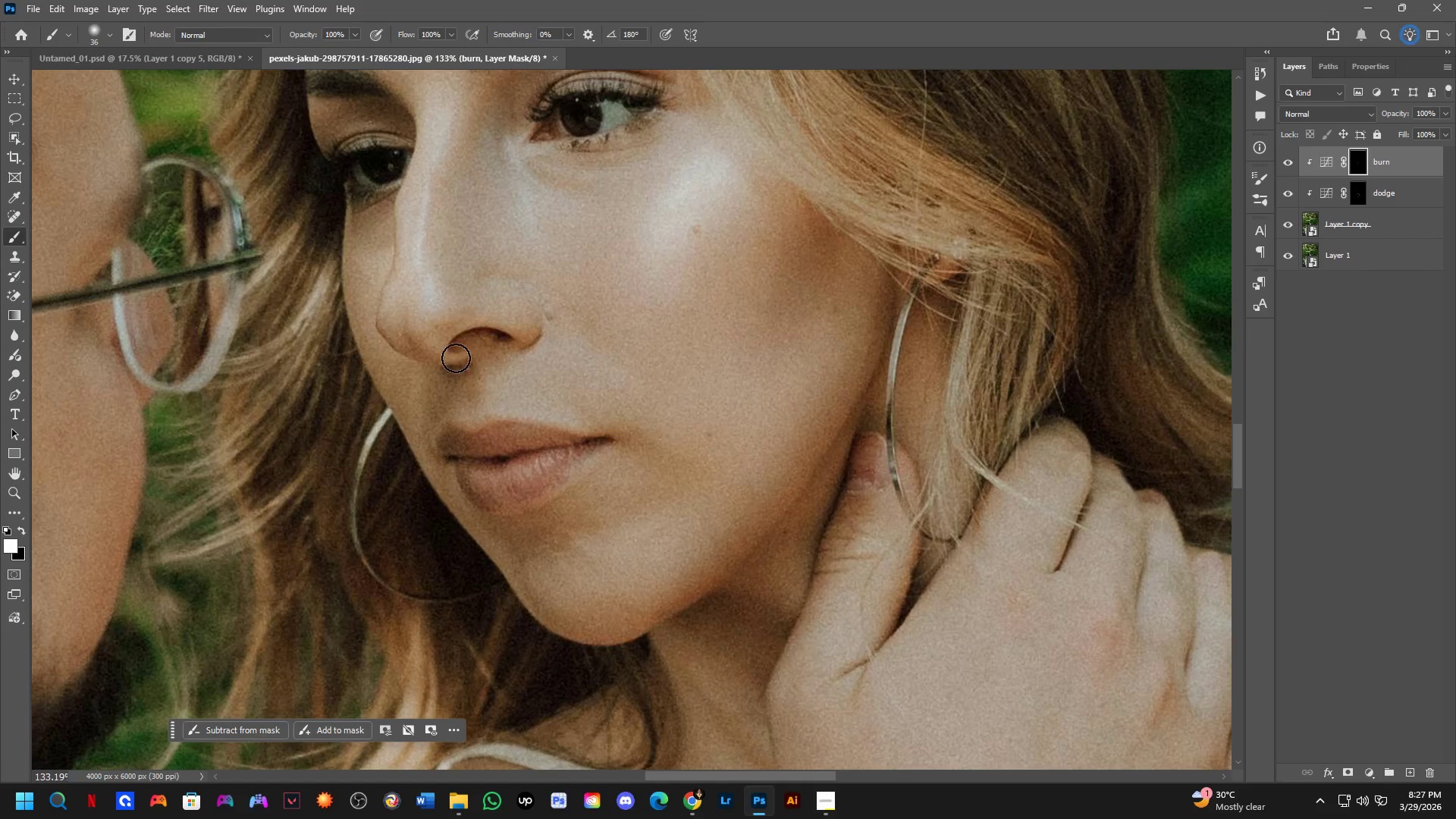 
scroll: coordinate [461, 387], scroll_direction: up, amount: 10.0
 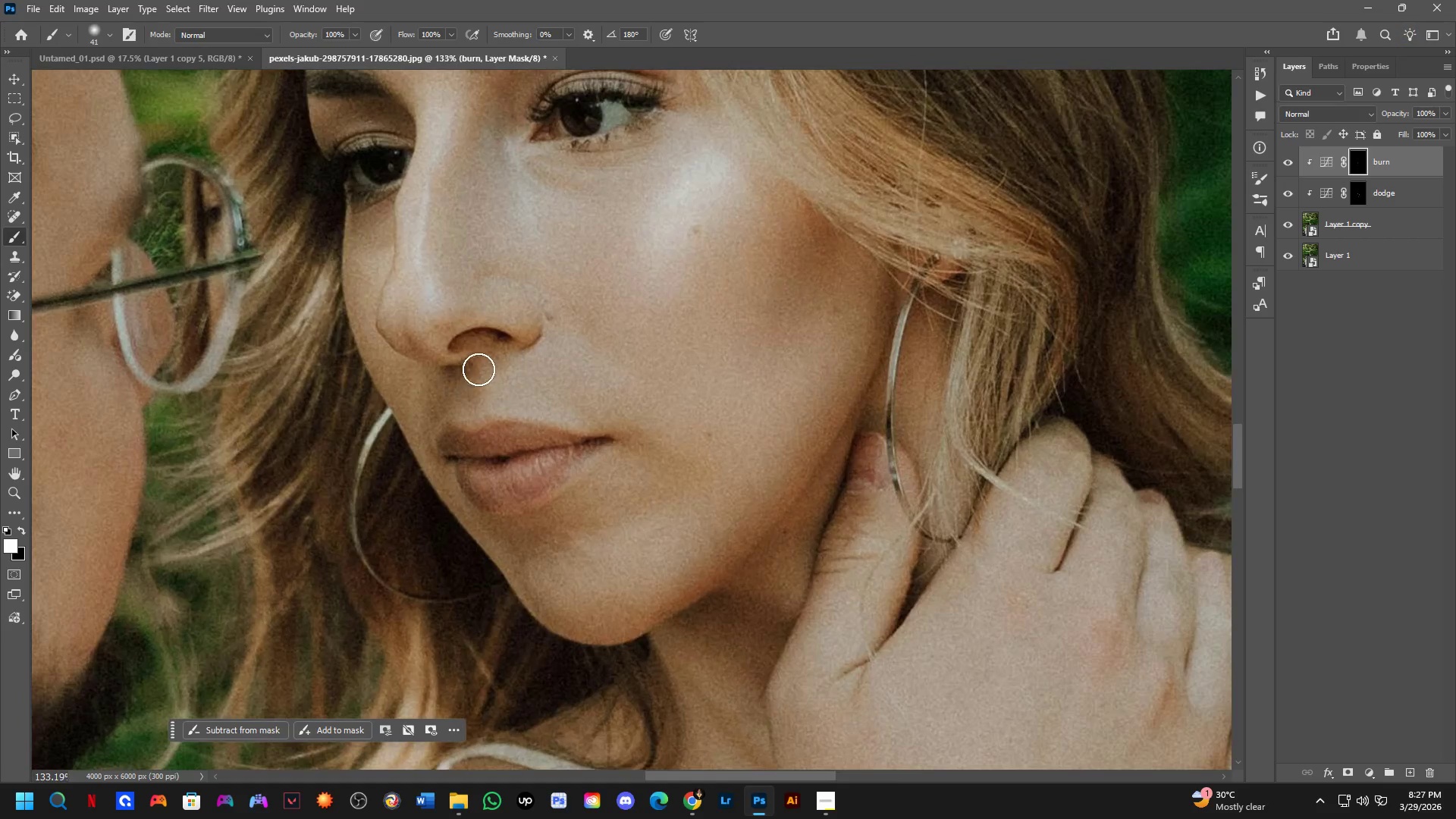 
left_click_drag(start_coordinate=[451, 353], to_coordinate=[513, 341])
 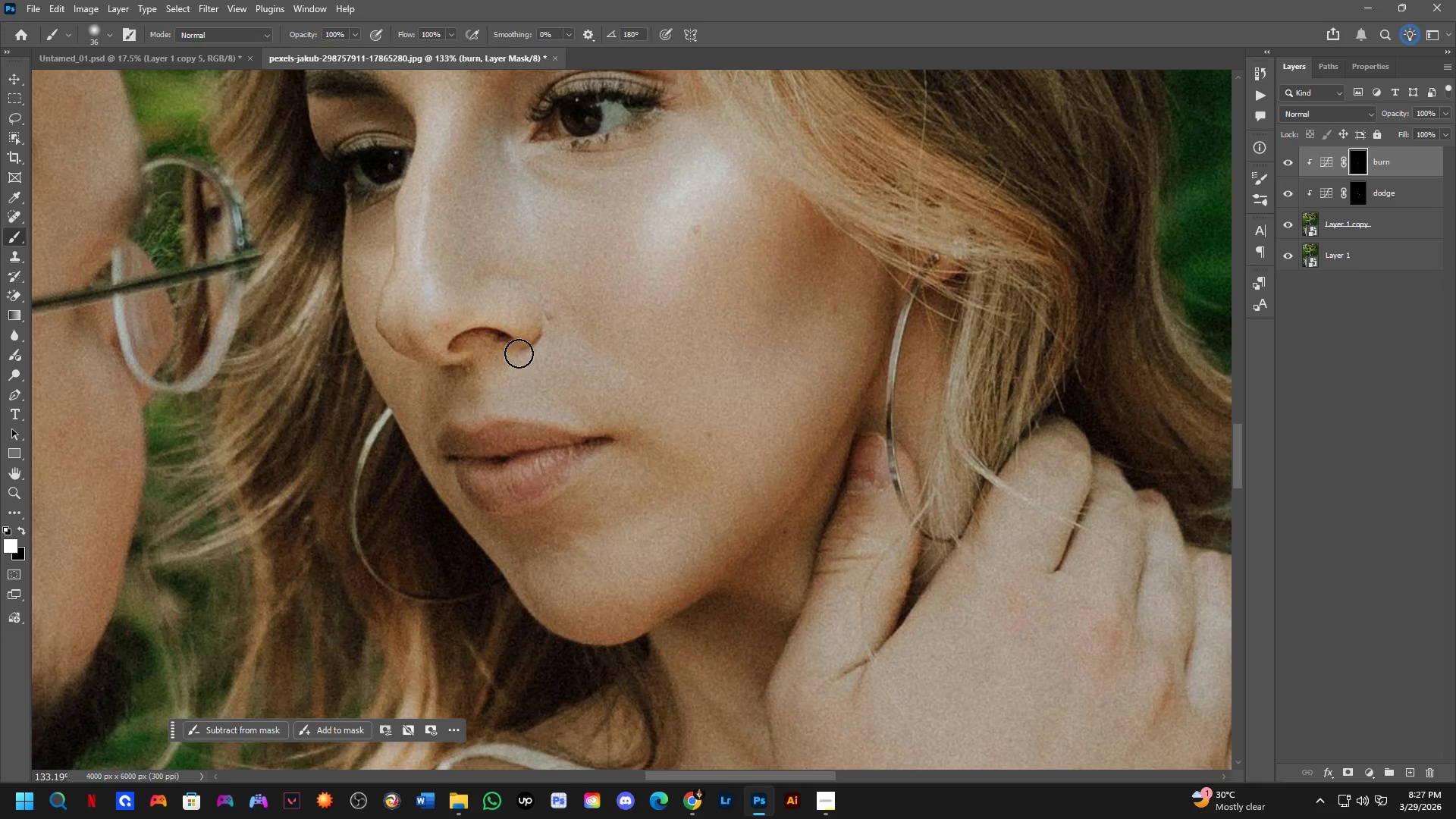 
key(X)
 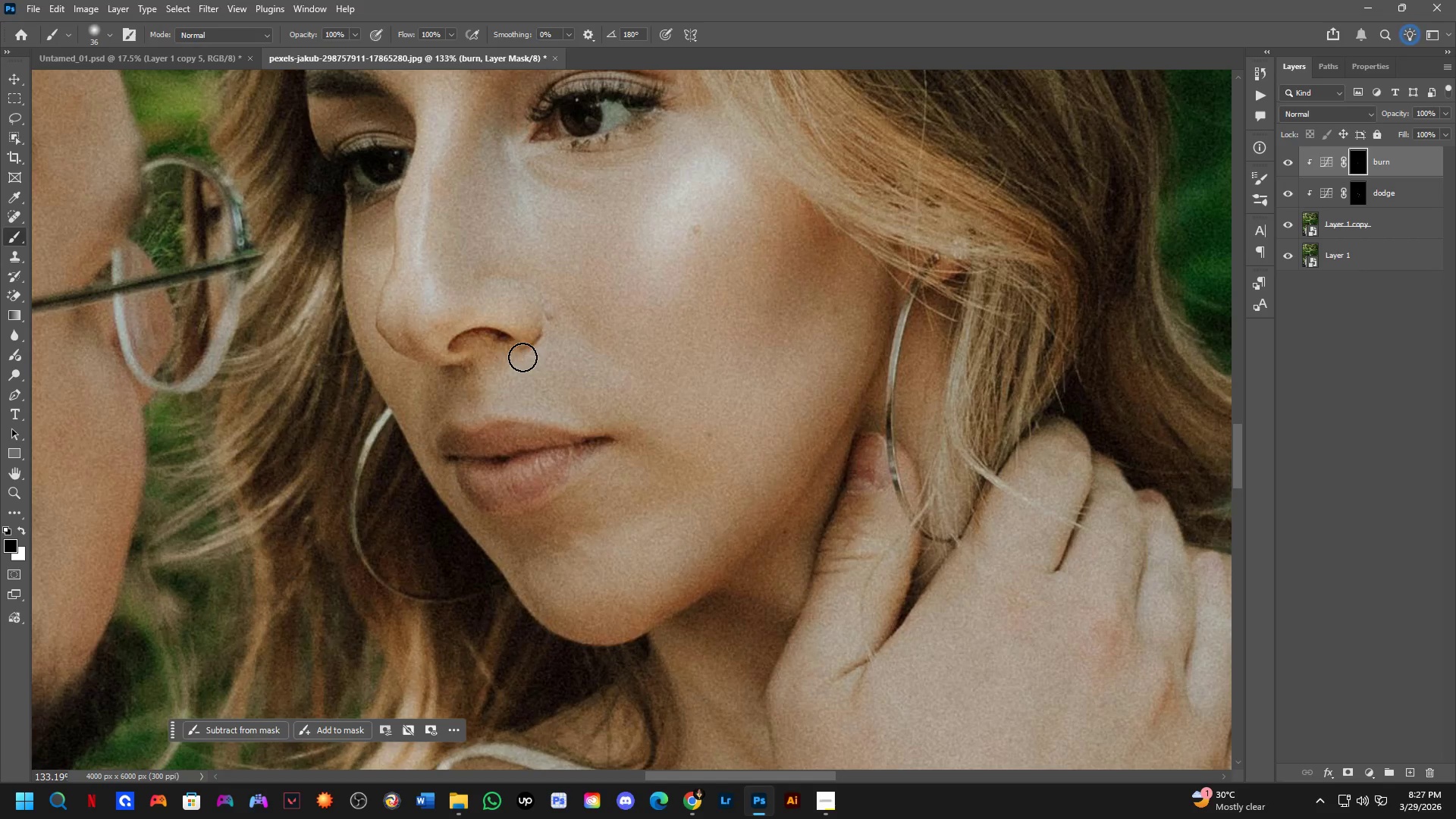 
left_click_drag(start_coordinate=[511, 347], to_coordinate=[471, 353])
 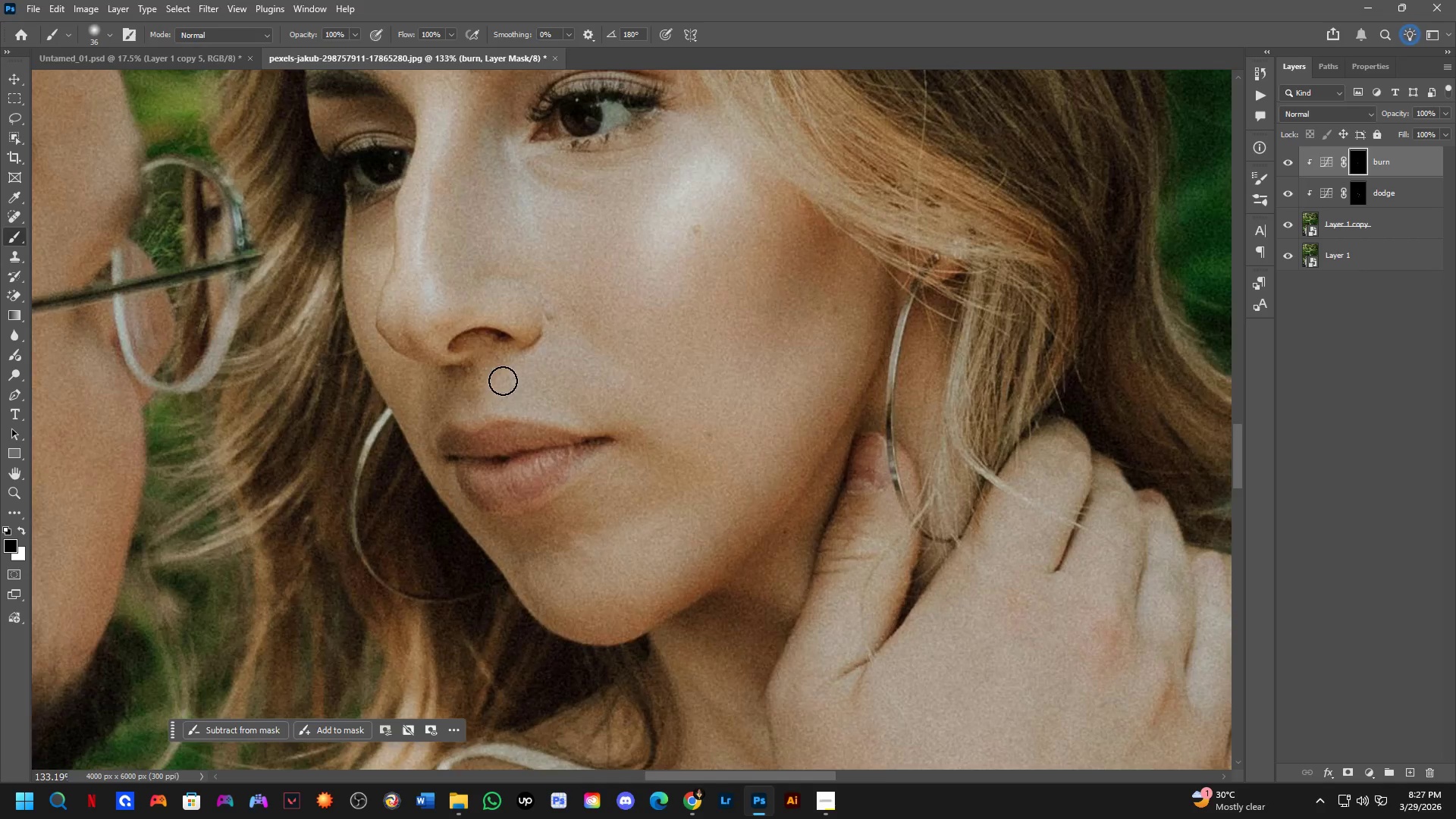 
key(Shift+ShiftLeft)
 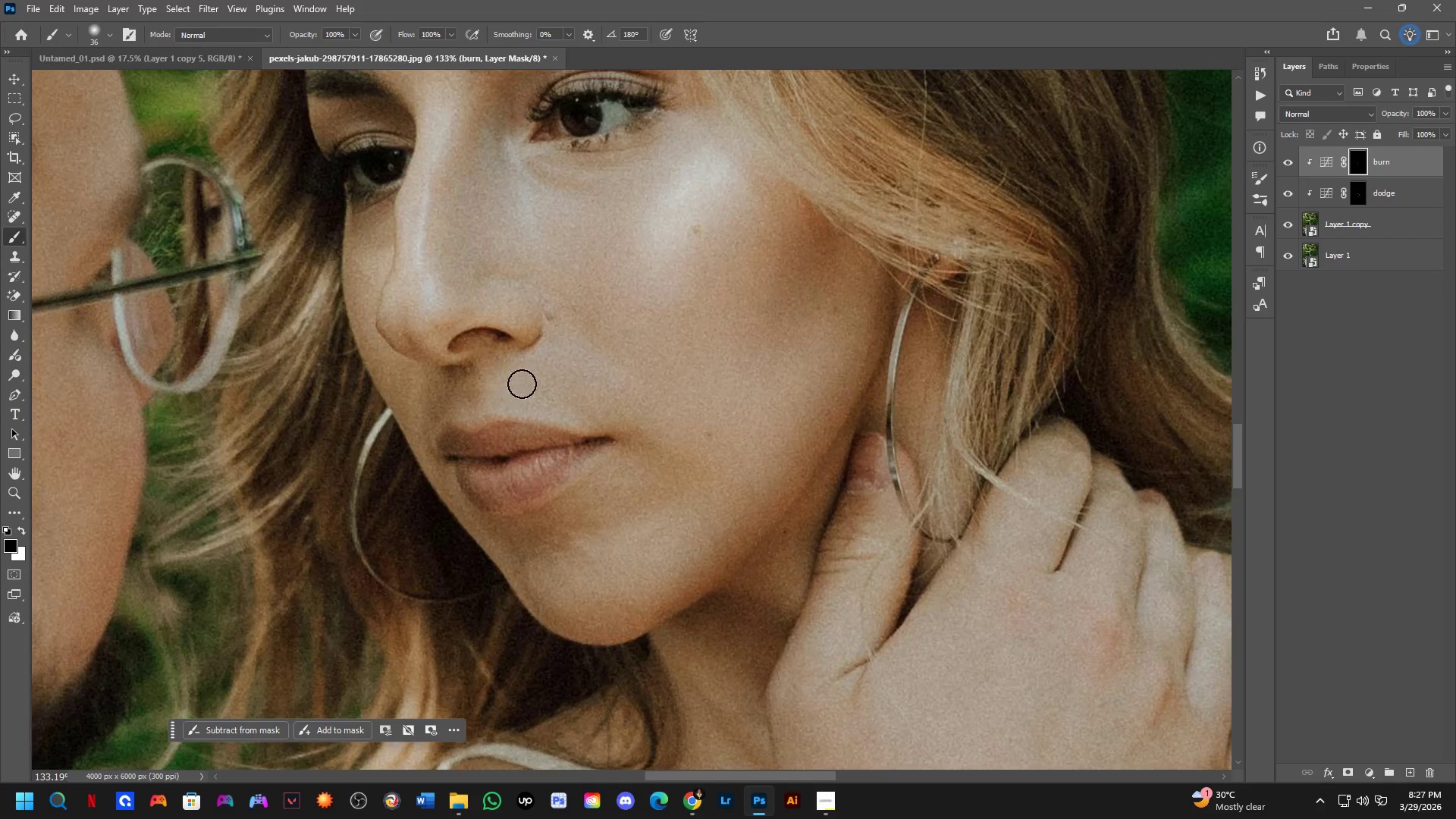 
hold_key(key=Space, duration=0.38)
 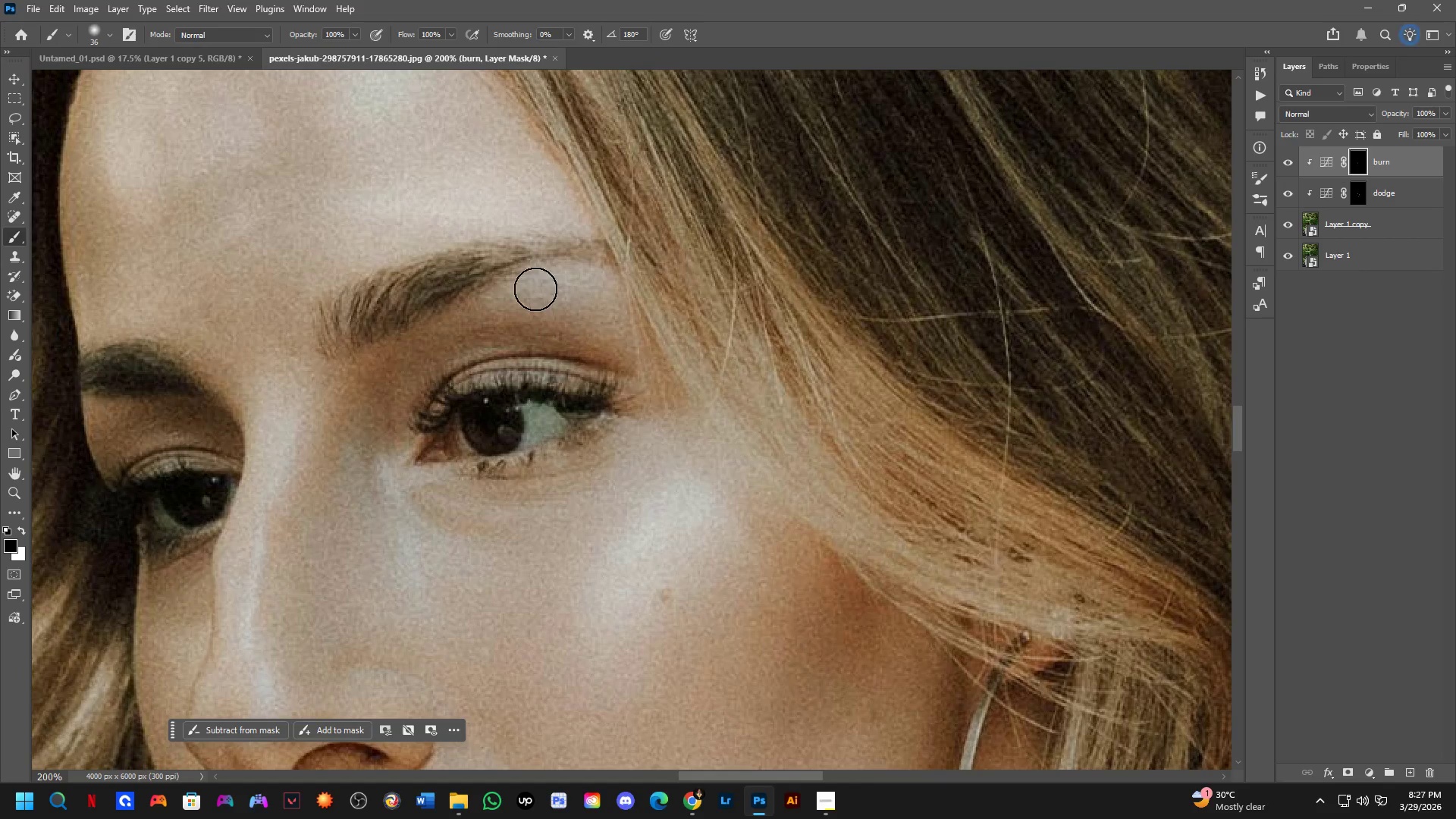 
left_click_drag(start_coordinate=[548, 355], to_coordinate=[556, 427])
 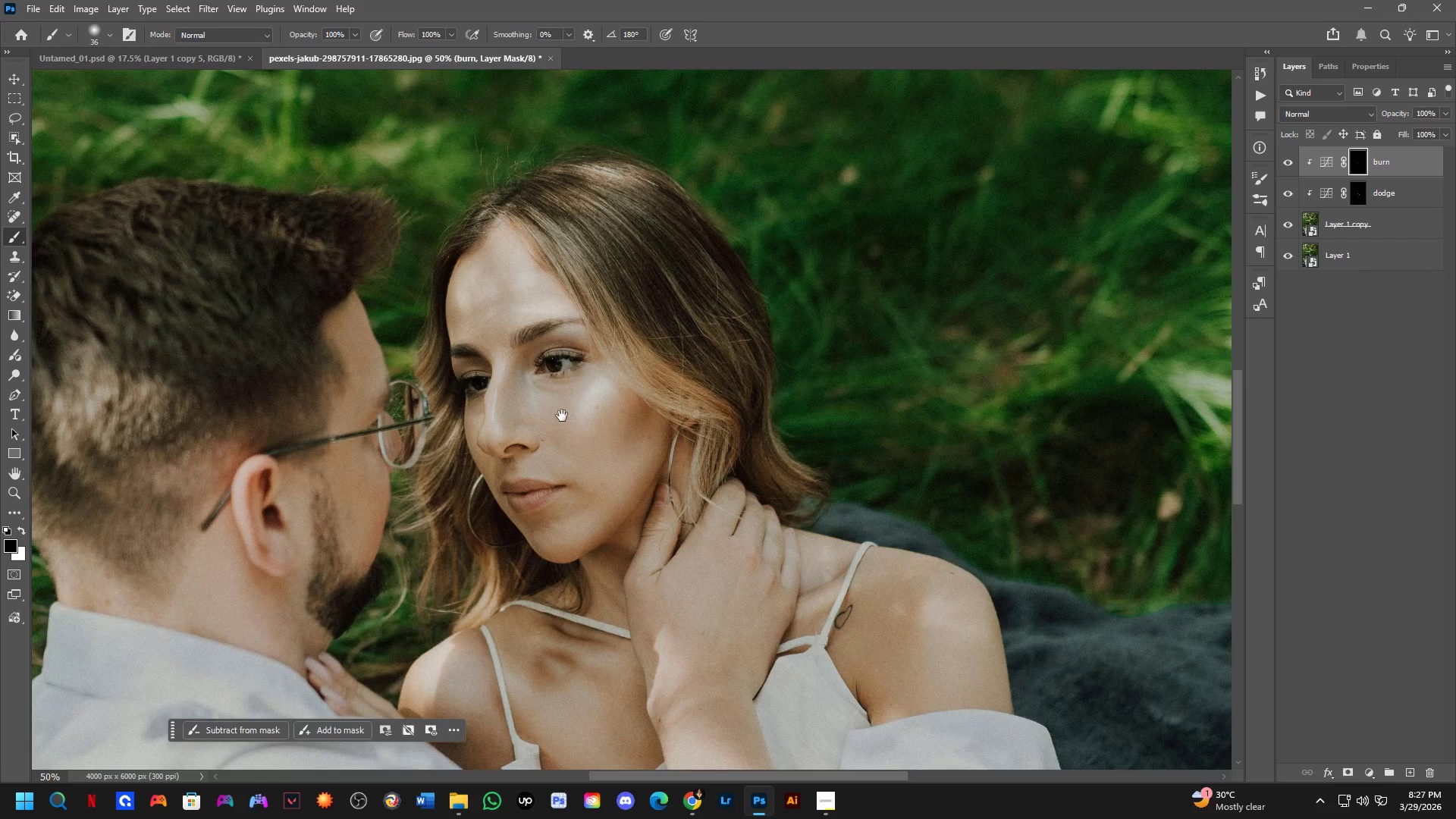 
scroll: coordinate [526, 400], scroll_direction: down, amount: 3.0
 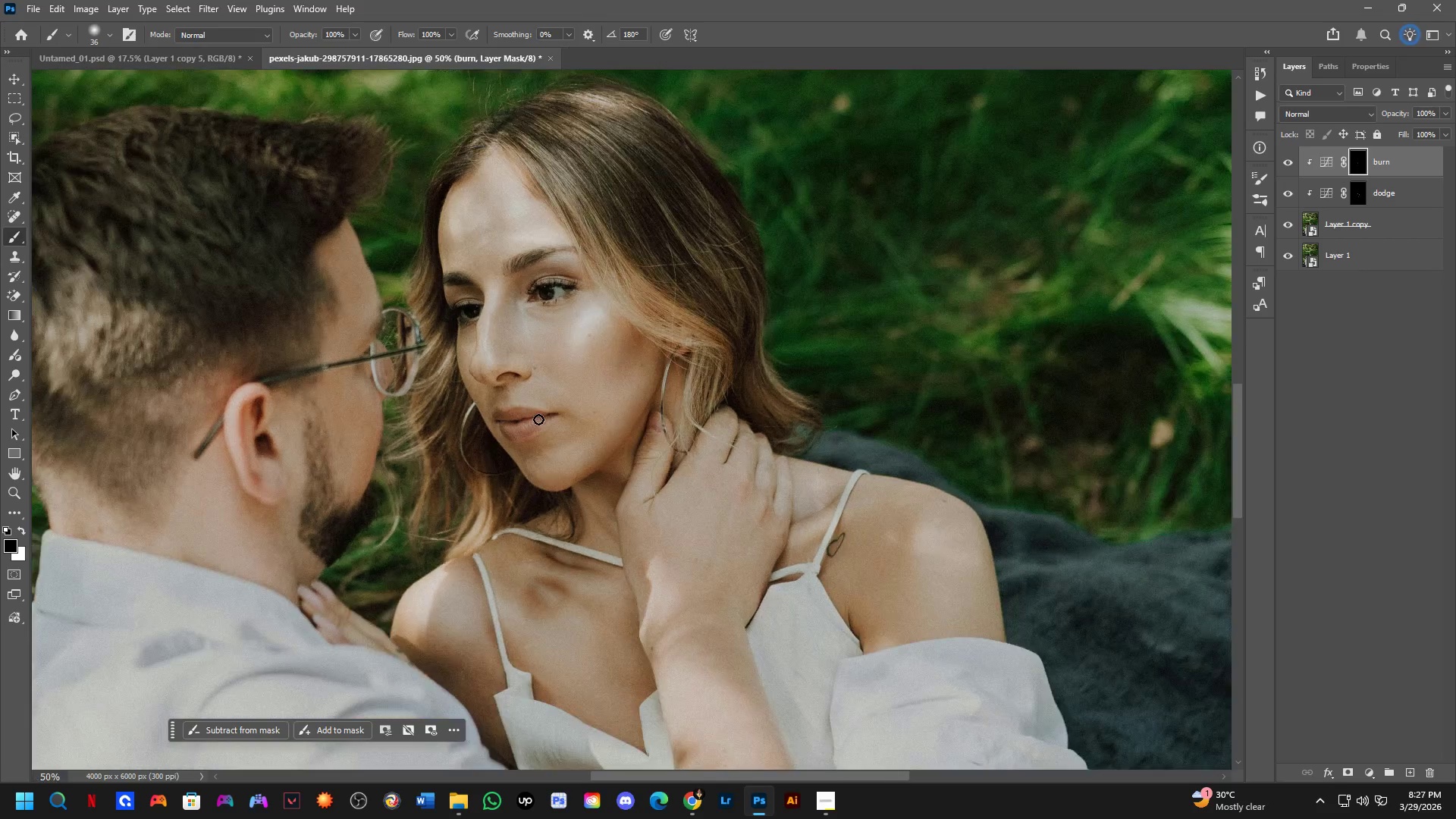 
key(Shift+ShiftLeft)
 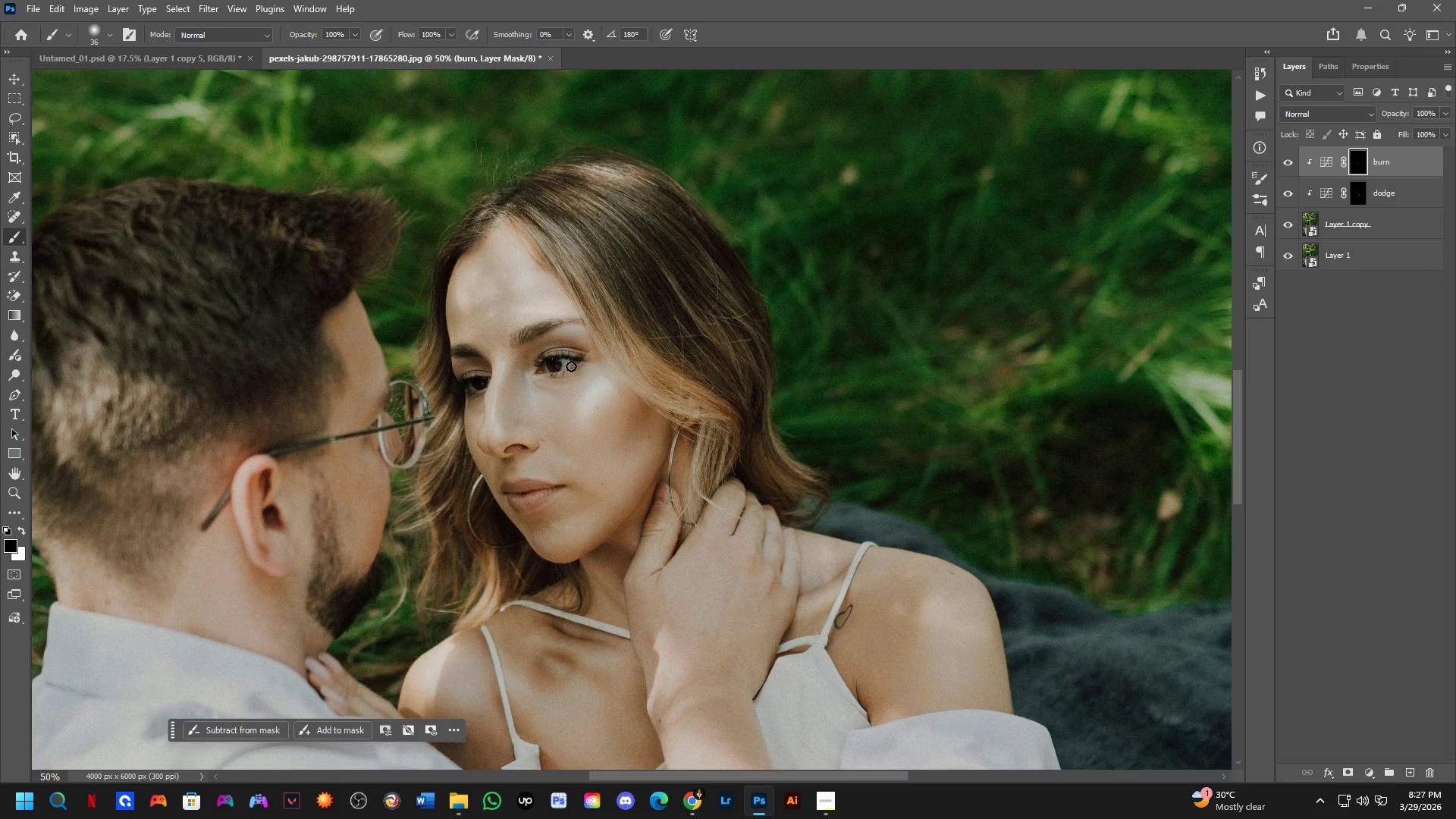 
left_click_drag(start_coordinate=[535, 288], to_coordinate=[601, 293])
 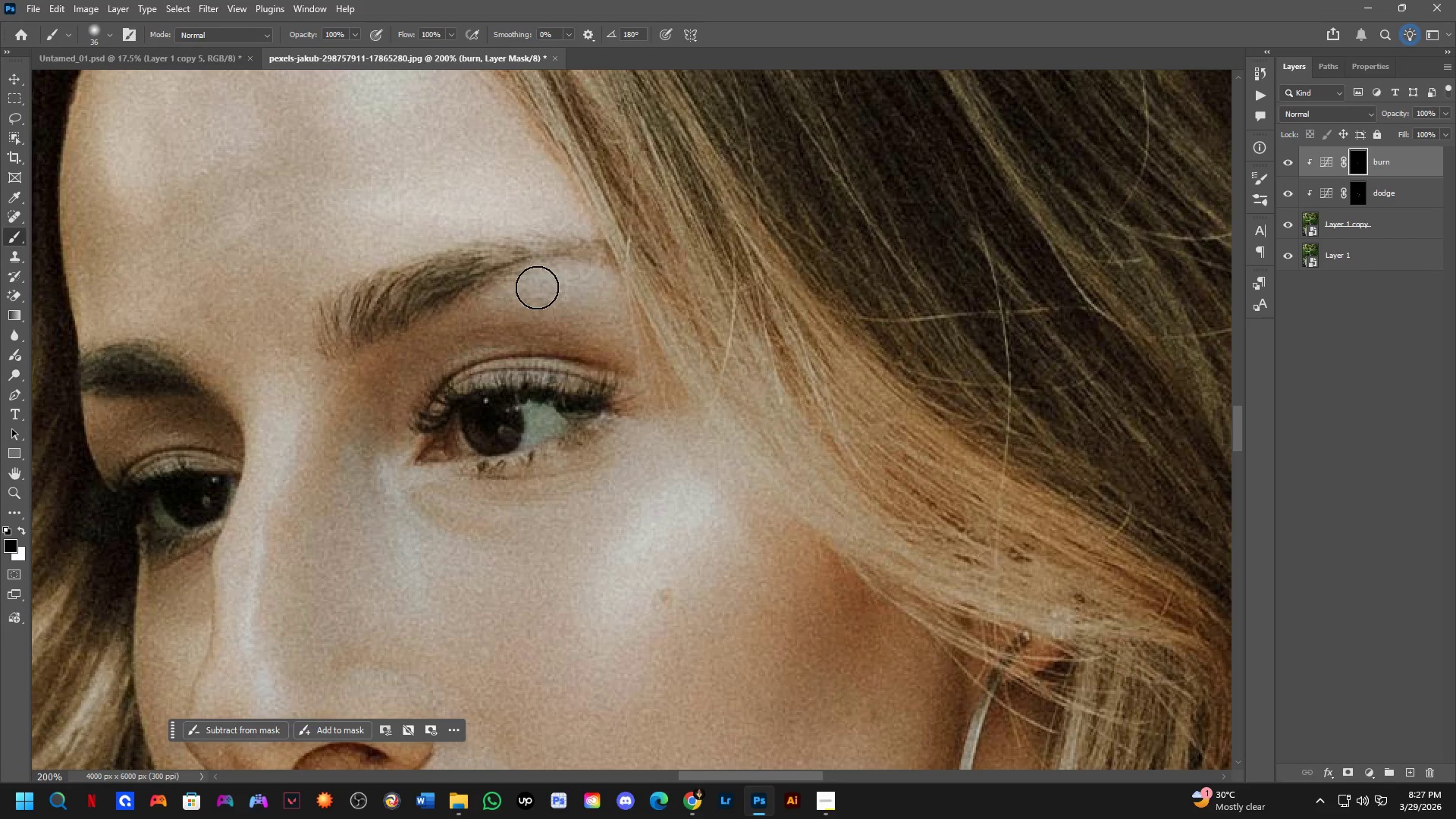 
scroll: coordinate [574, 344], scroll_direction: up, amount: 3.0
 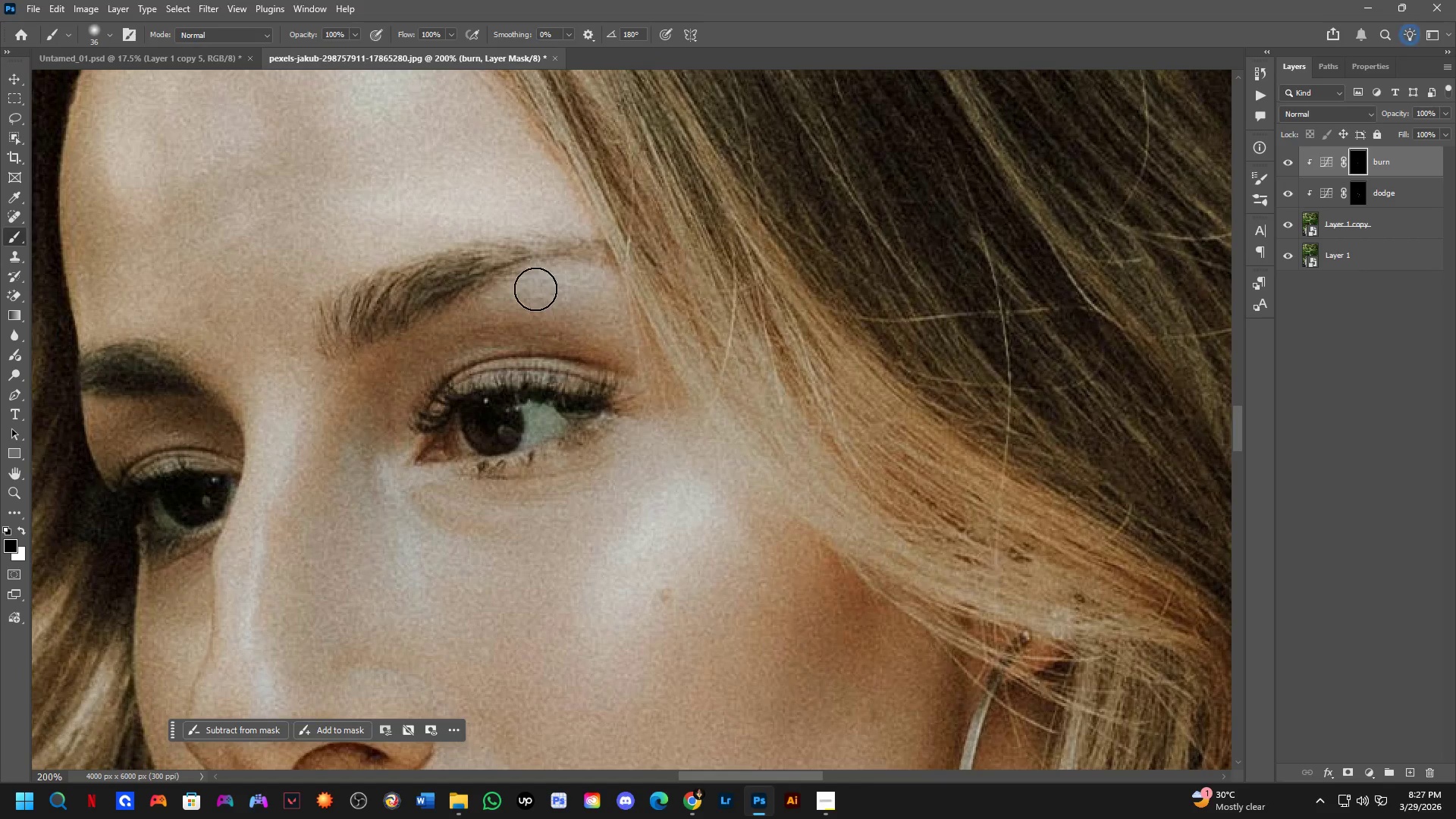 
key(X)
 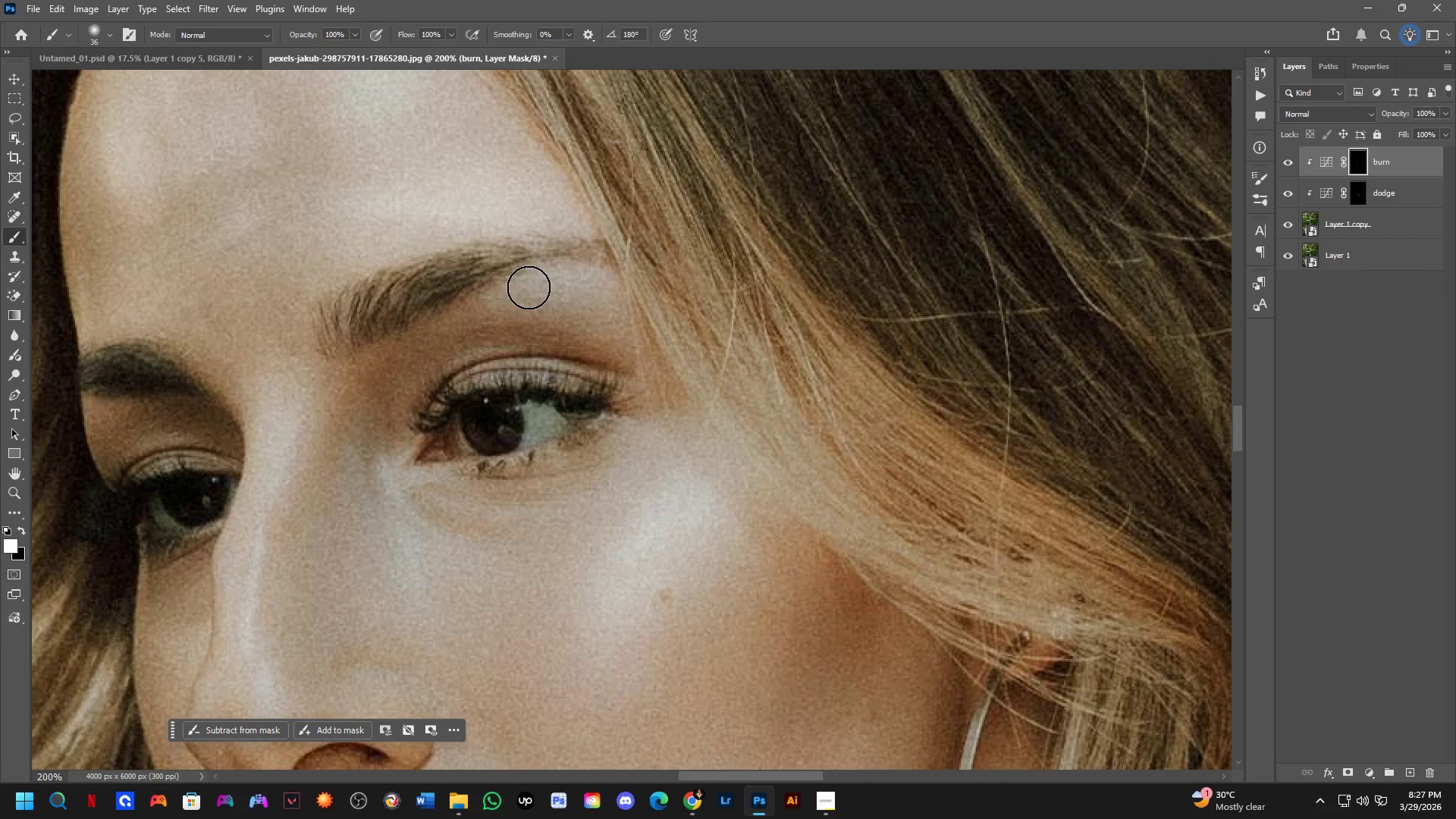 
left_click_drag(start_coordinate=[529, 287], to_coordinate=[617, 303])
 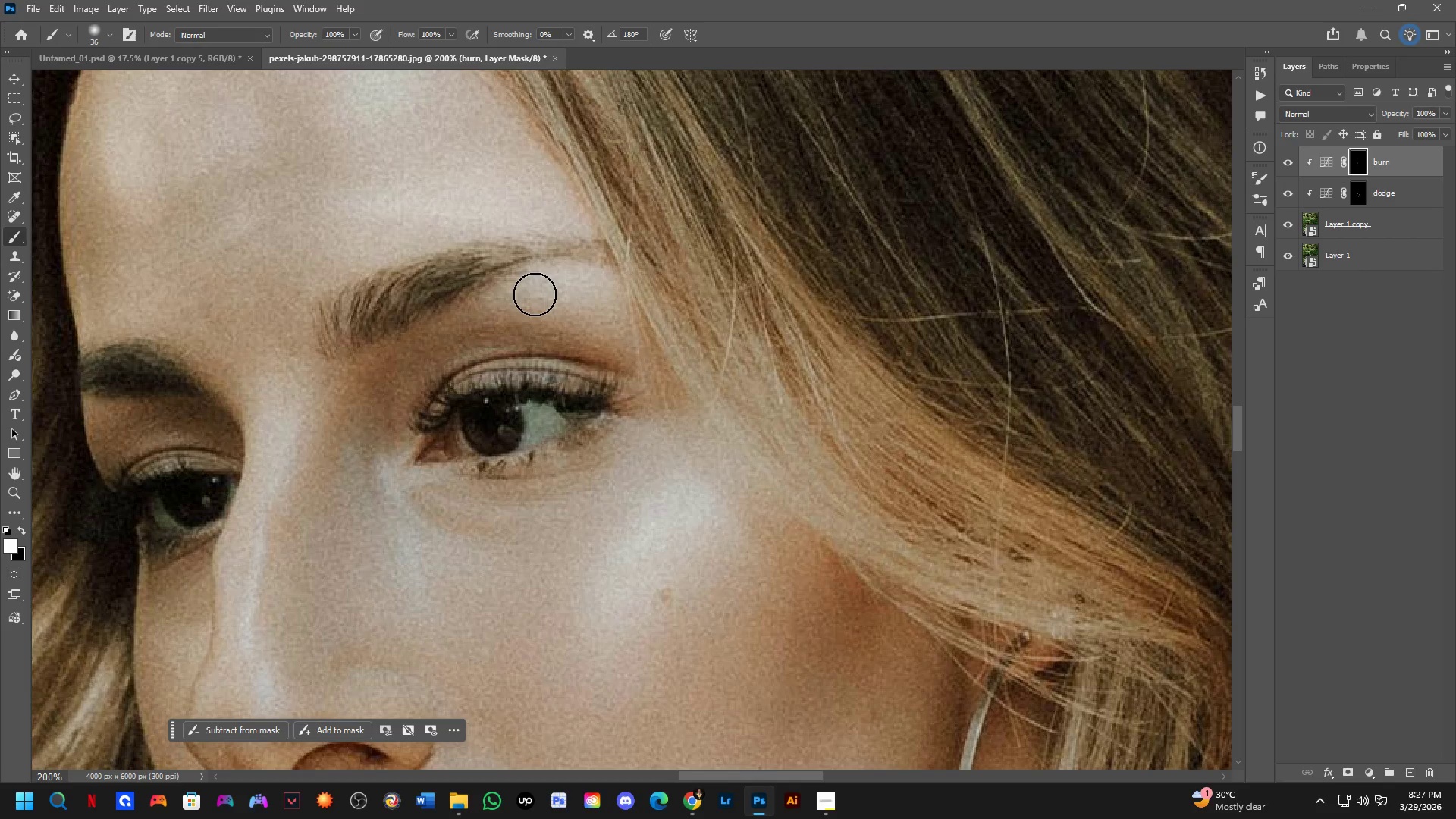 
left_click_drag(start_coordinate=[535, 294], to_coordinate=[636, 315])
 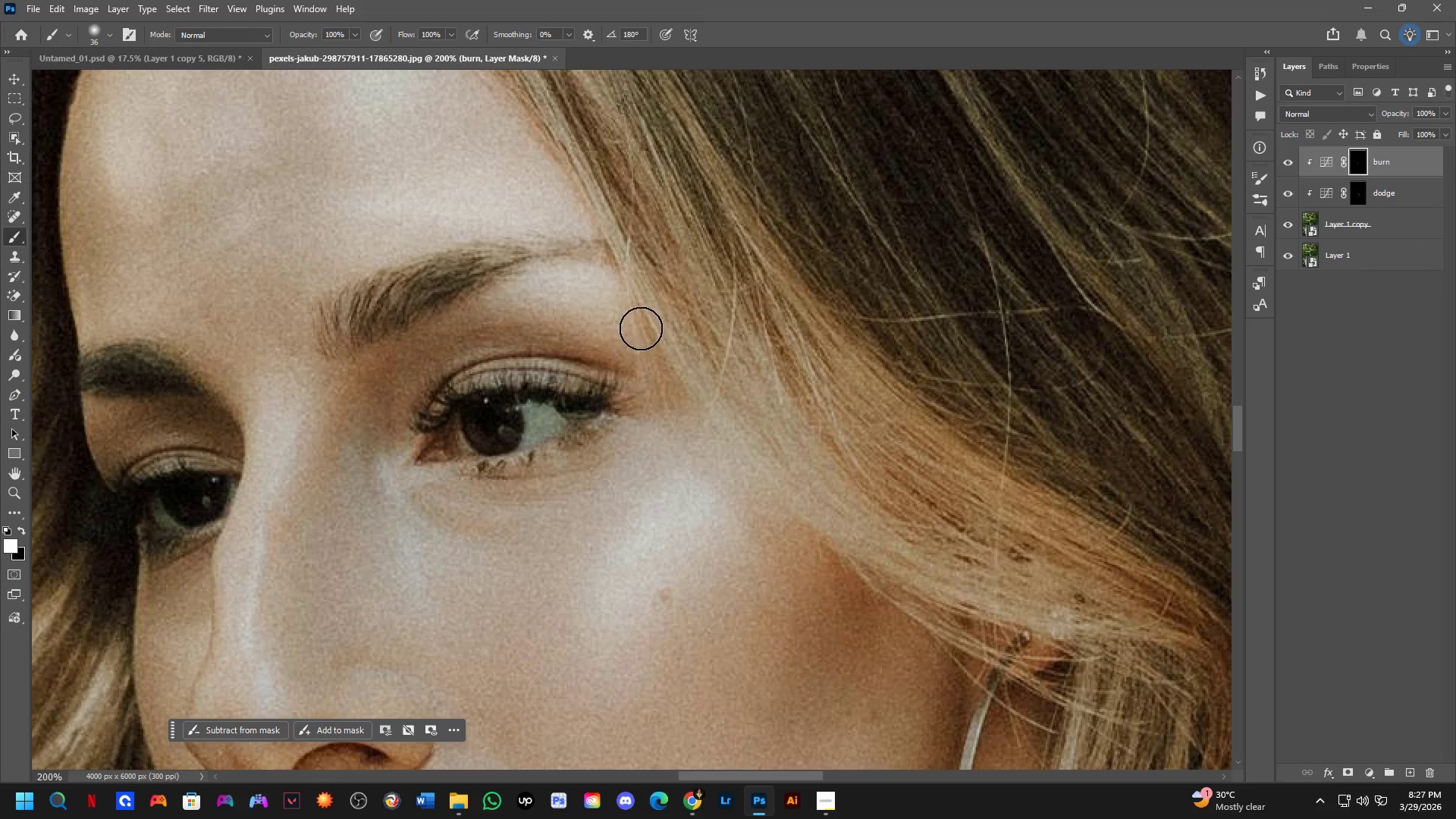 
key(Shift+ShiftLeft)
 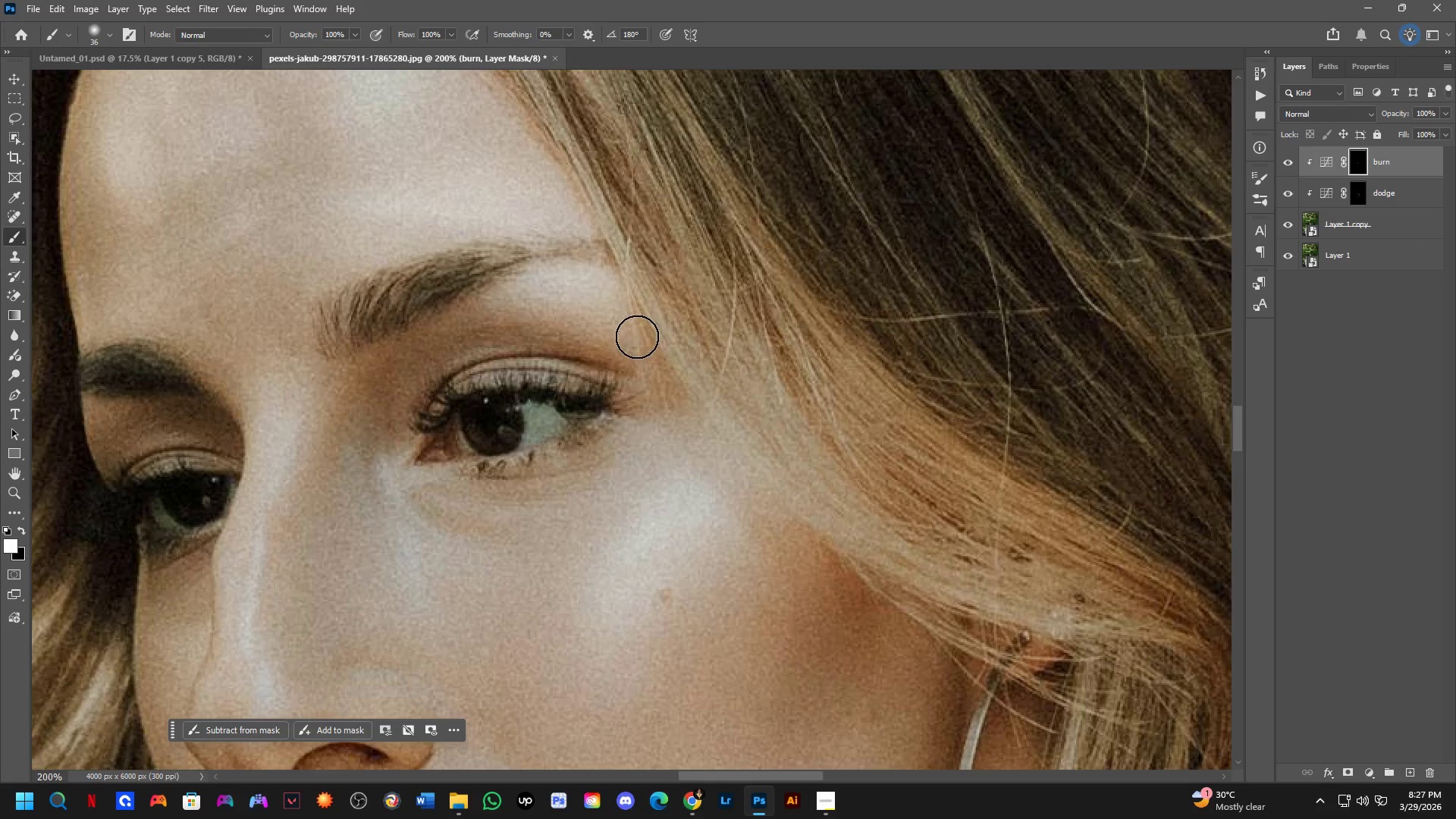 
scroll: coordinate [646, 365], scroll_direction: down, amount: 4.0
 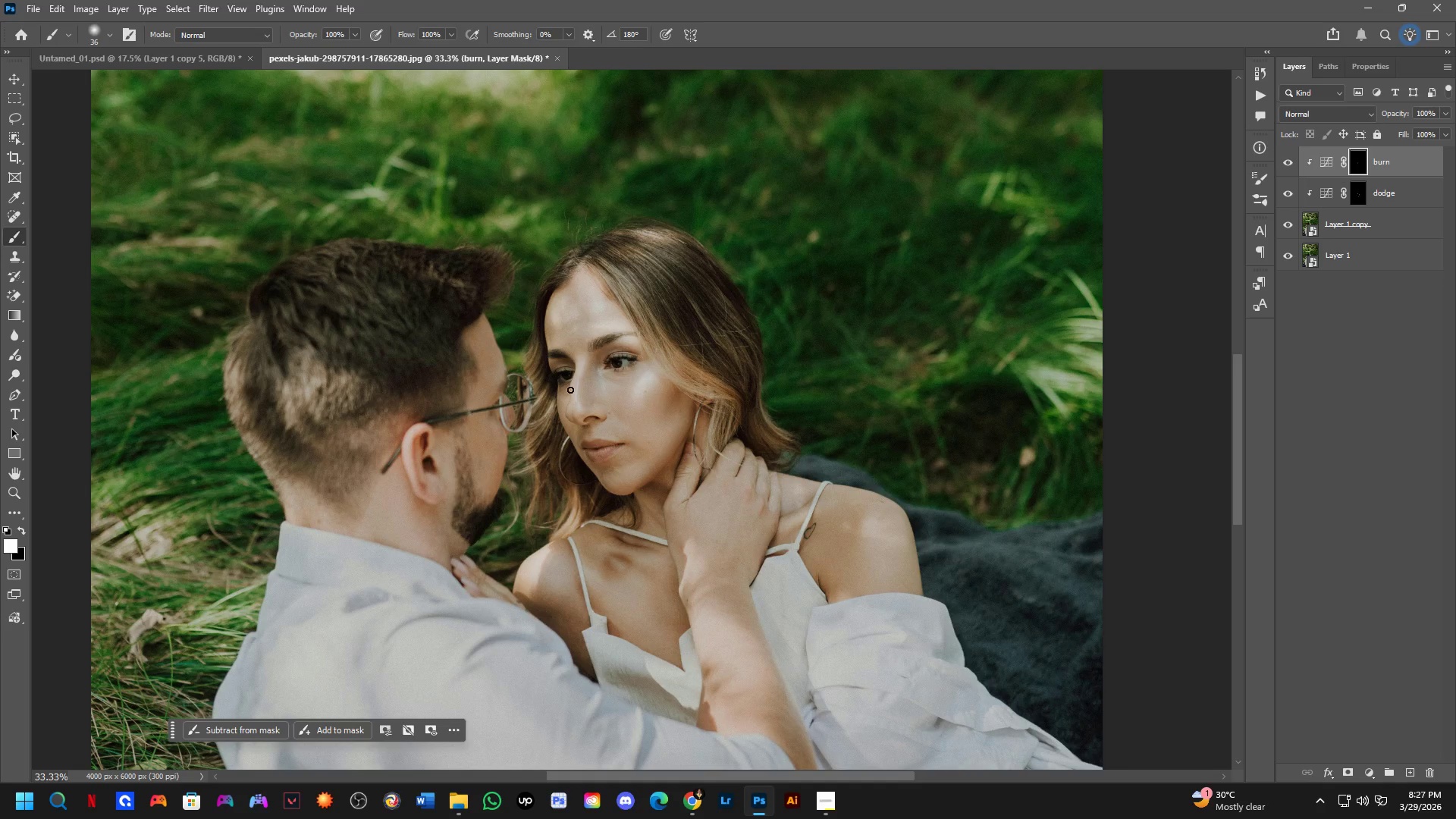 
key(Shift+ShiftLeft)
 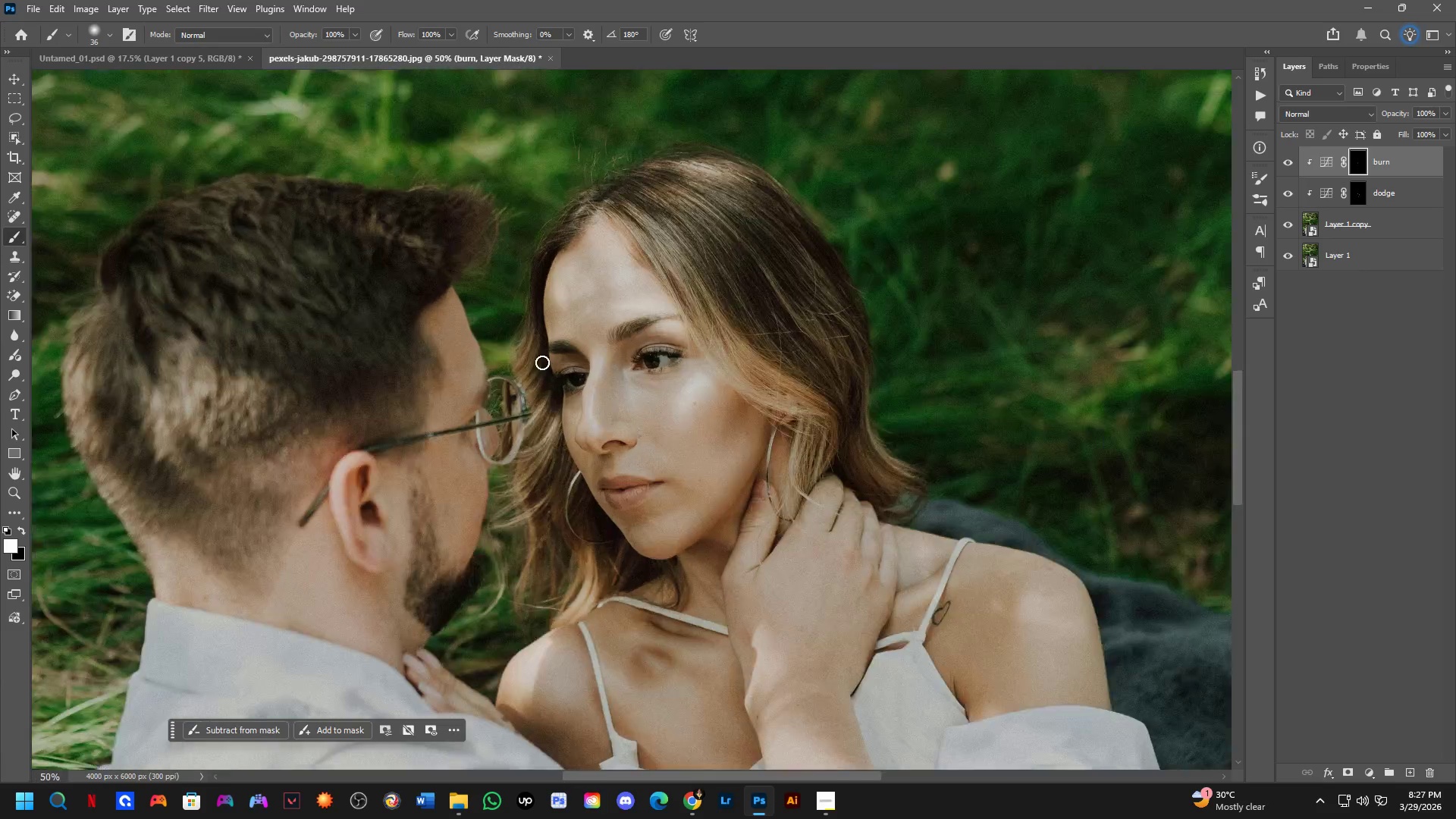 
hold_key(key=AltLeft, duration=0.64)
 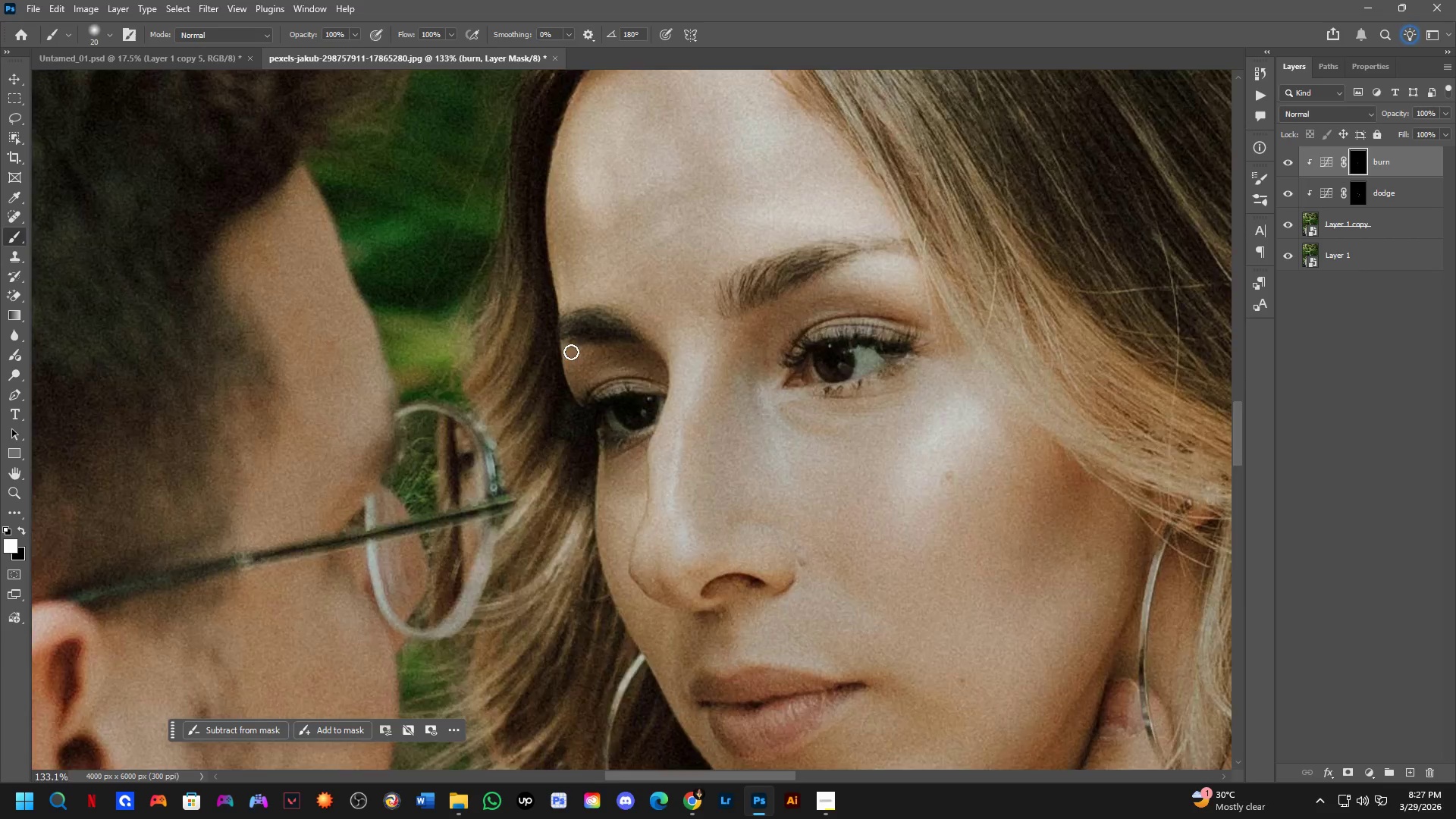 
scroll: coordinate [548, 350], scroll_direction: up, amount: 6.0
 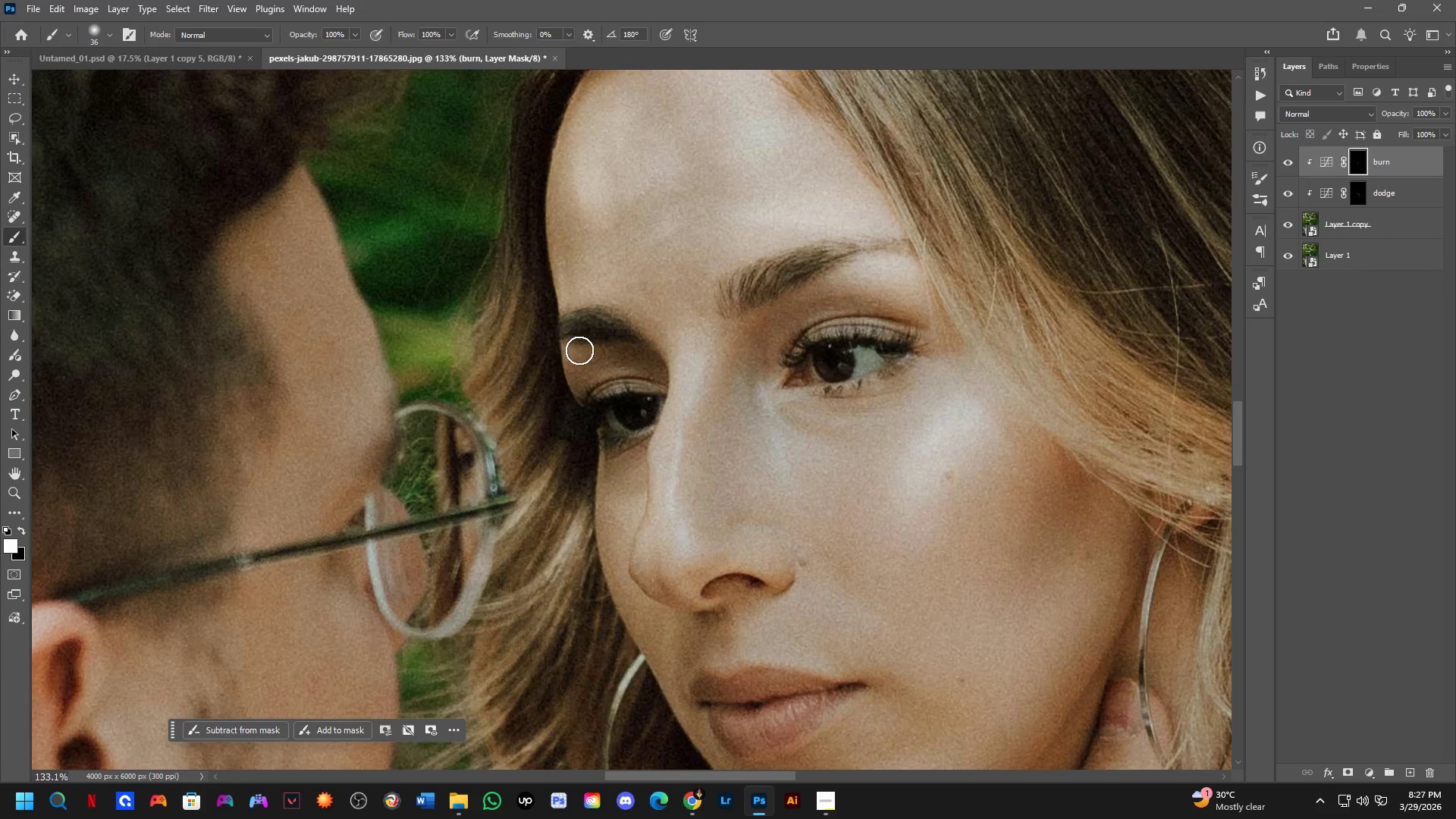 
left_click_drag(start_coordinate=[609, 344], to_coordinate=[554, 384])
 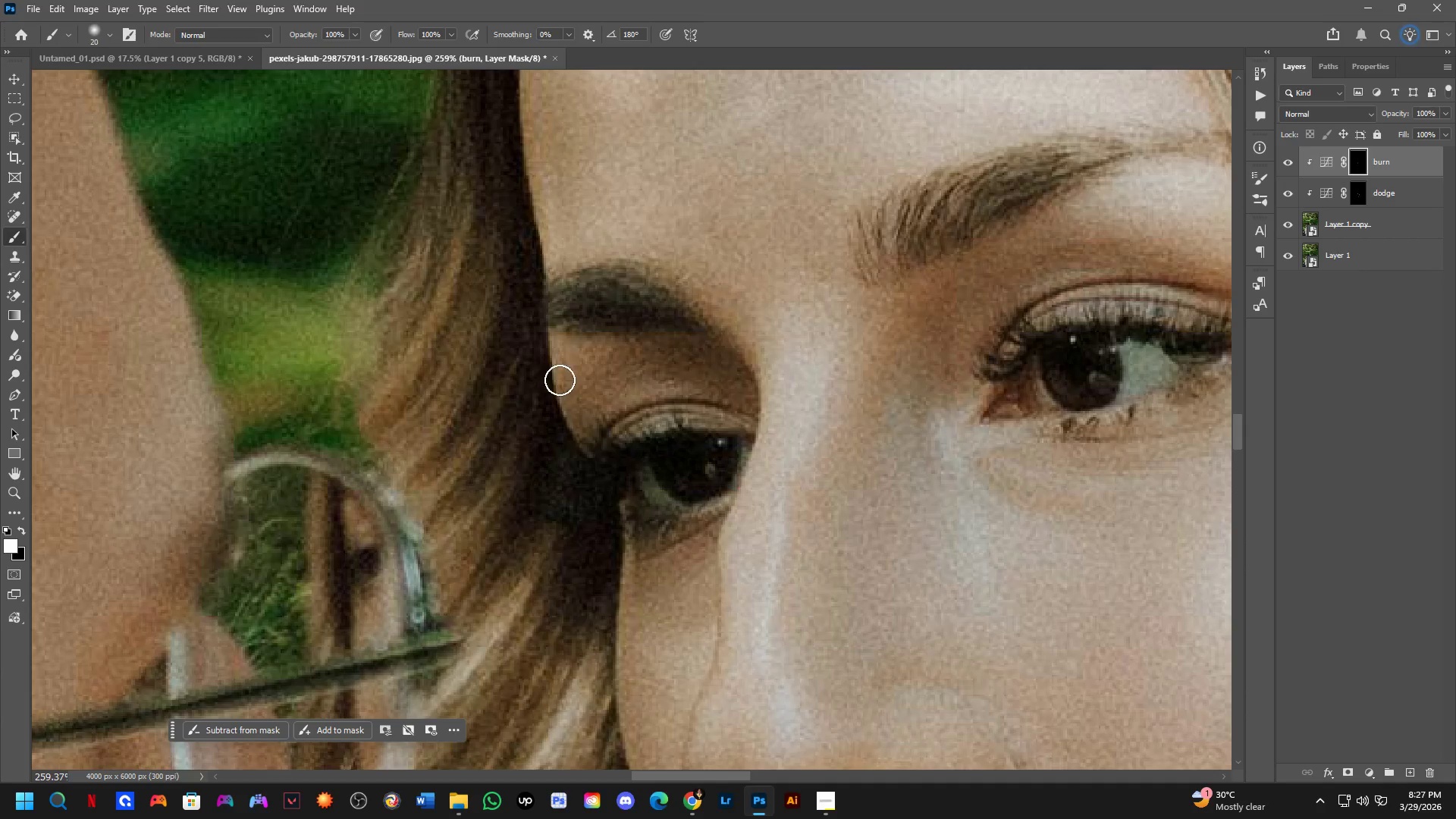 
scroll: coordinate [576, 355], scroll_direction: up, amount: 7.0
 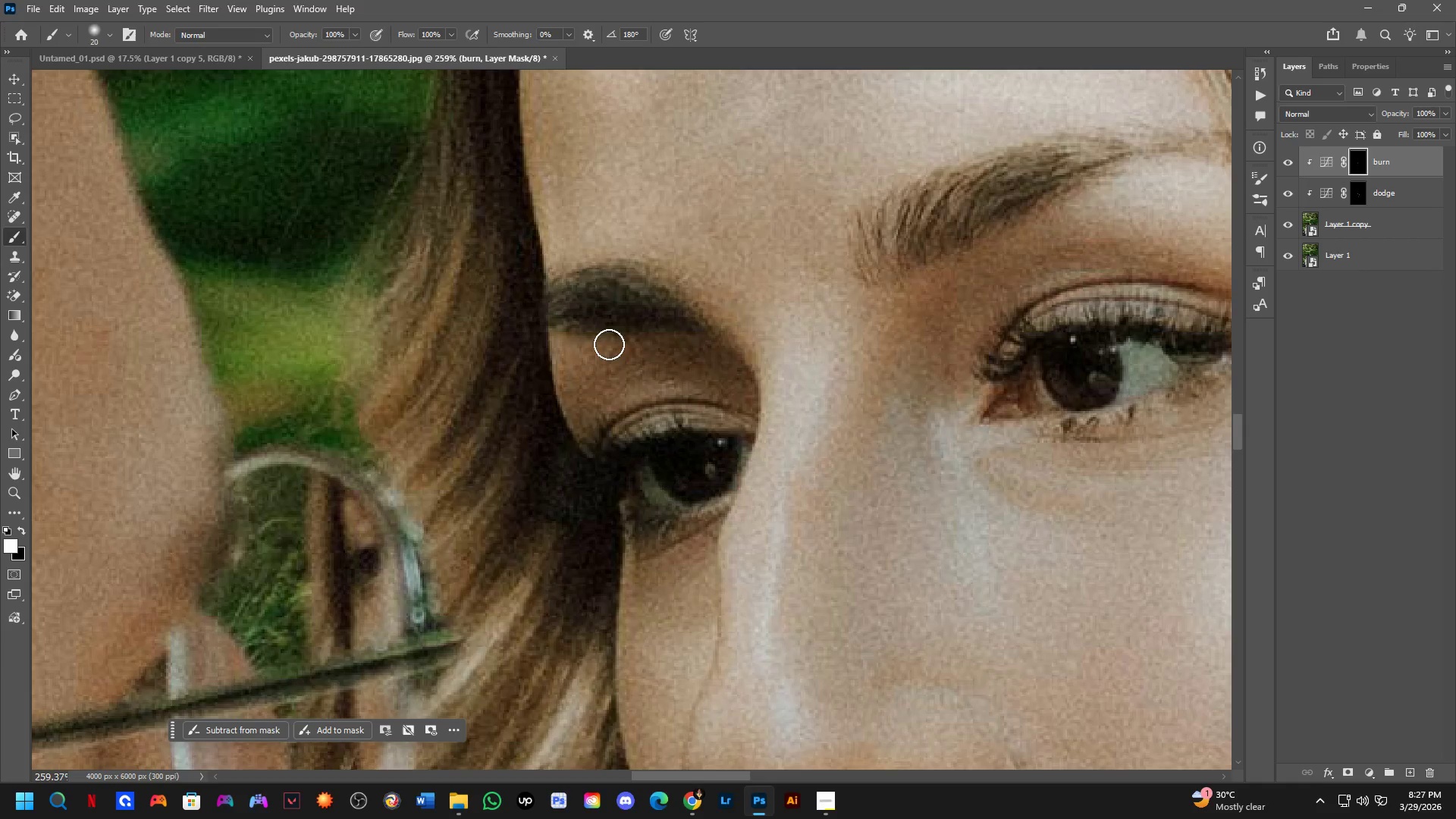 
type(xxx)
 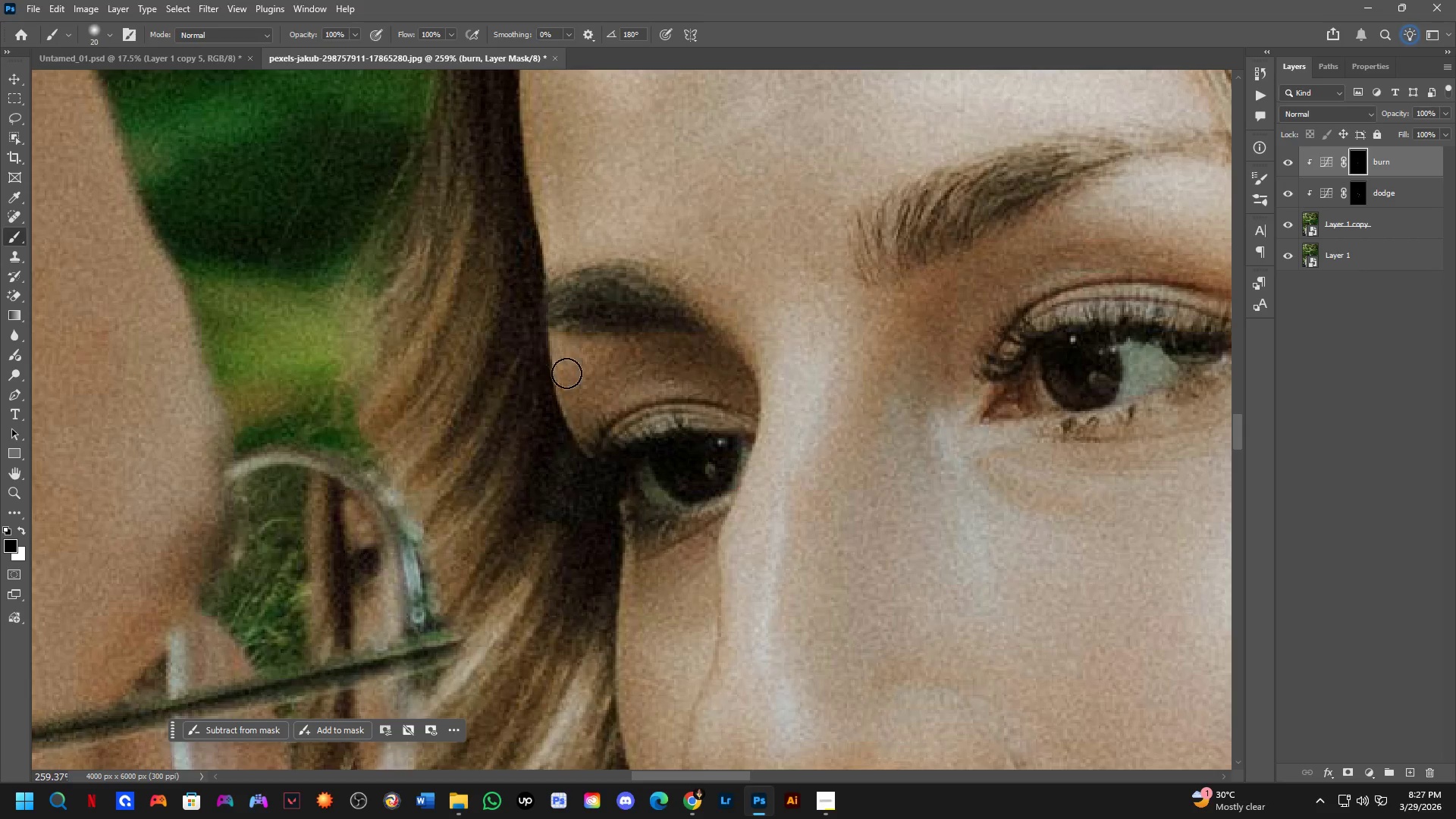 
left_click_drag(start_coordinate=[601, 344], to_coordinate=[564, 371])
 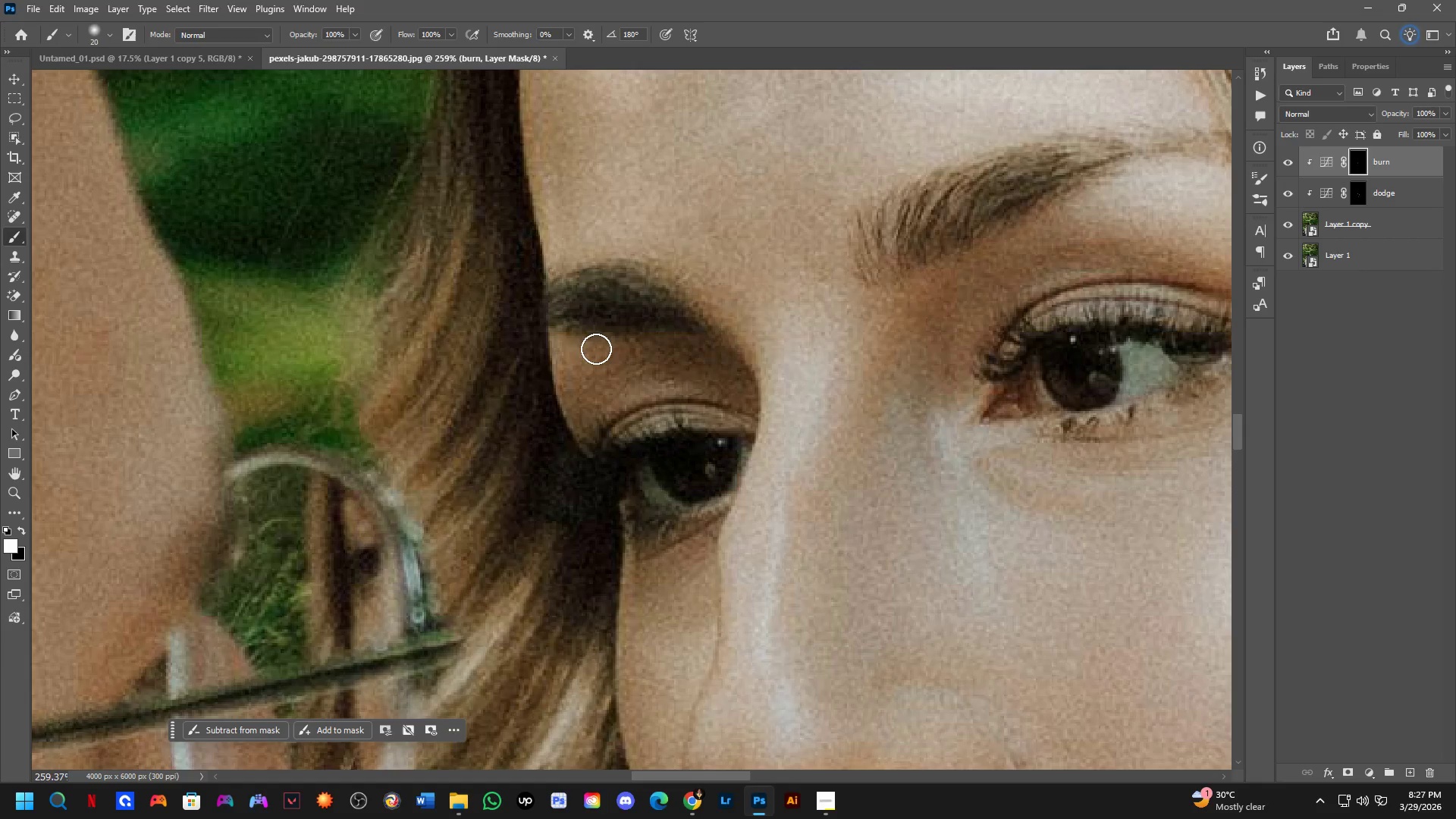 
left_click_drag(start_coordinate=[596, 347], to_coordinate=[580, 375])
 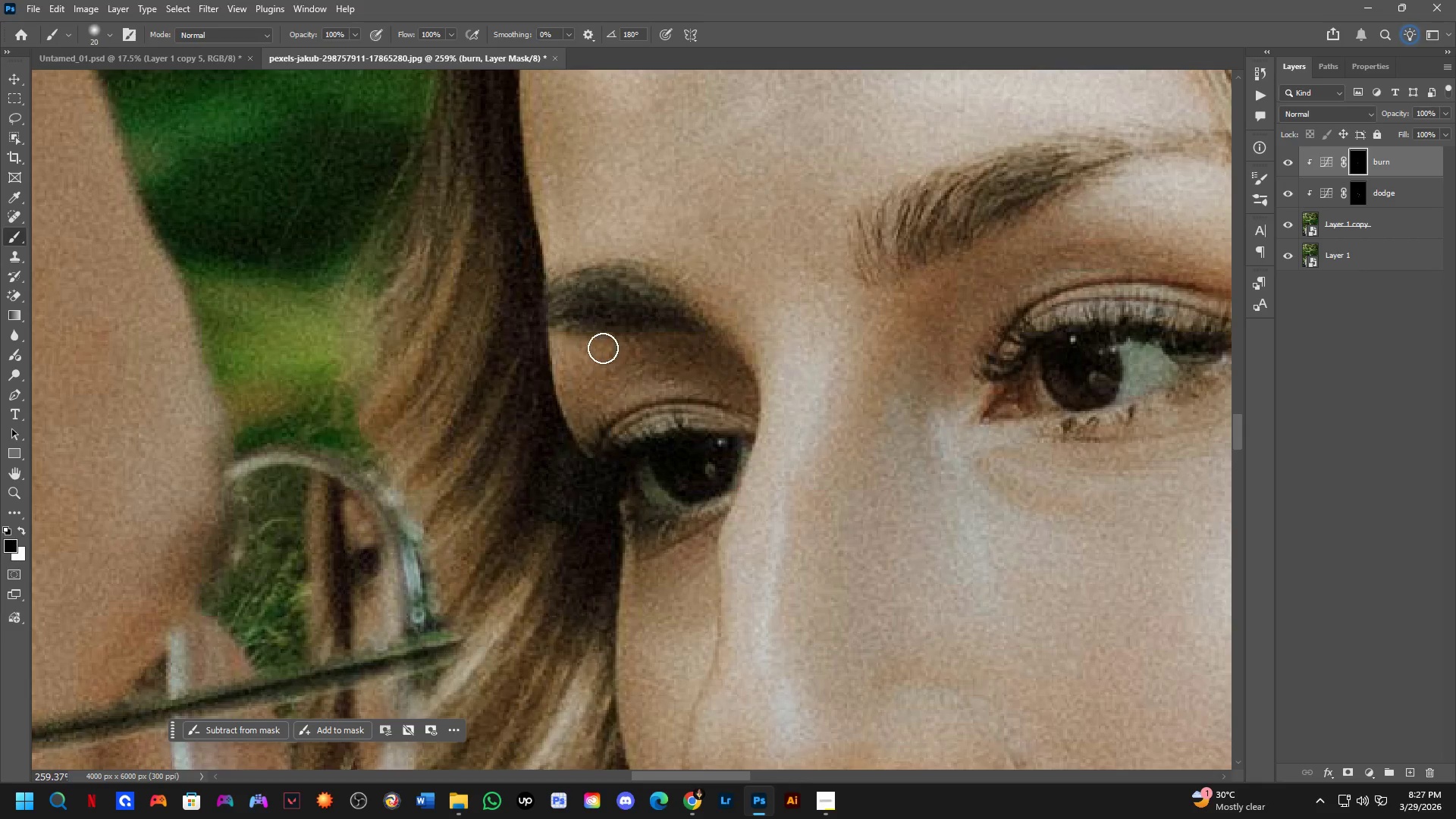 
left_click_drag(start_coordinate=[588, 345], to_coordinate=[557, 375])
 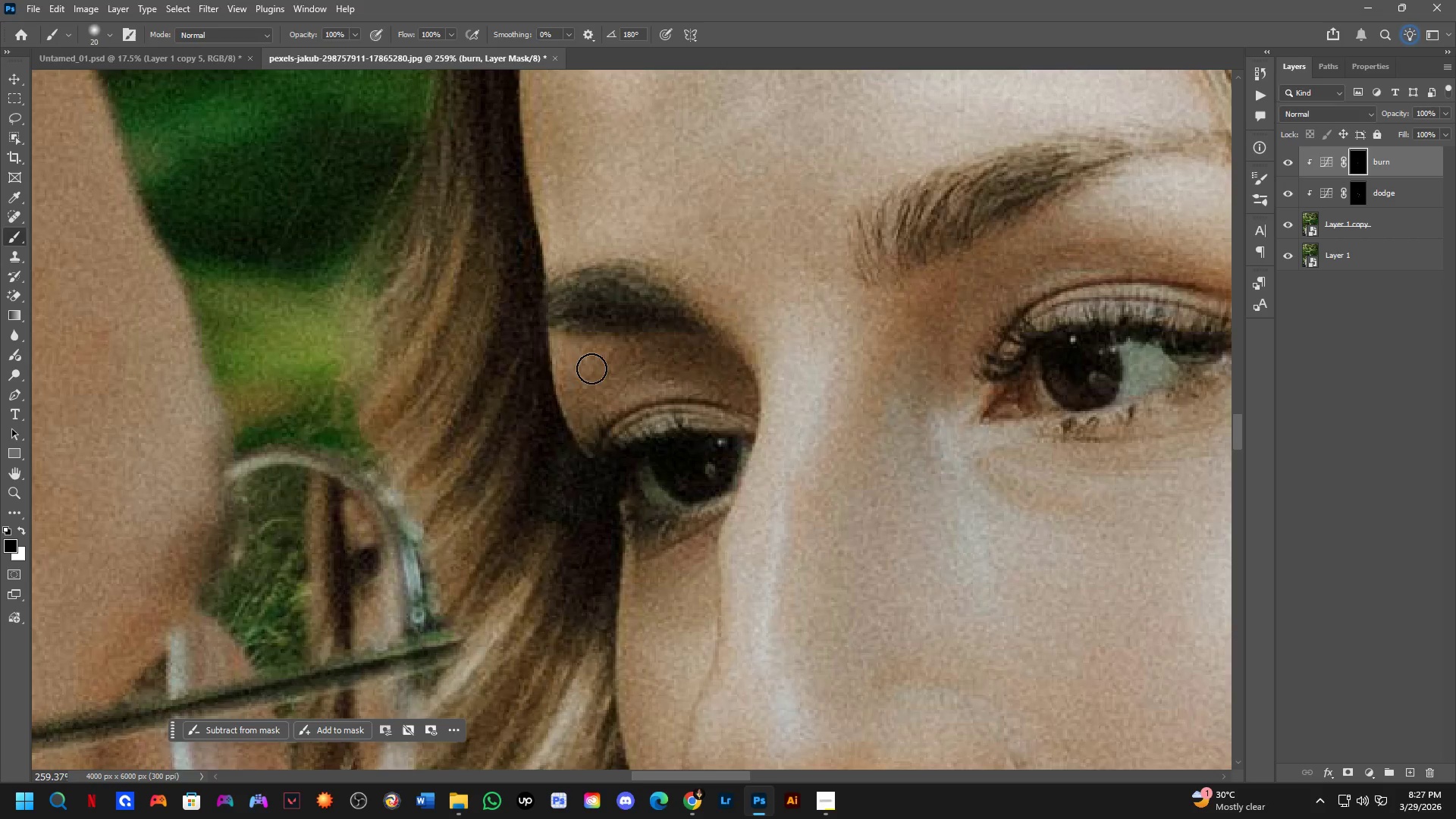 
key(Alt+AltLeft)
 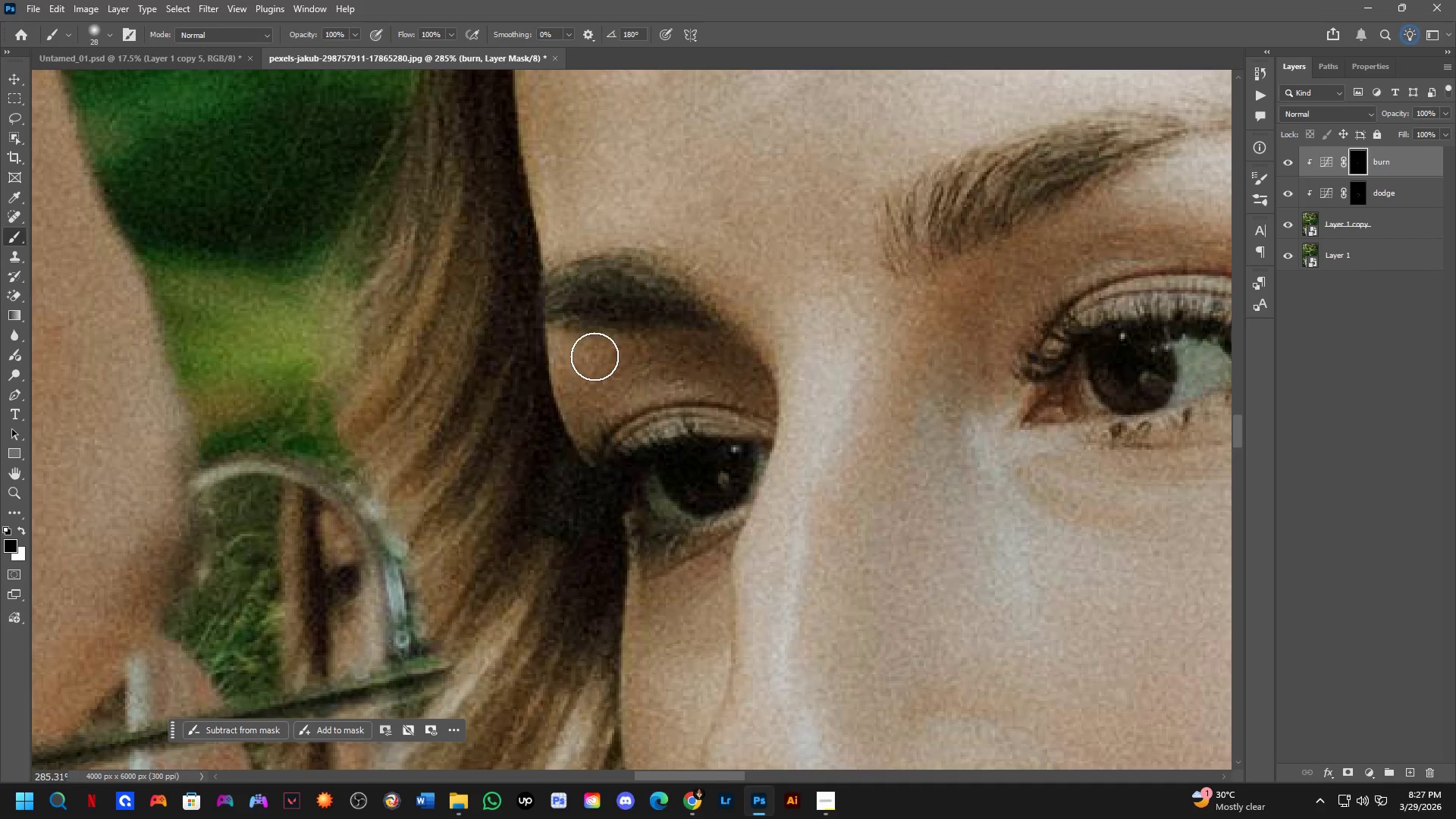 
scroll: coordinate [588, 368], scroll_direction: up, amount: 1.0
 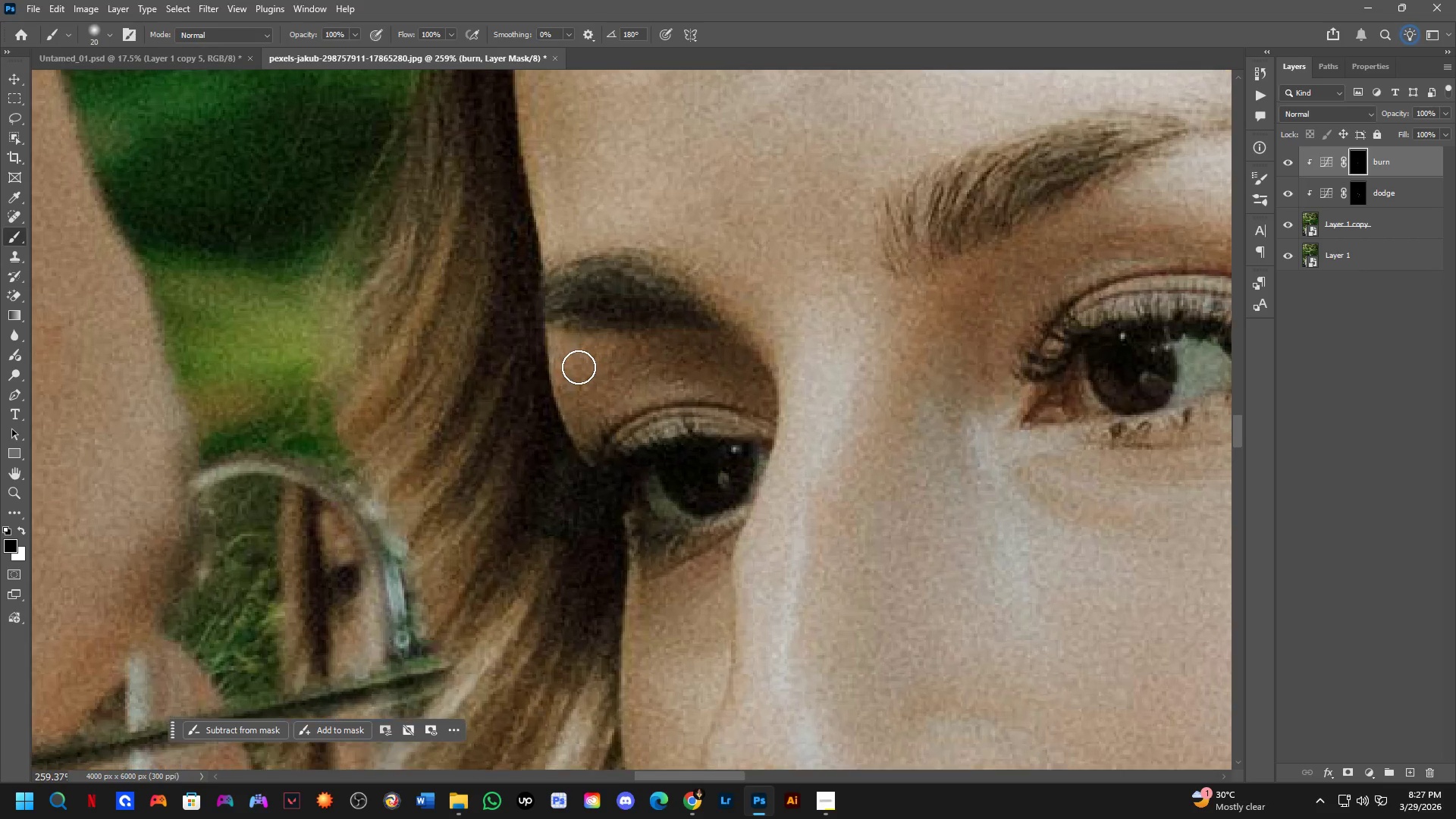 
key(X)
 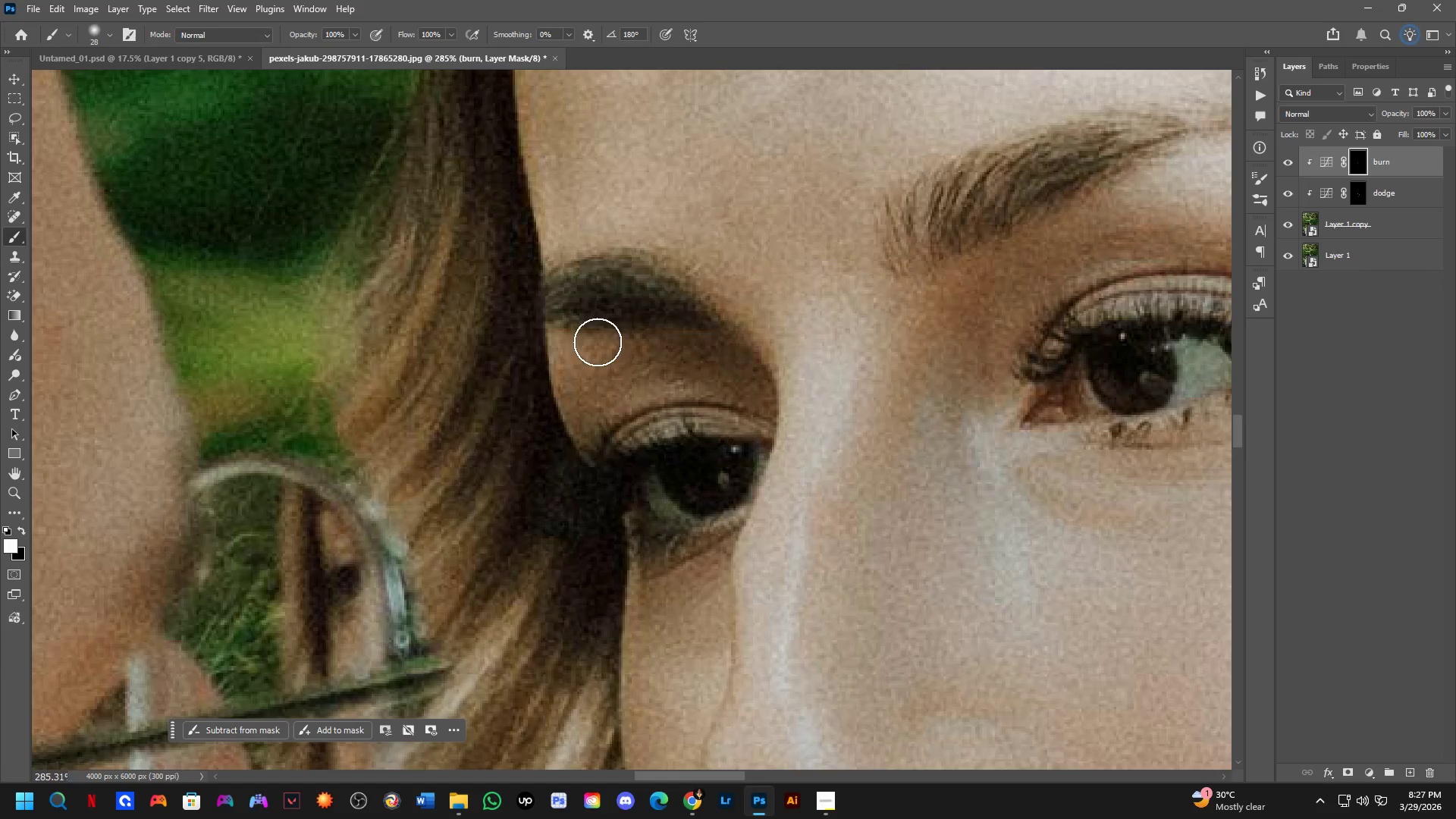 
left_click_drag(start_coordinate=[595, 342], to_coordinate=[571, 367])
 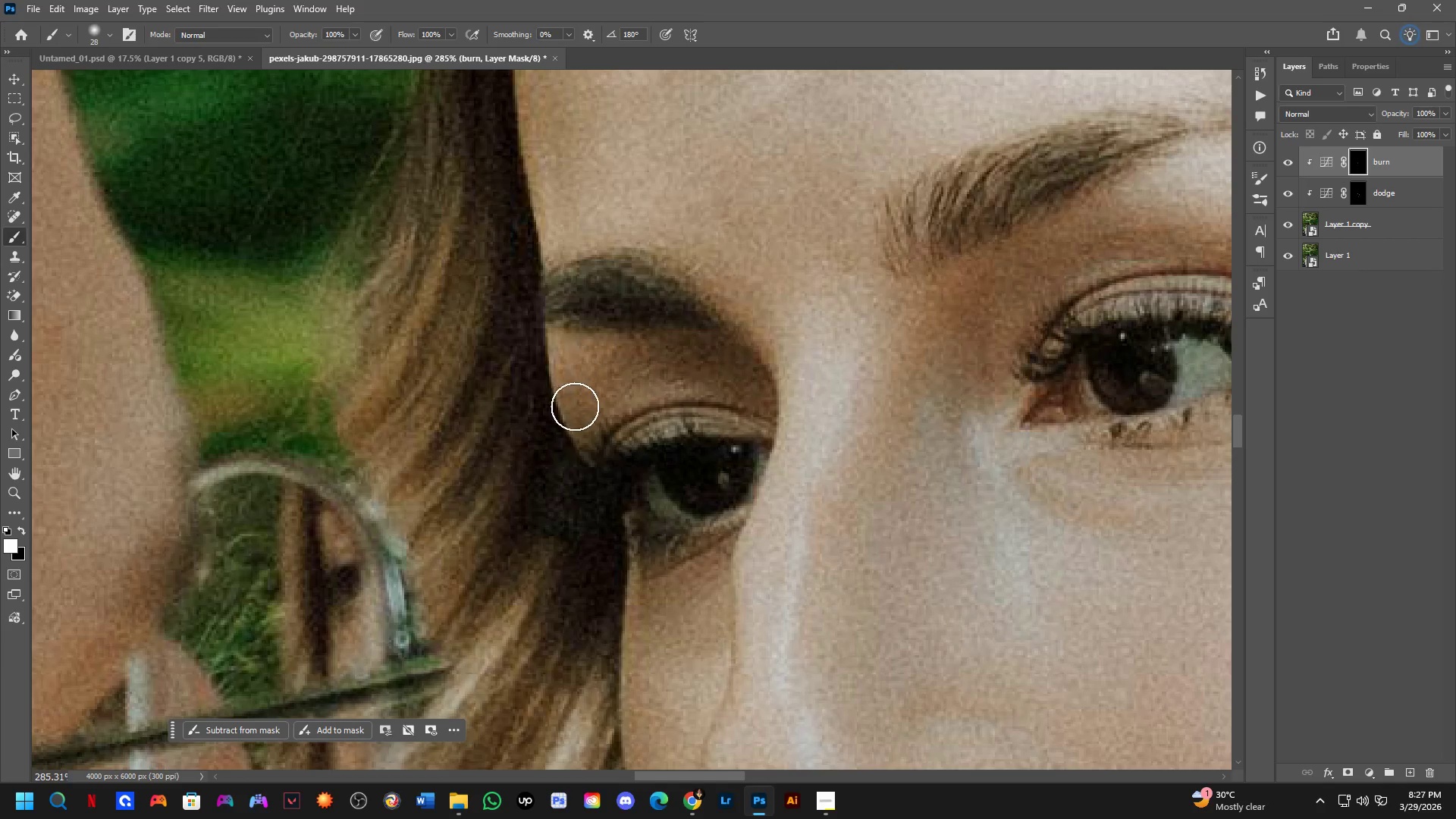 
key(Shift+ShiftLeft)
 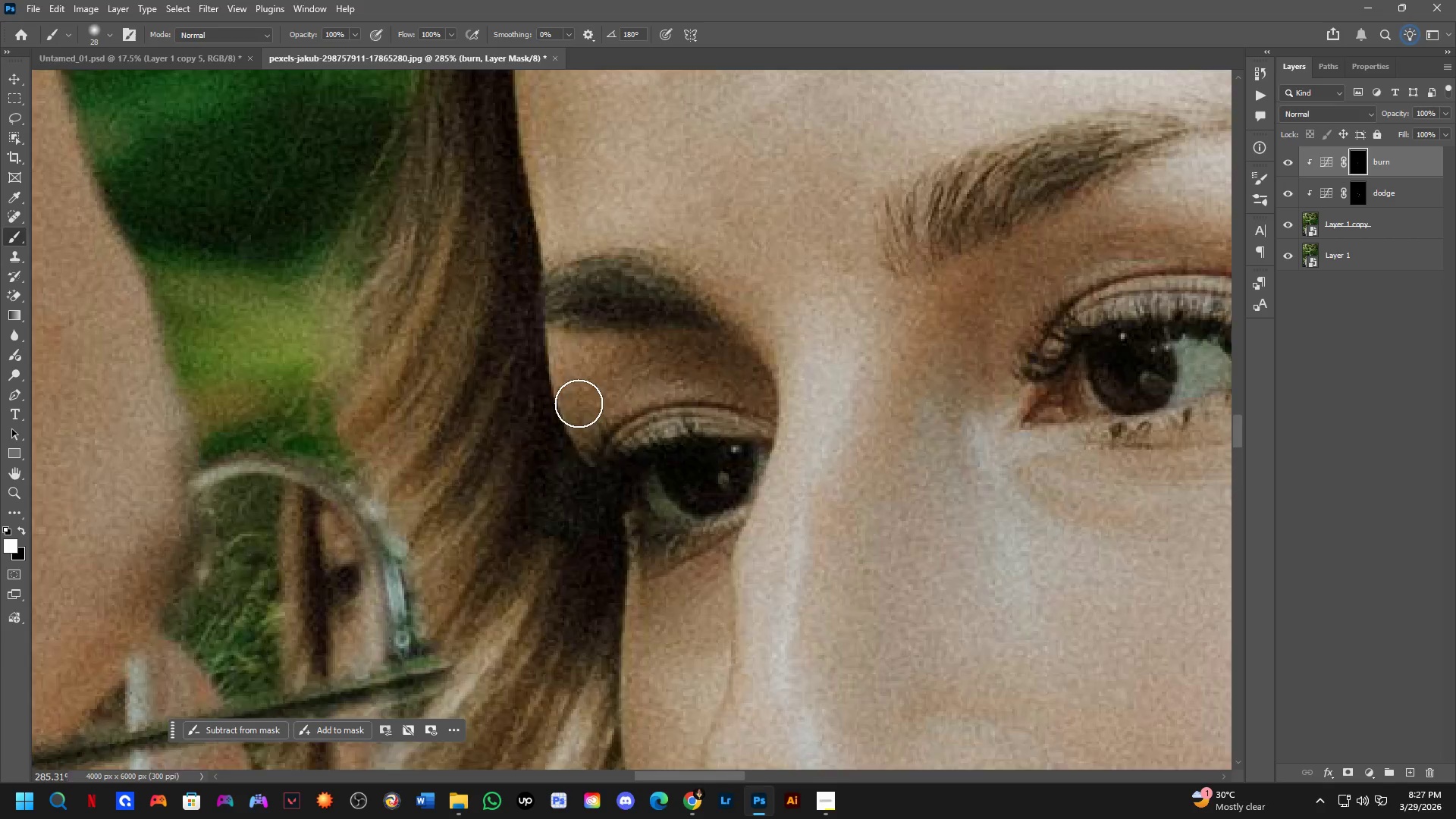 
scroll: coordinate [583, 406], scroll_direction: down, amount: 4.0
 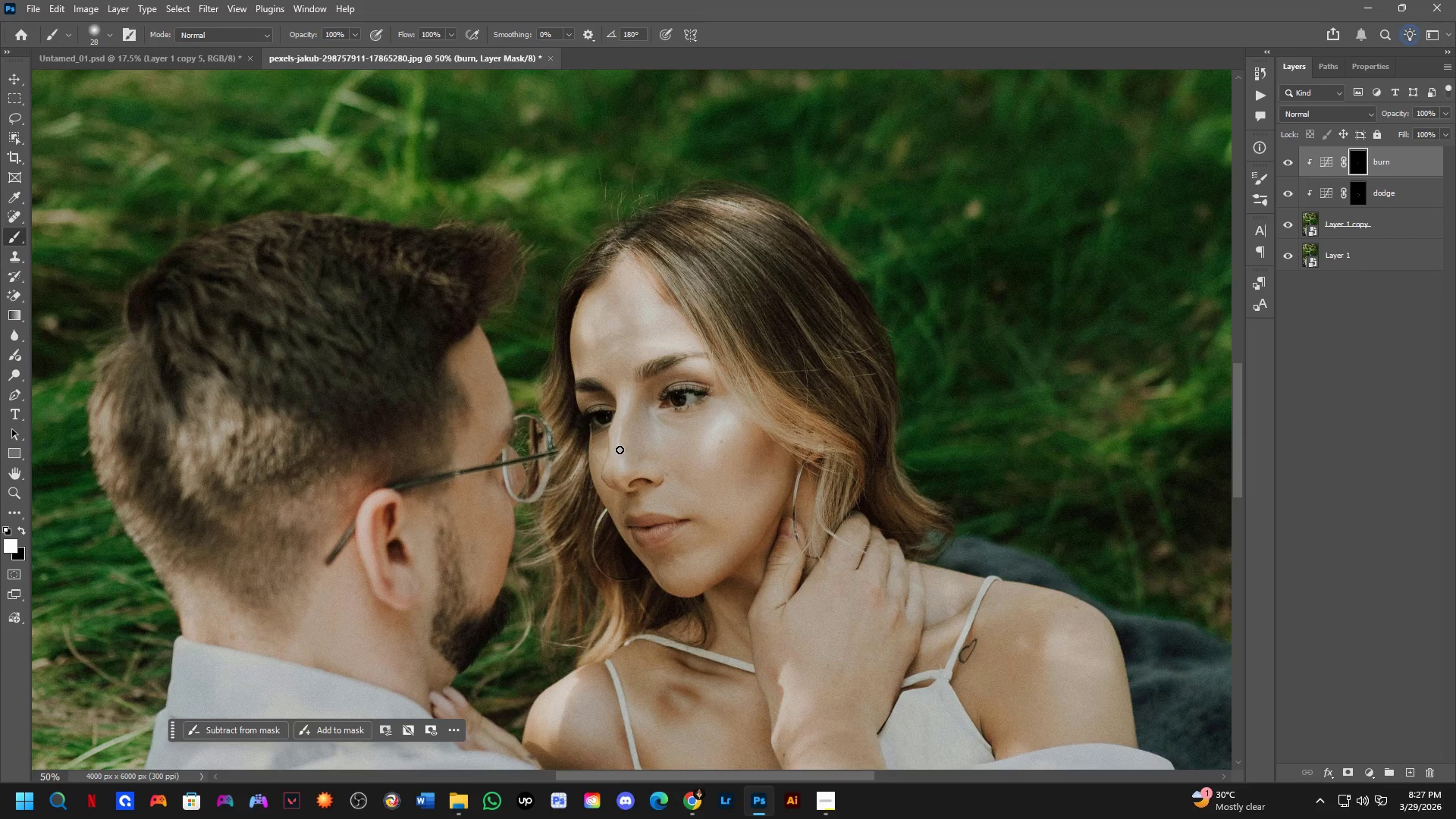 
key(Shift+ShiftLeft)
 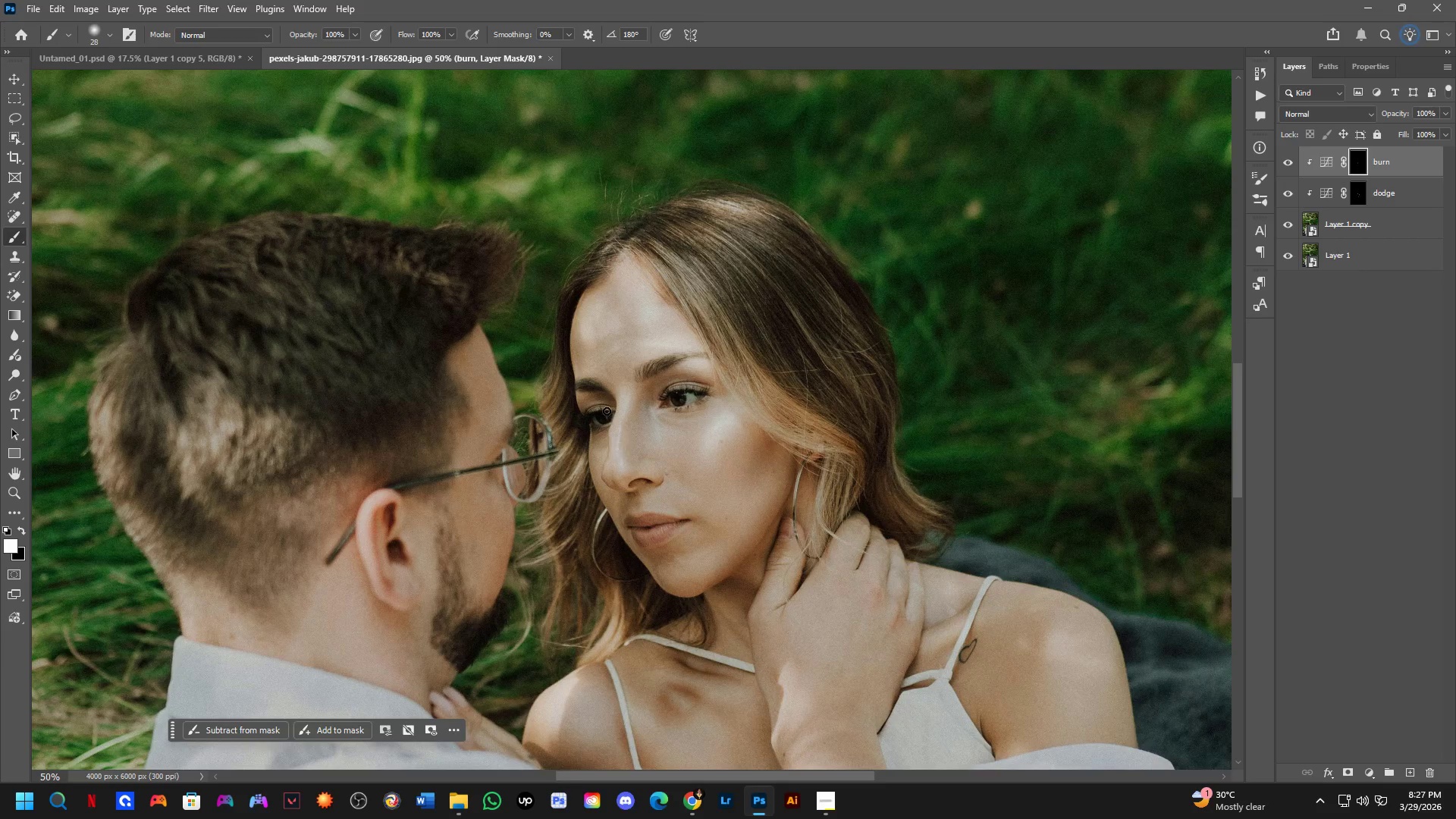 
key(Alt+AltLeft)
 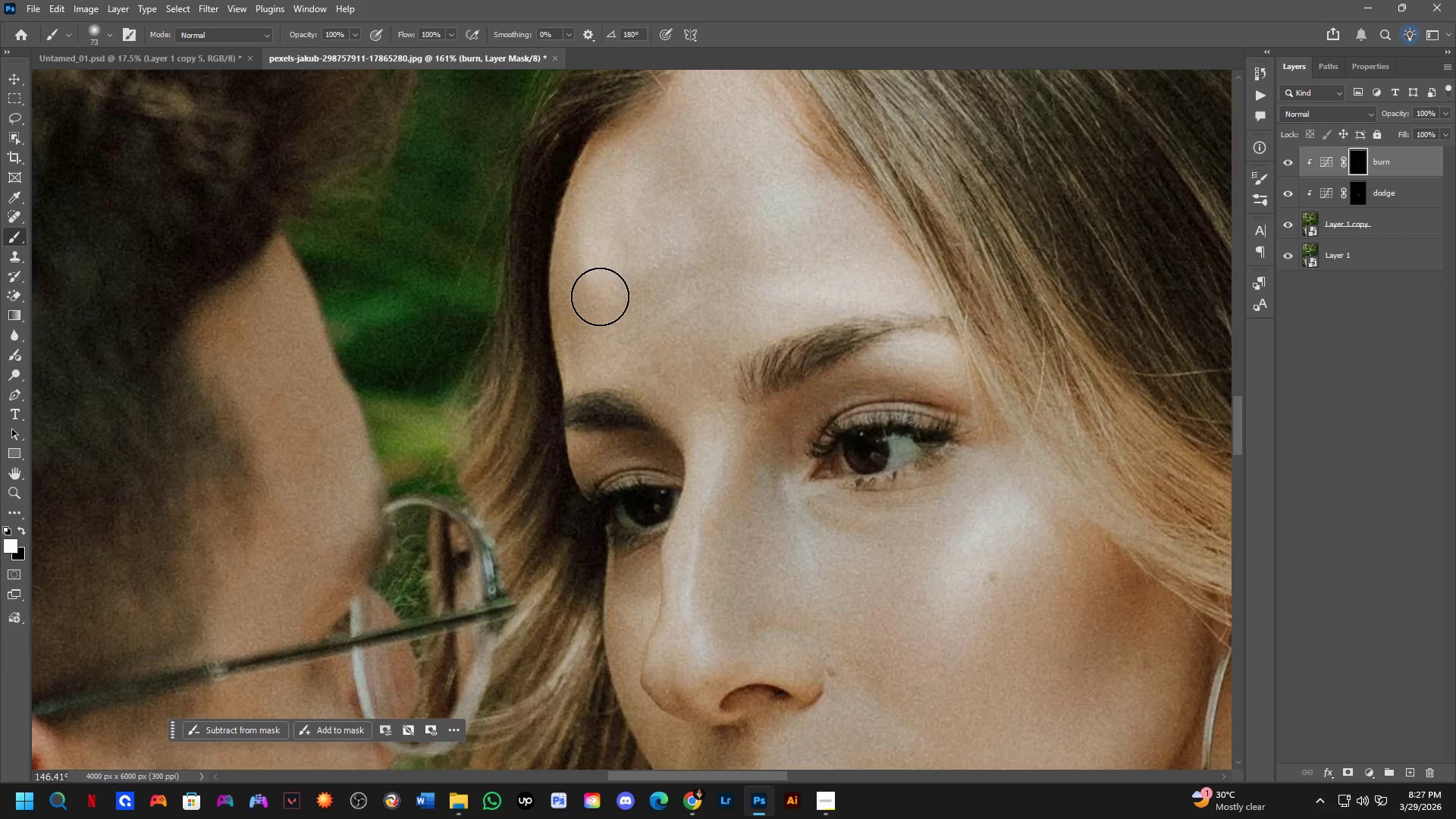 
hold_key(key=Space, duration=0.44)
 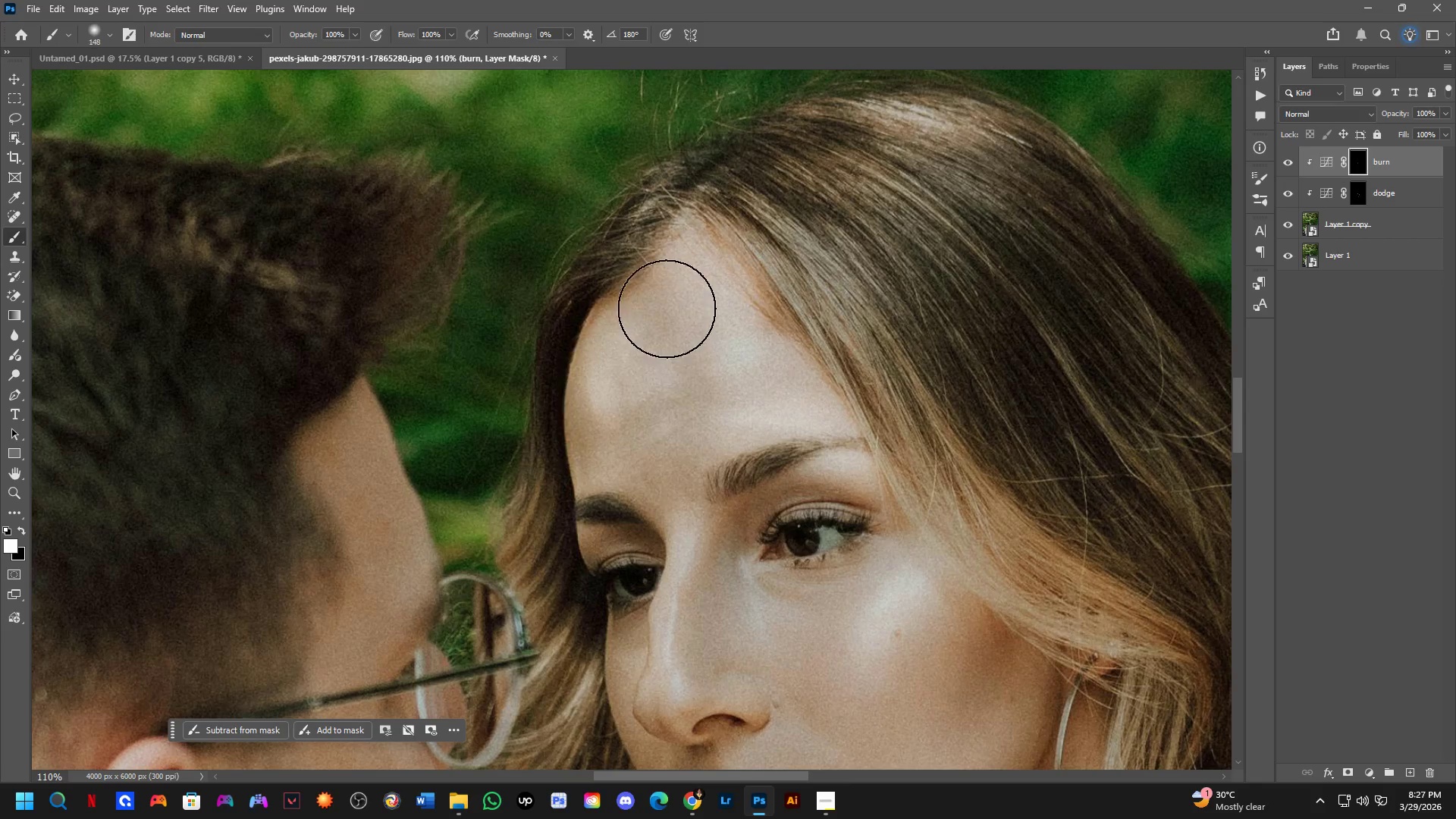 
left_click_drag(start_coordinate=[625, 260], to_coordinate=[626, 386])
 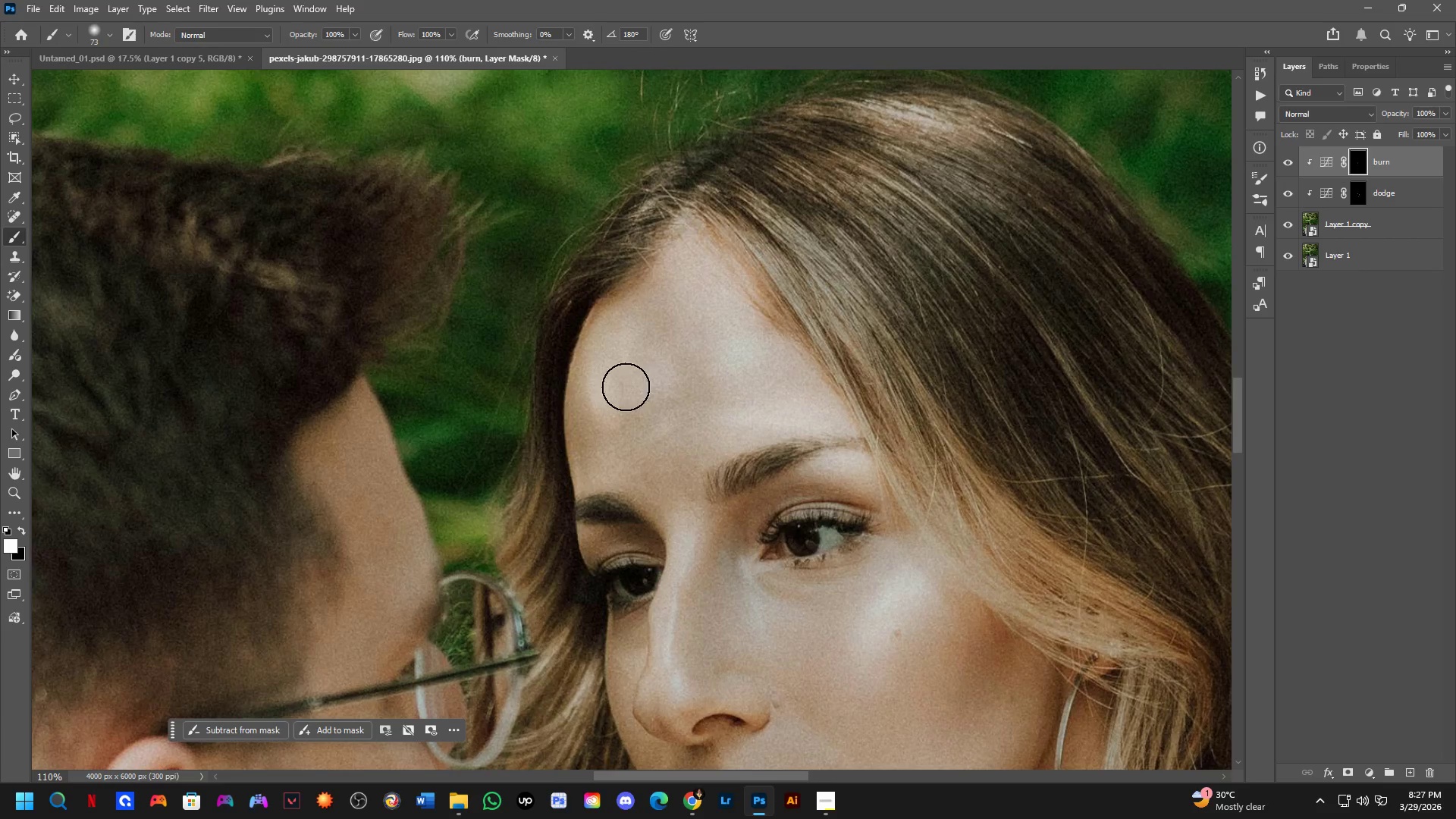 
scroll: coordinate [601, 303], scroll_direction: up, amount: 3.0
 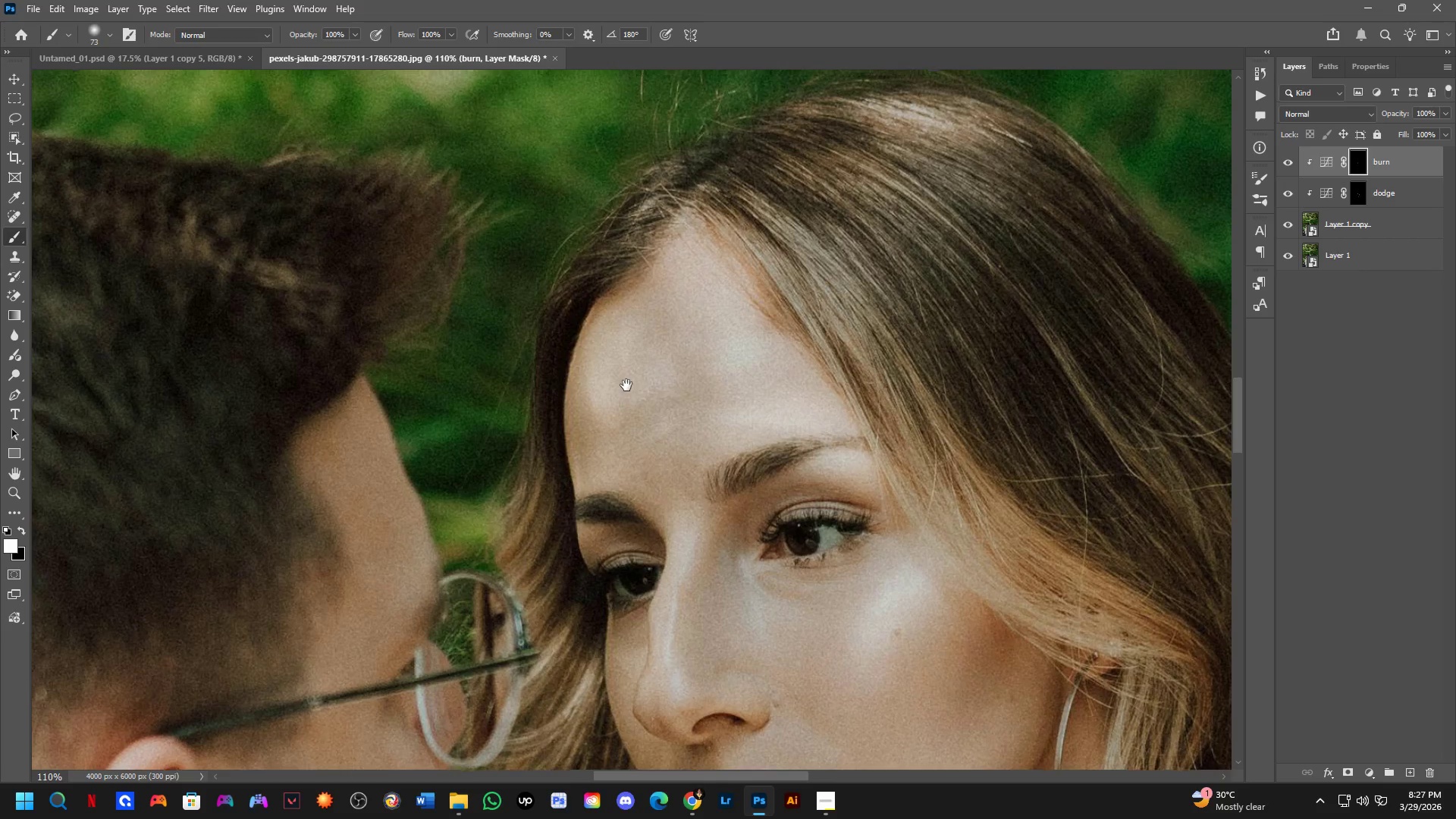 
key(Alt+AltLeft)
 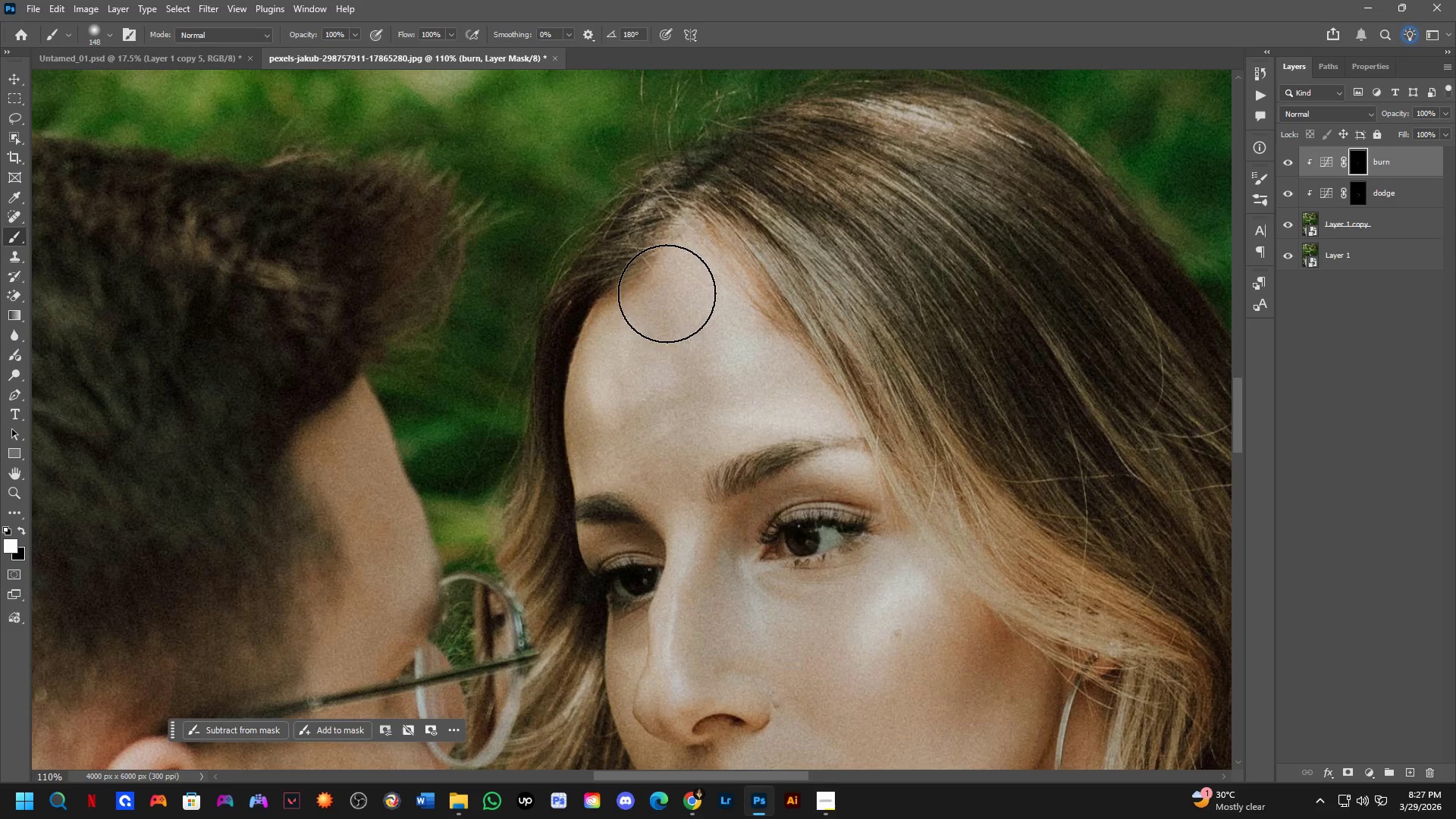 
left_click_drag(start_coordinate=[673, 282], to_coordinate=[620, 396])
 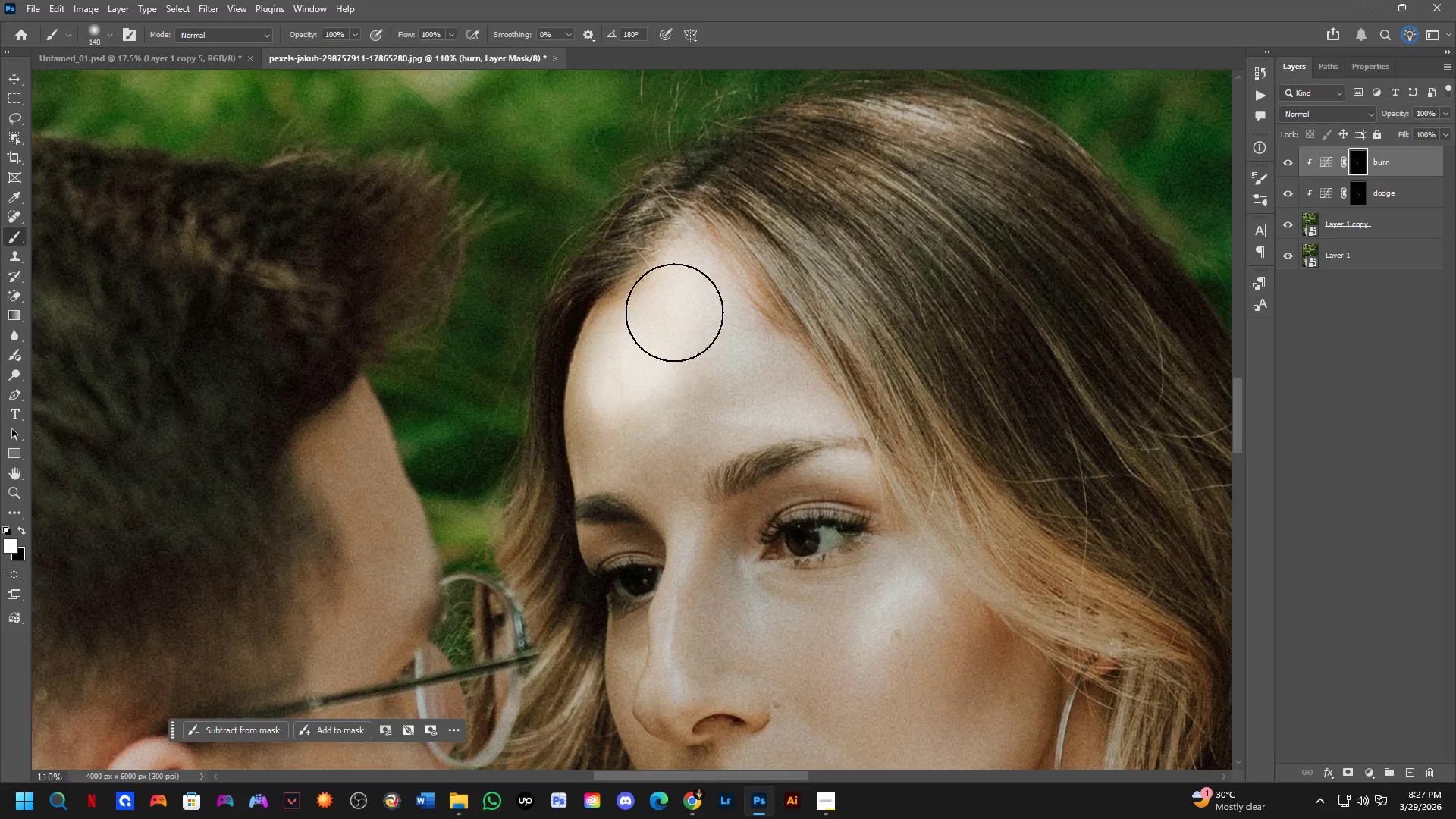 
key(Control+ControlLeft)
 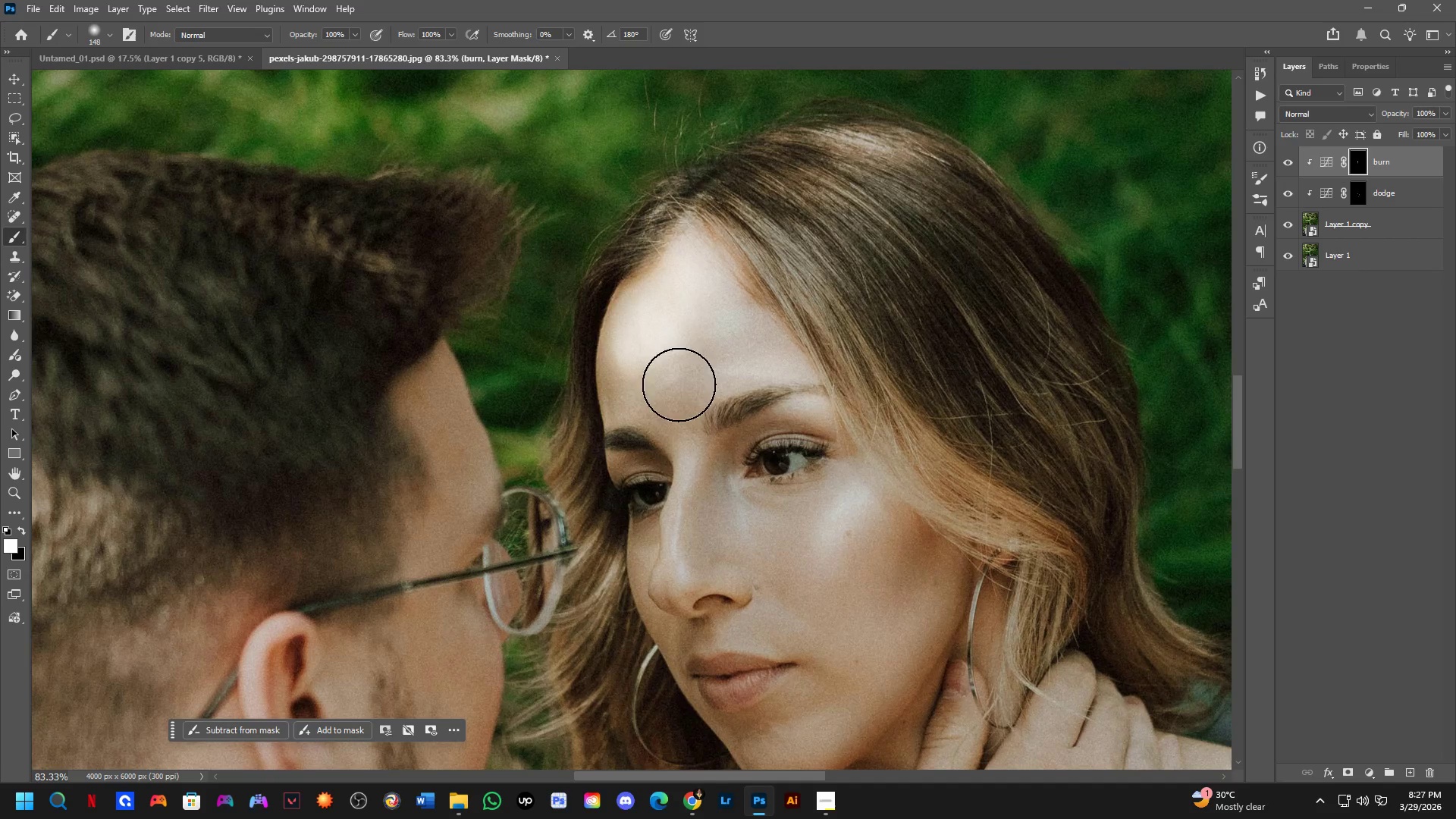 
key(Control+Z)
 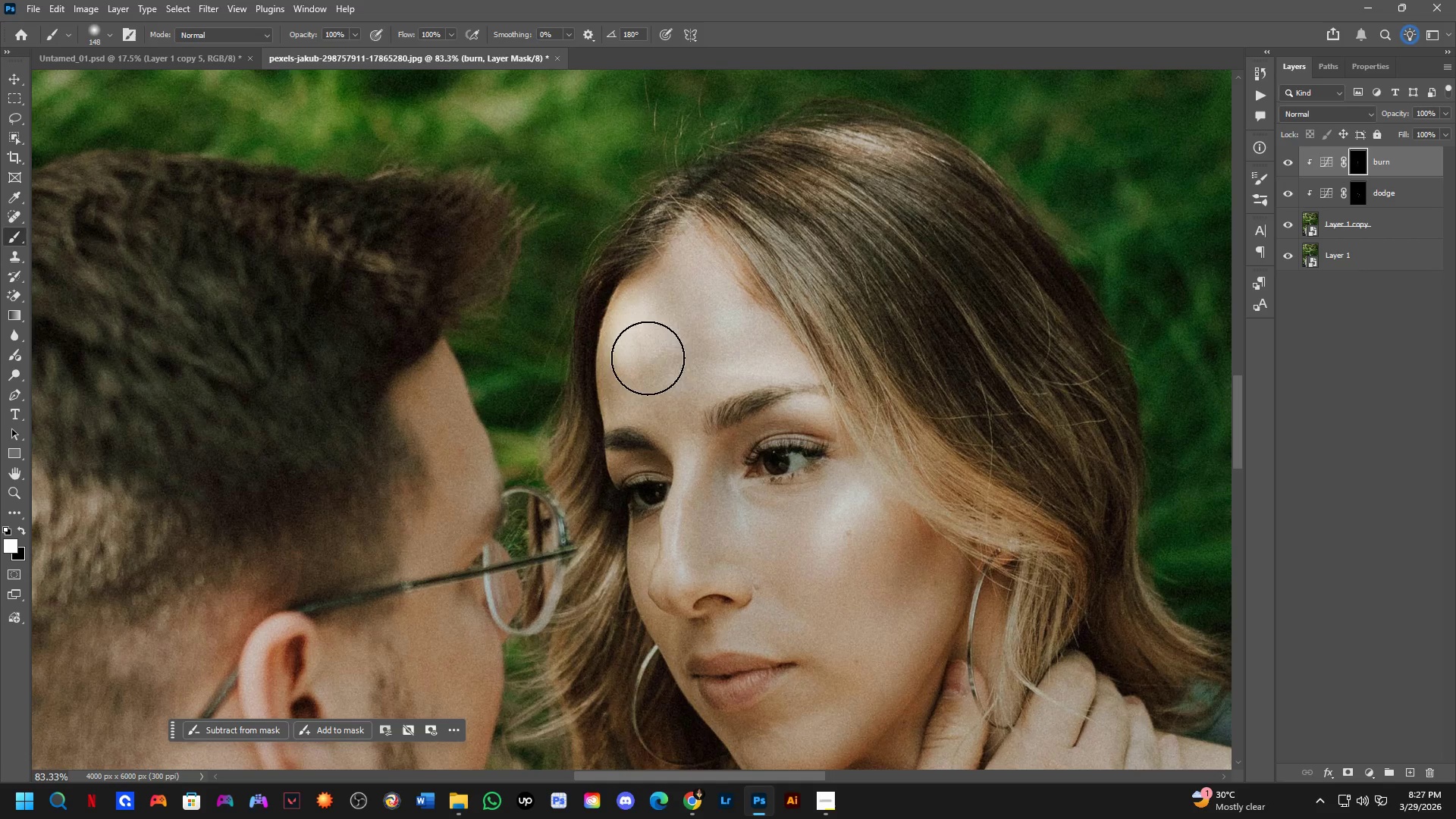 
scroll: coordinate [681, 386], scroll_direction: down, amount: 3.0
 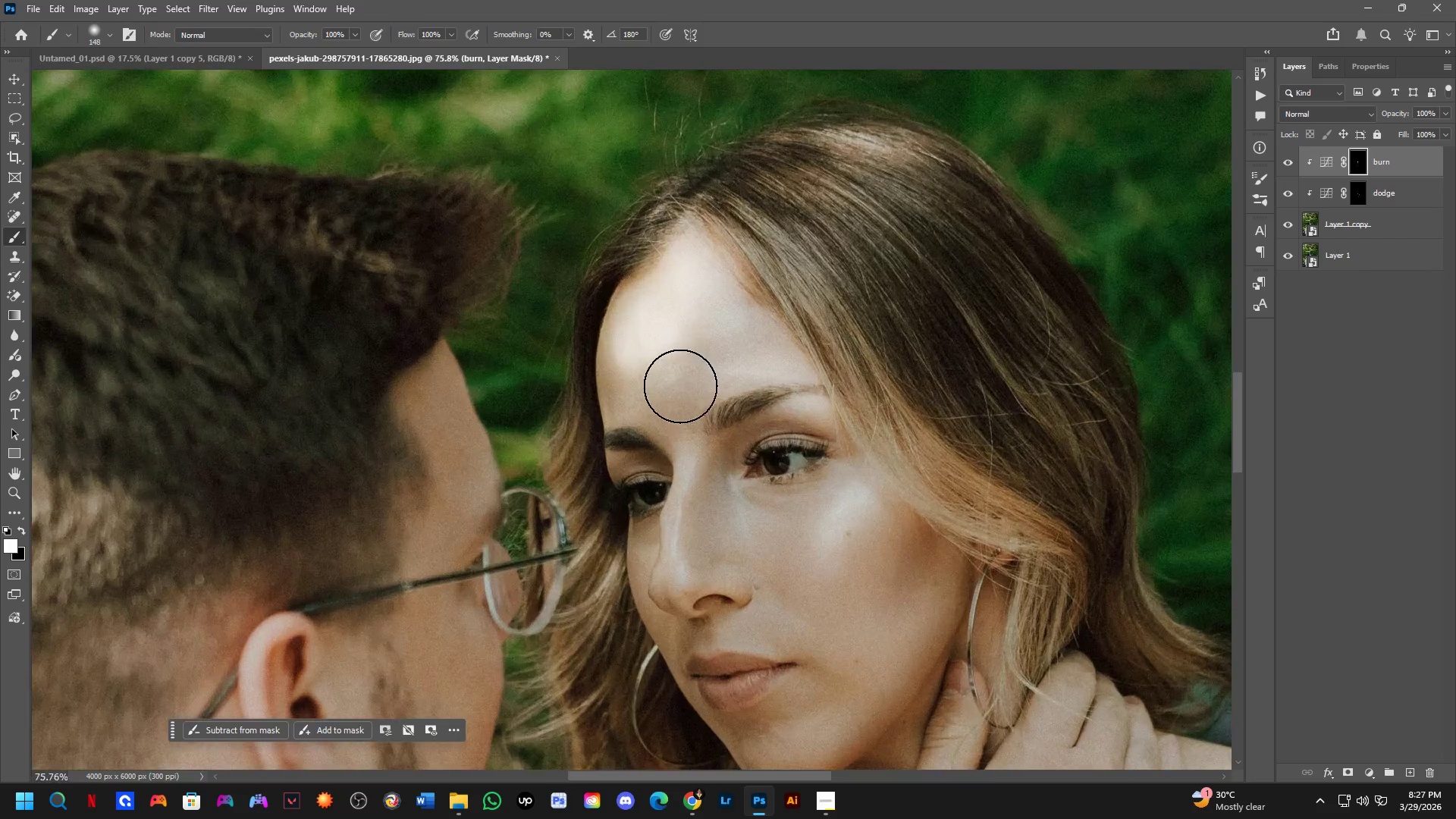 
key(Alt+AltLeft)
 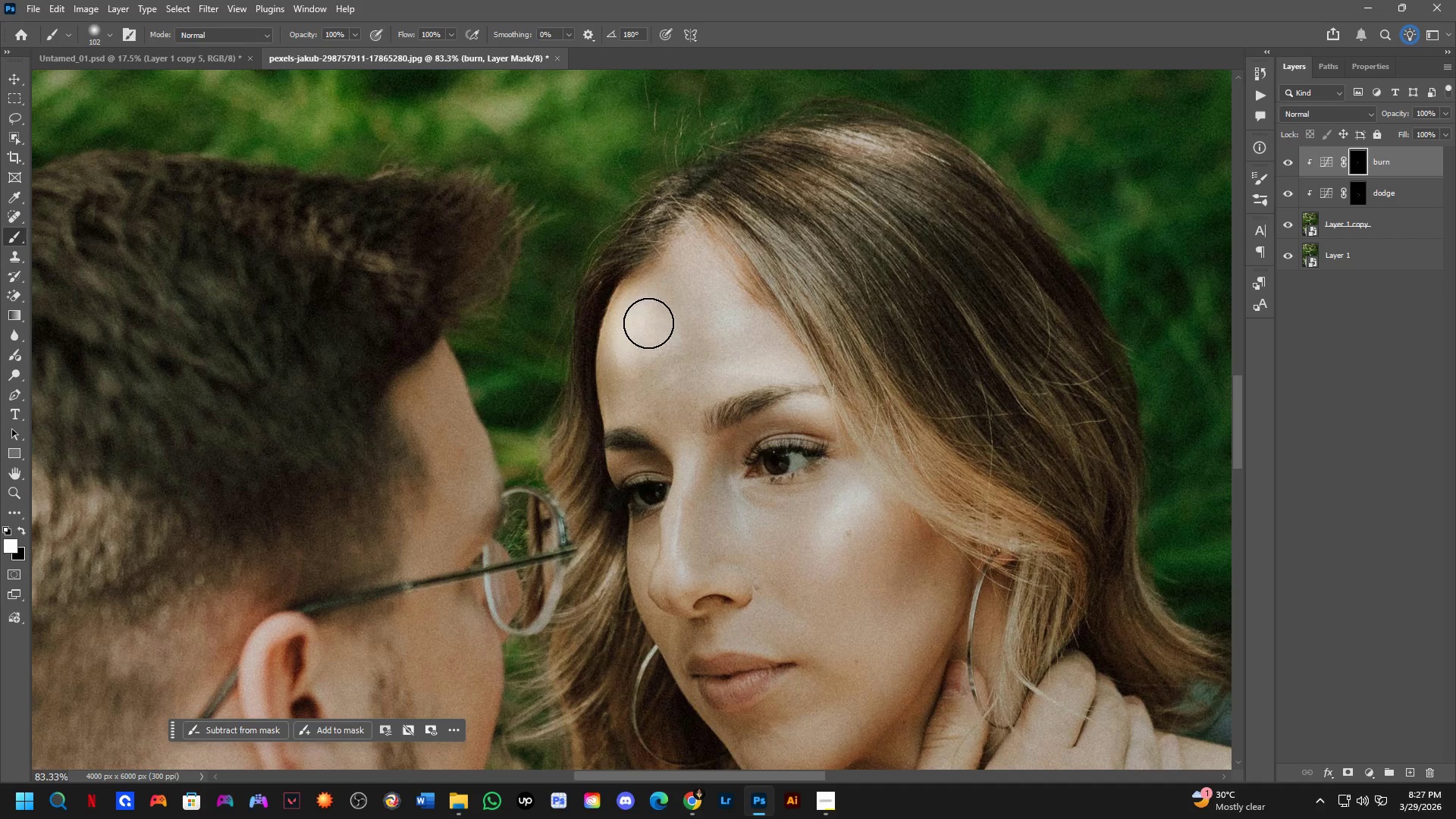 
key(X)
 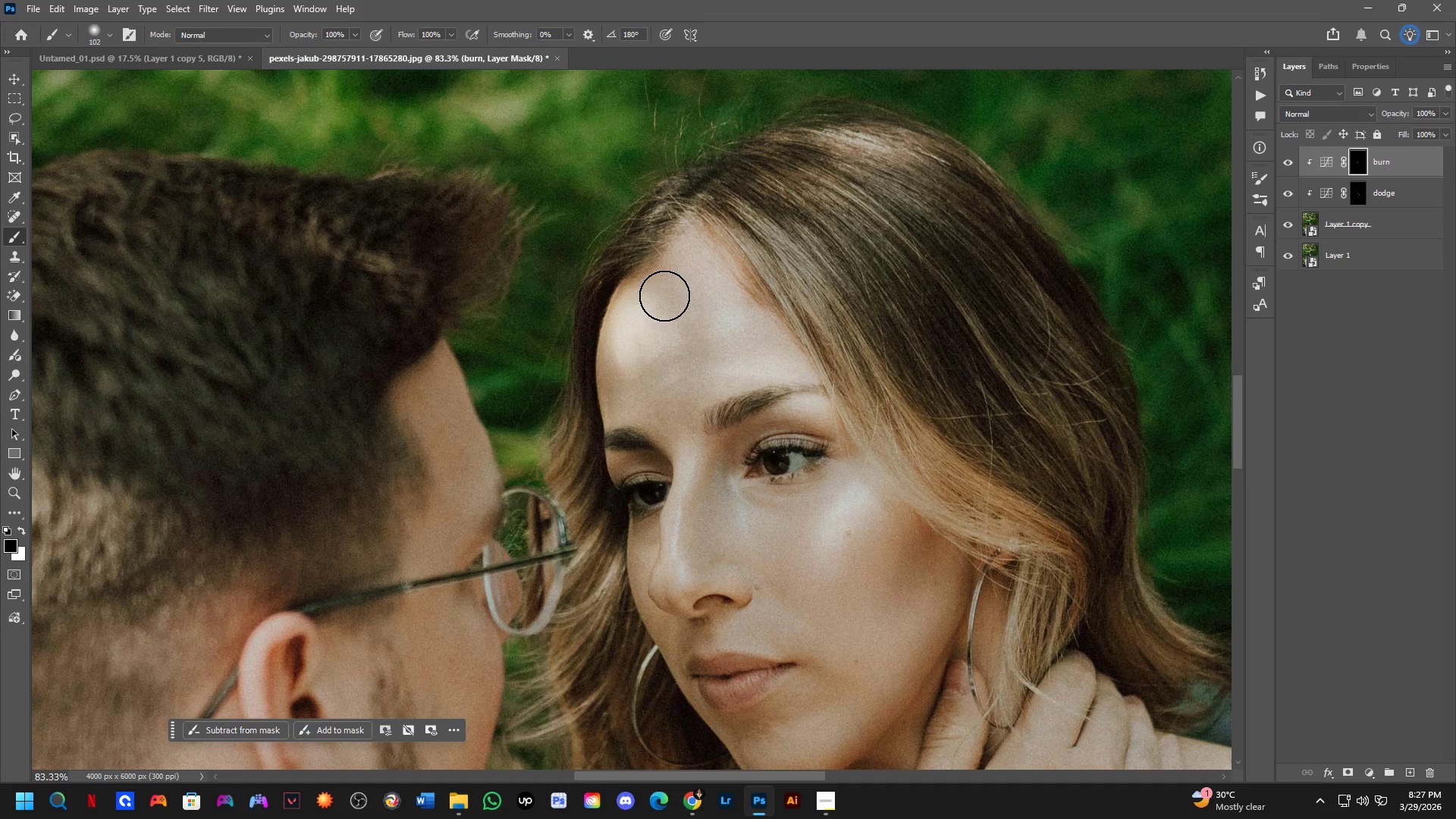 
left_click_drag(start_coordinate=[665, 297], to_coordinate=[658, 340])
 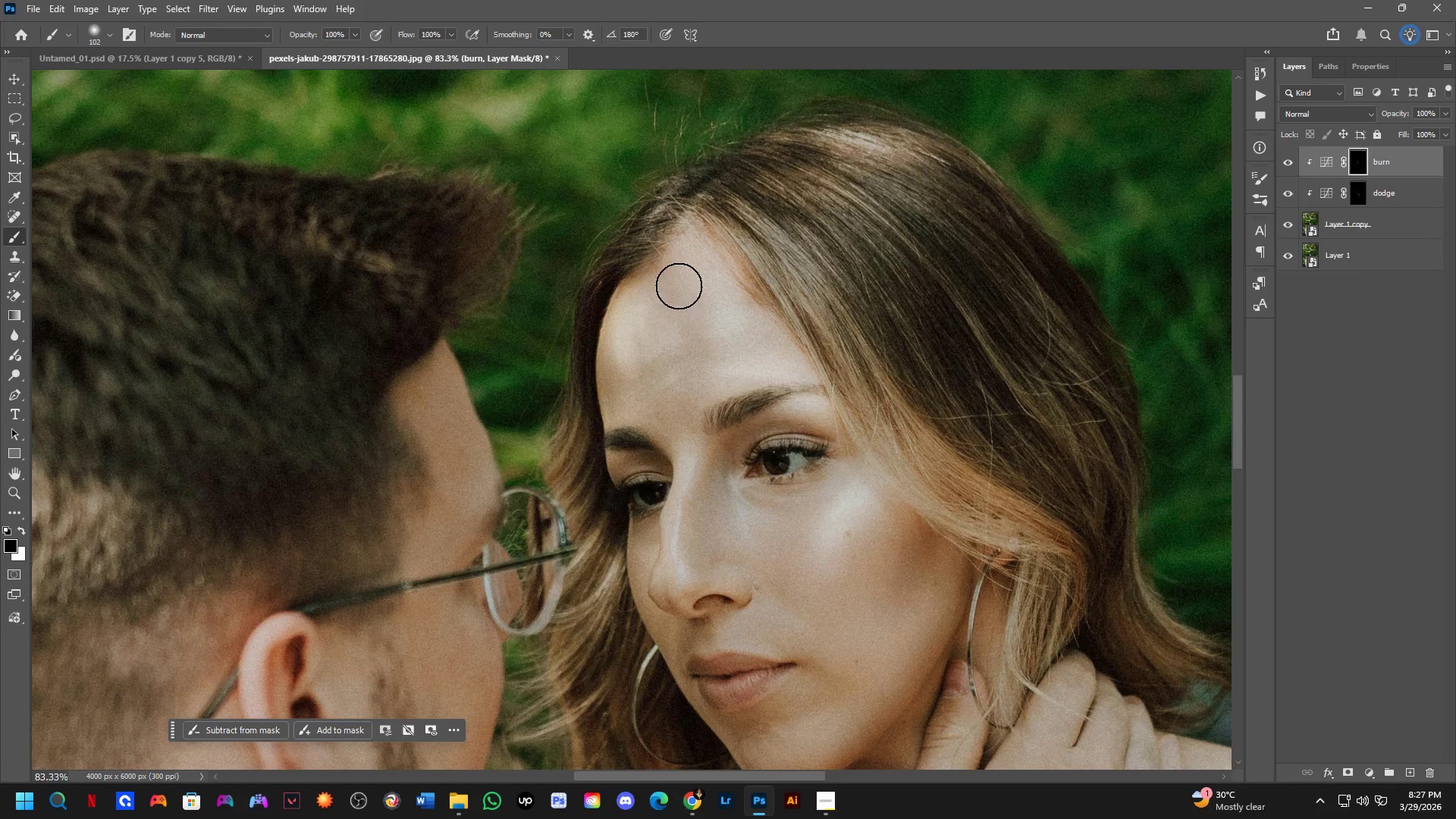 
hold_key(key=Space, duration=0.55)
 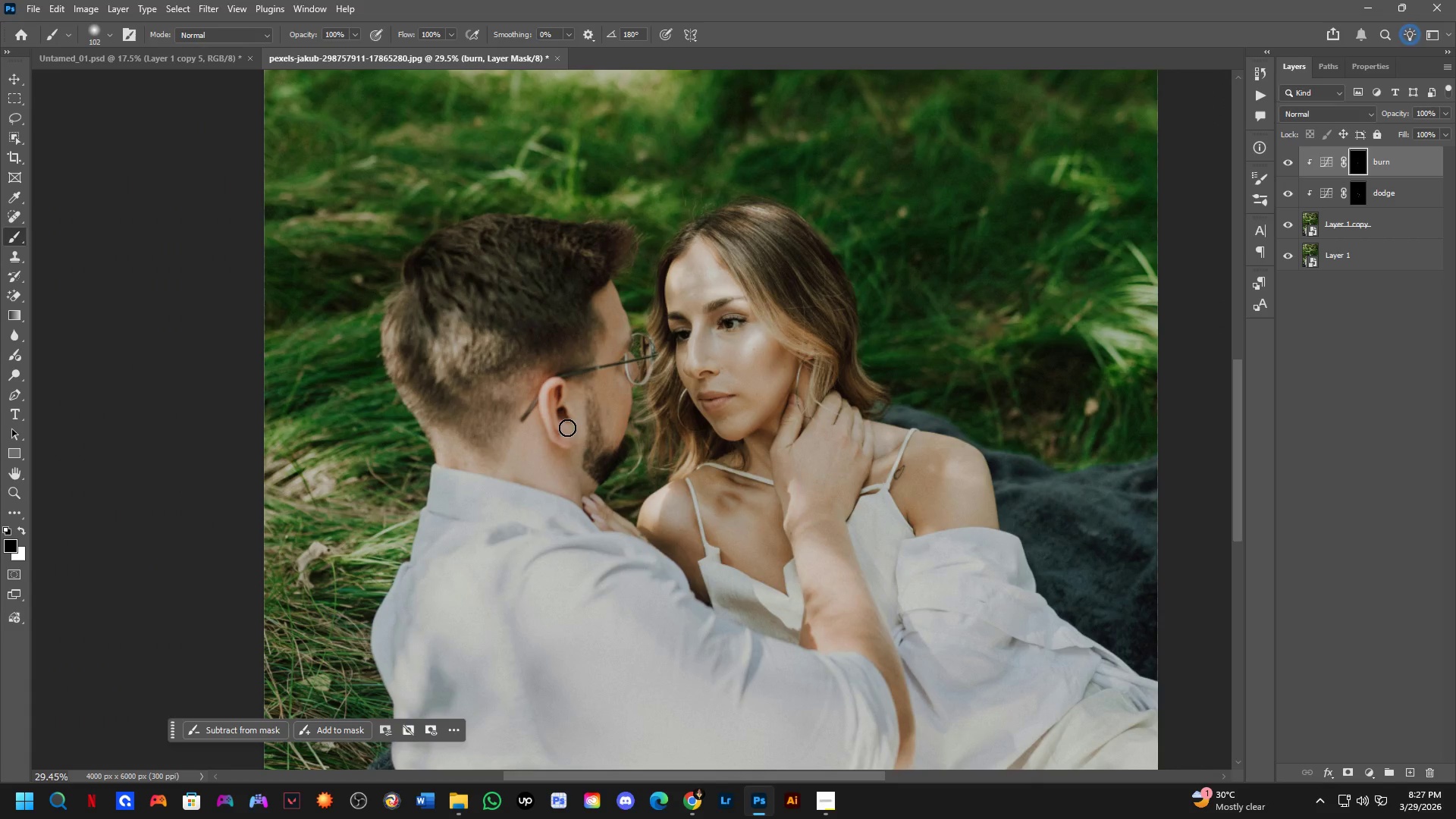 
left_click_drag(start_coordinate=[752, 483], to_coordinate=[760, 424])
 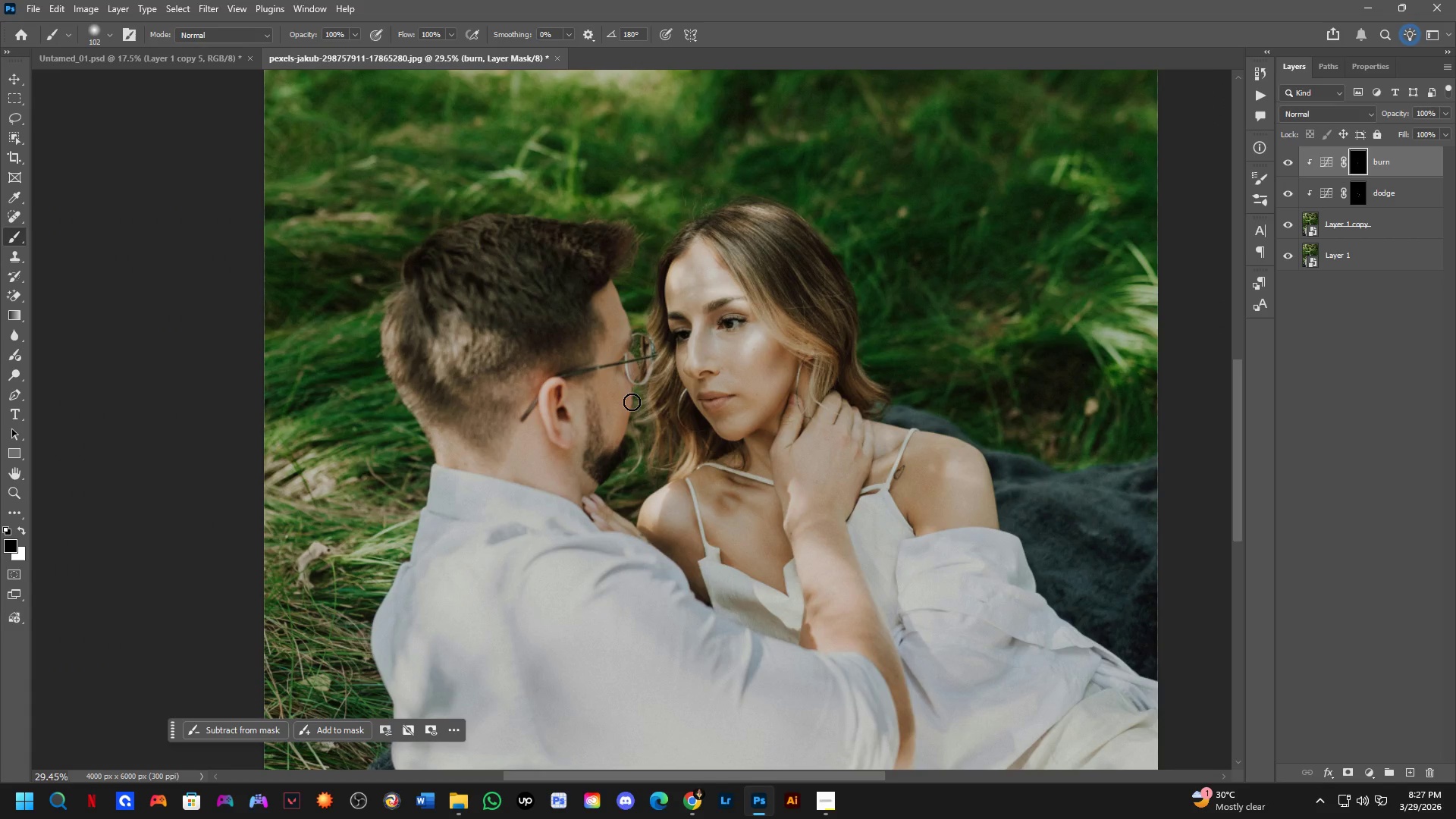 
scroll: coordinate [695, 381], scroll_direction: down, amount: 11.0
 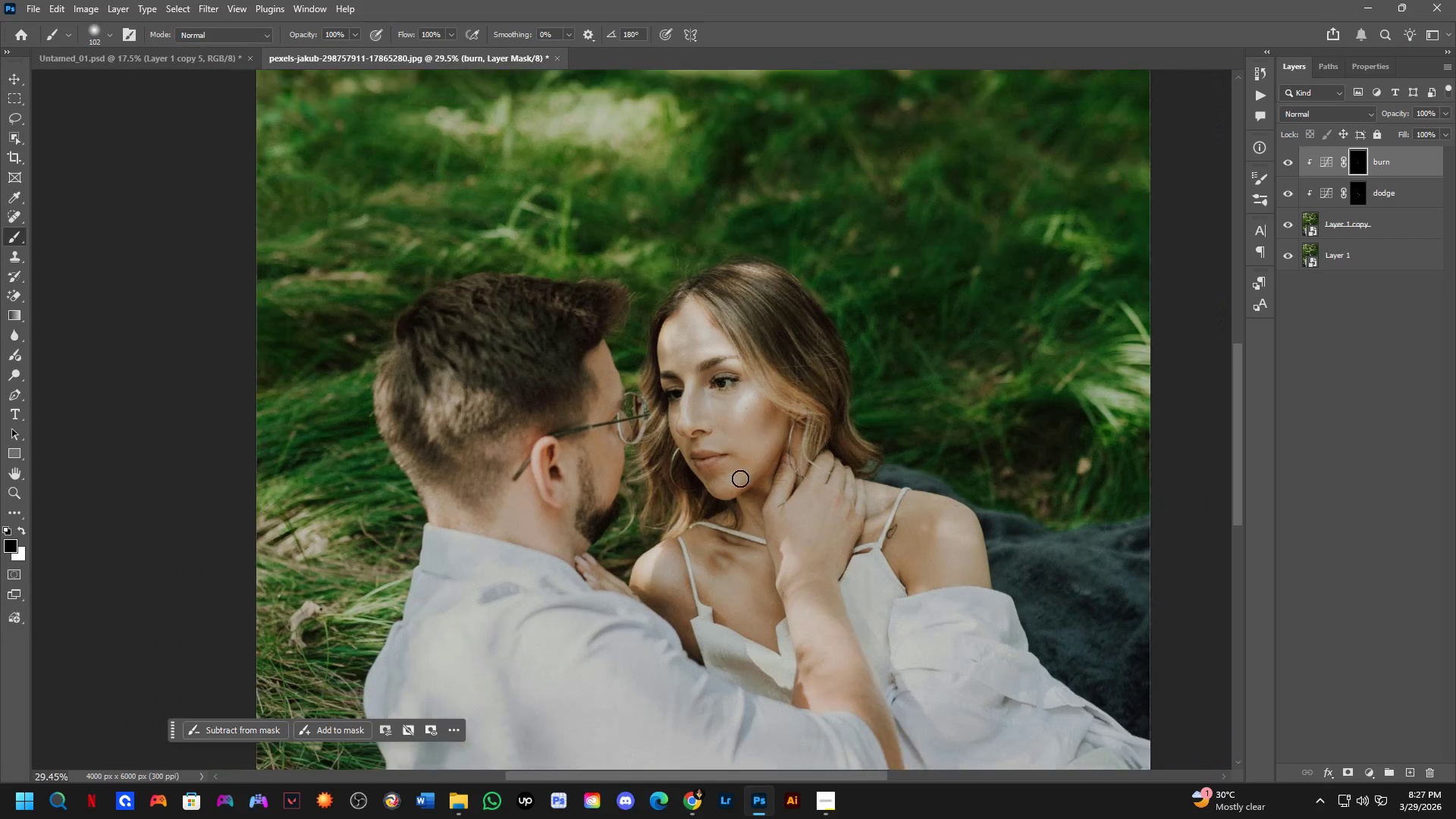 
hold_key(key=AltLeft, duration=0.58)
 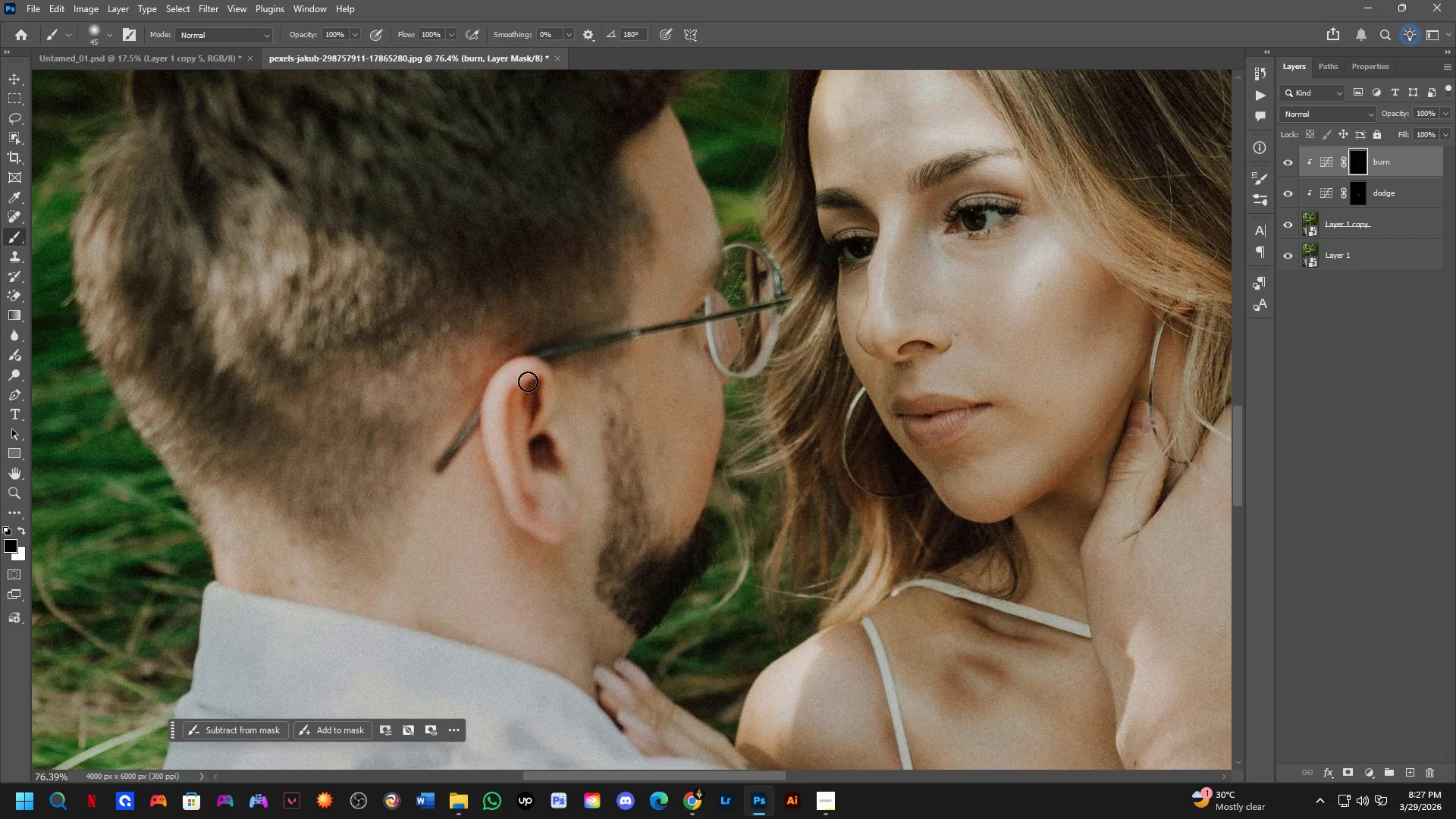 
scroll: coordinate [529, 369], scroll_direction: up, amount: 10.0
 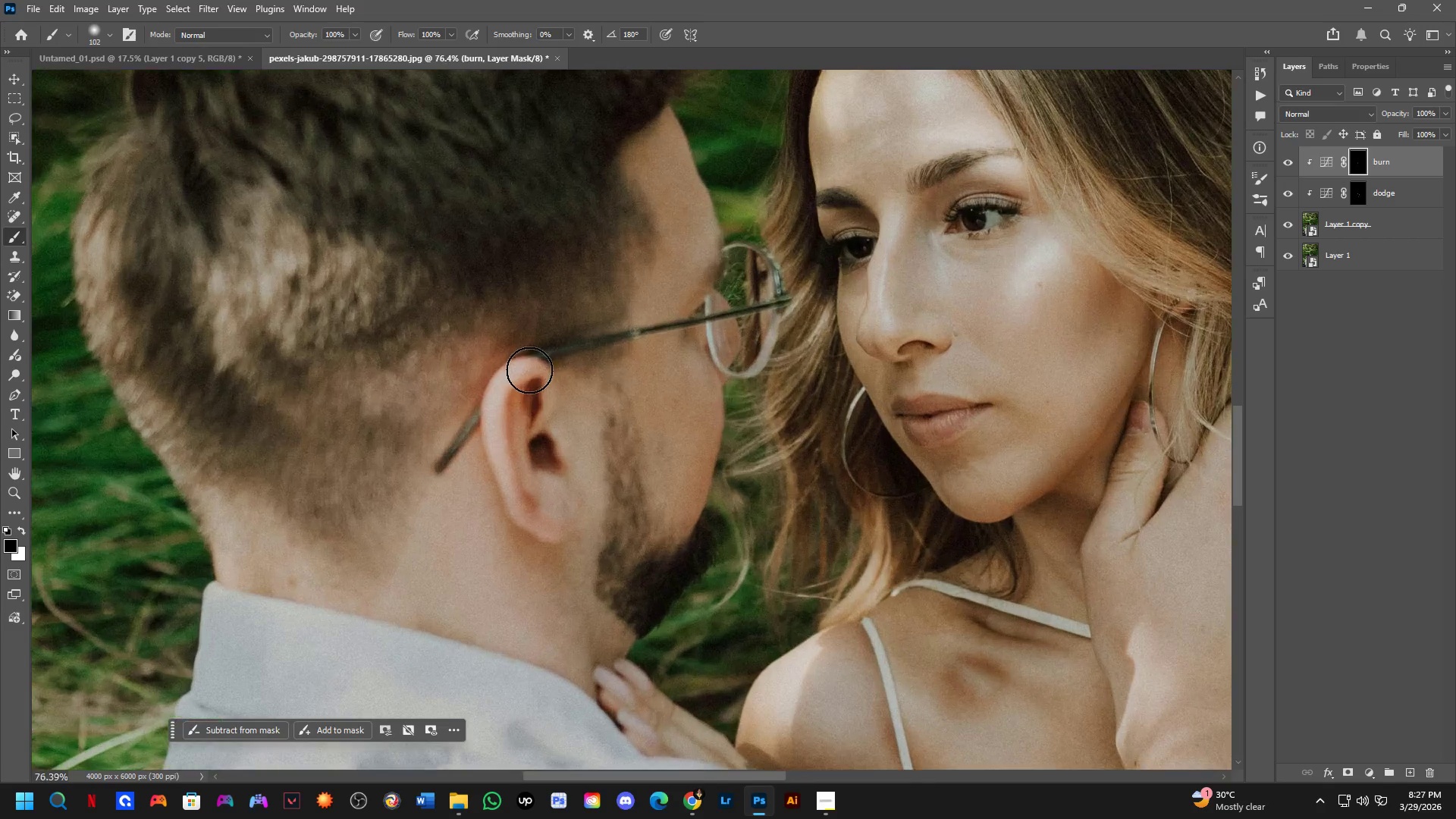 
key(Alt+AltLeft)
 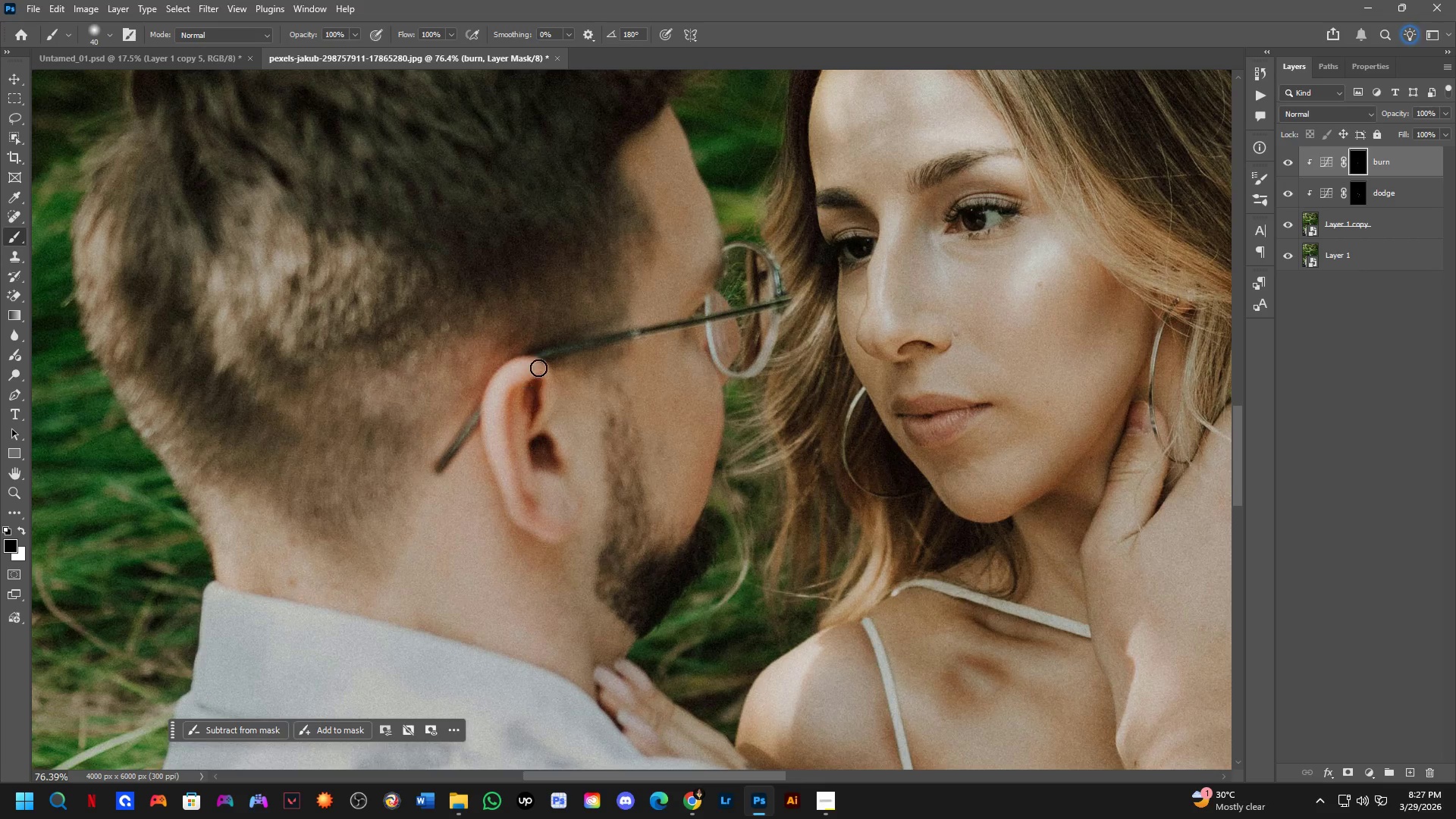 
left_click_drag(start_coordinate=[535, 367], to_coordinate=[497, 388])
 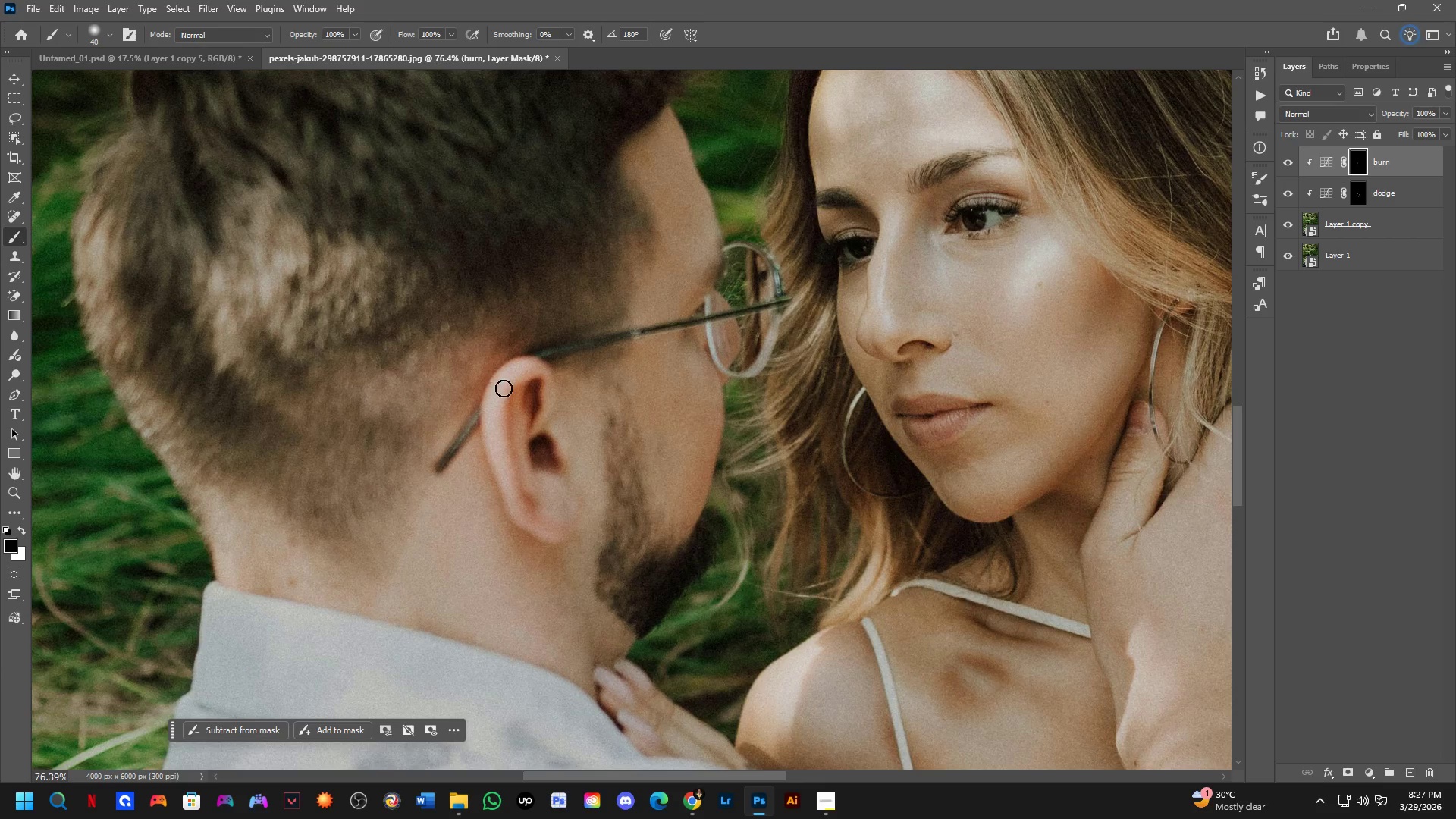 
key(X)
 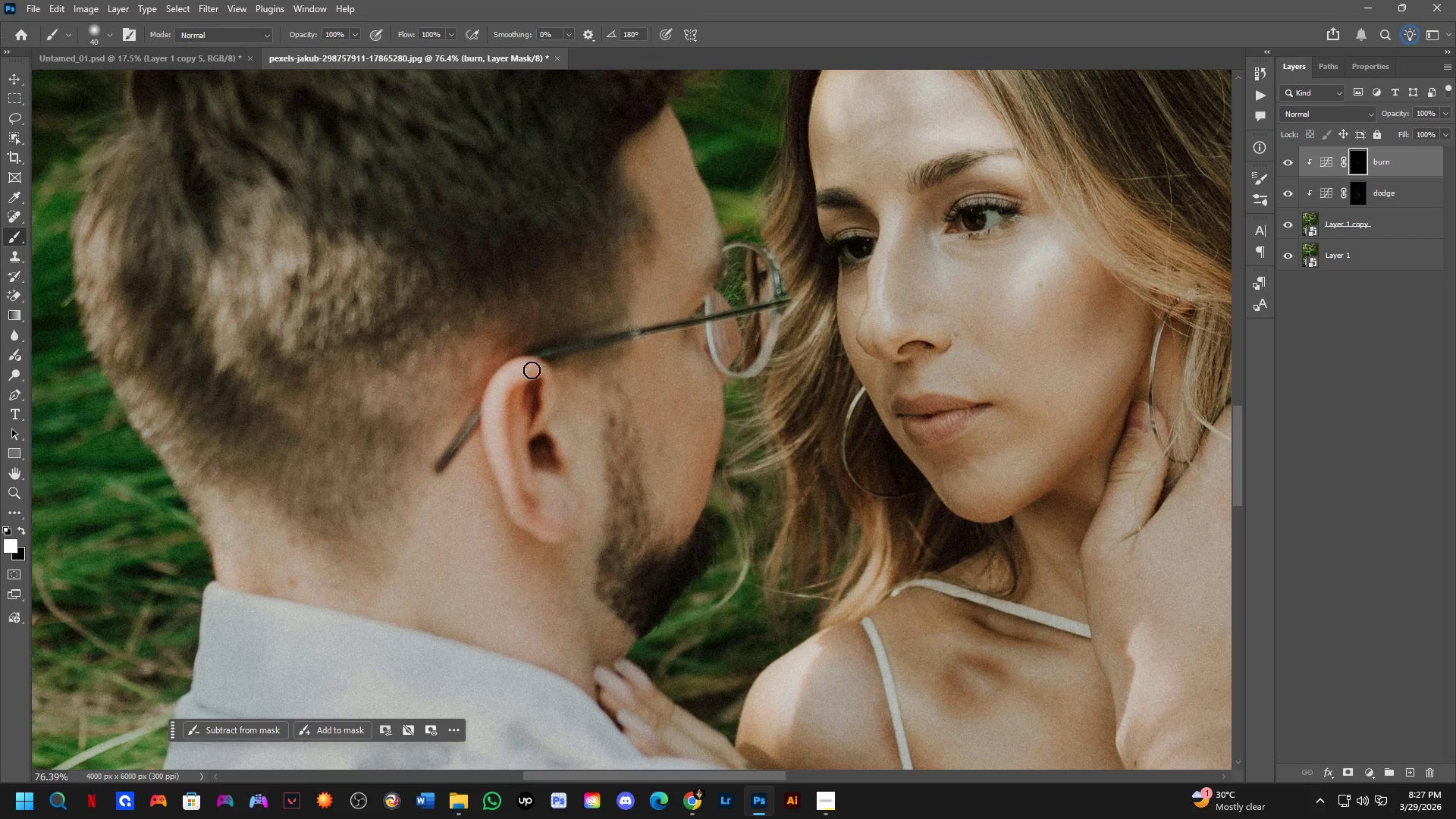 
left_click_drag(start_coordinate=[528, 369], to_coordinate=[542, 525])
 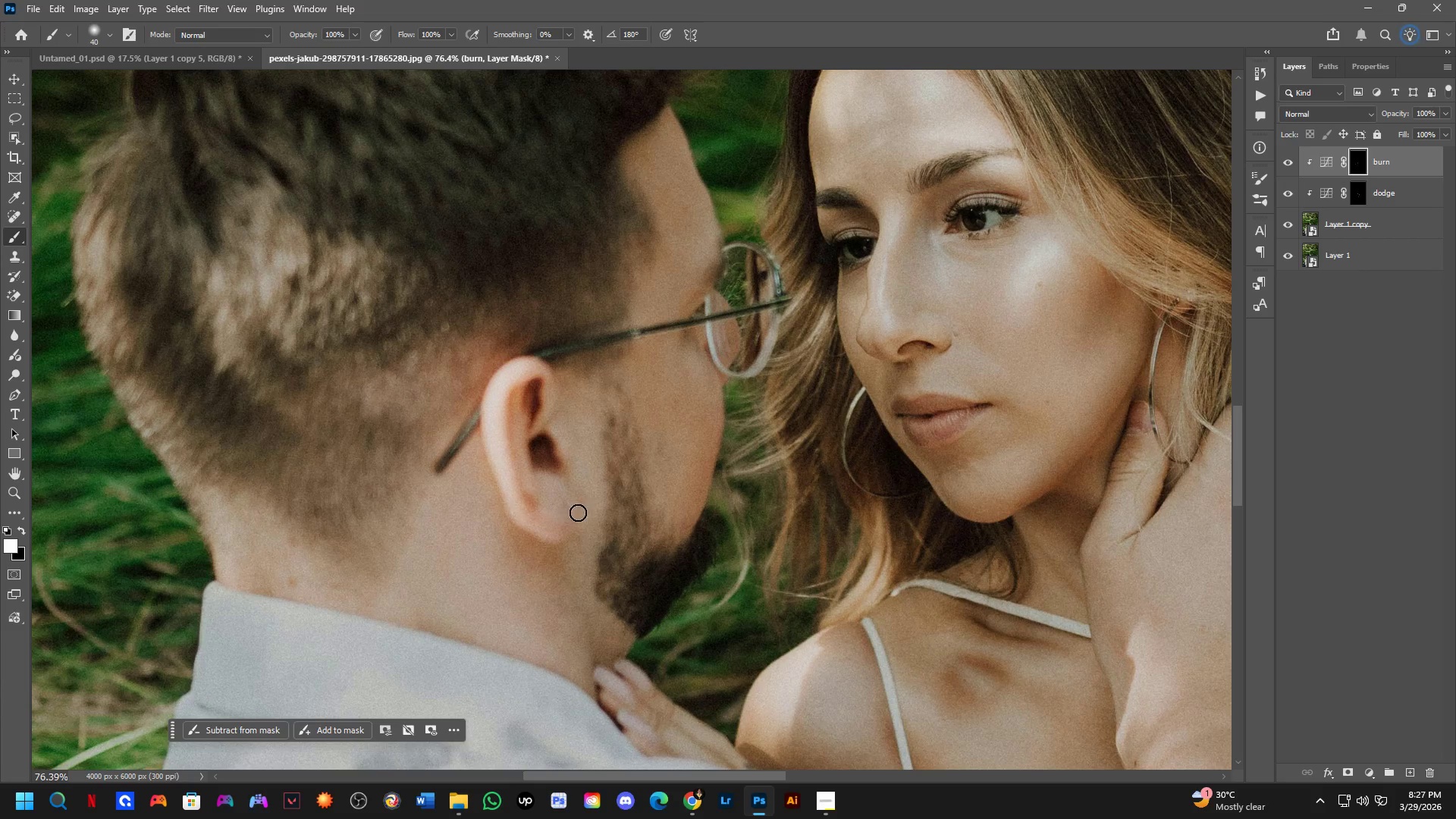 
key(Shift+ShiftLeft)
 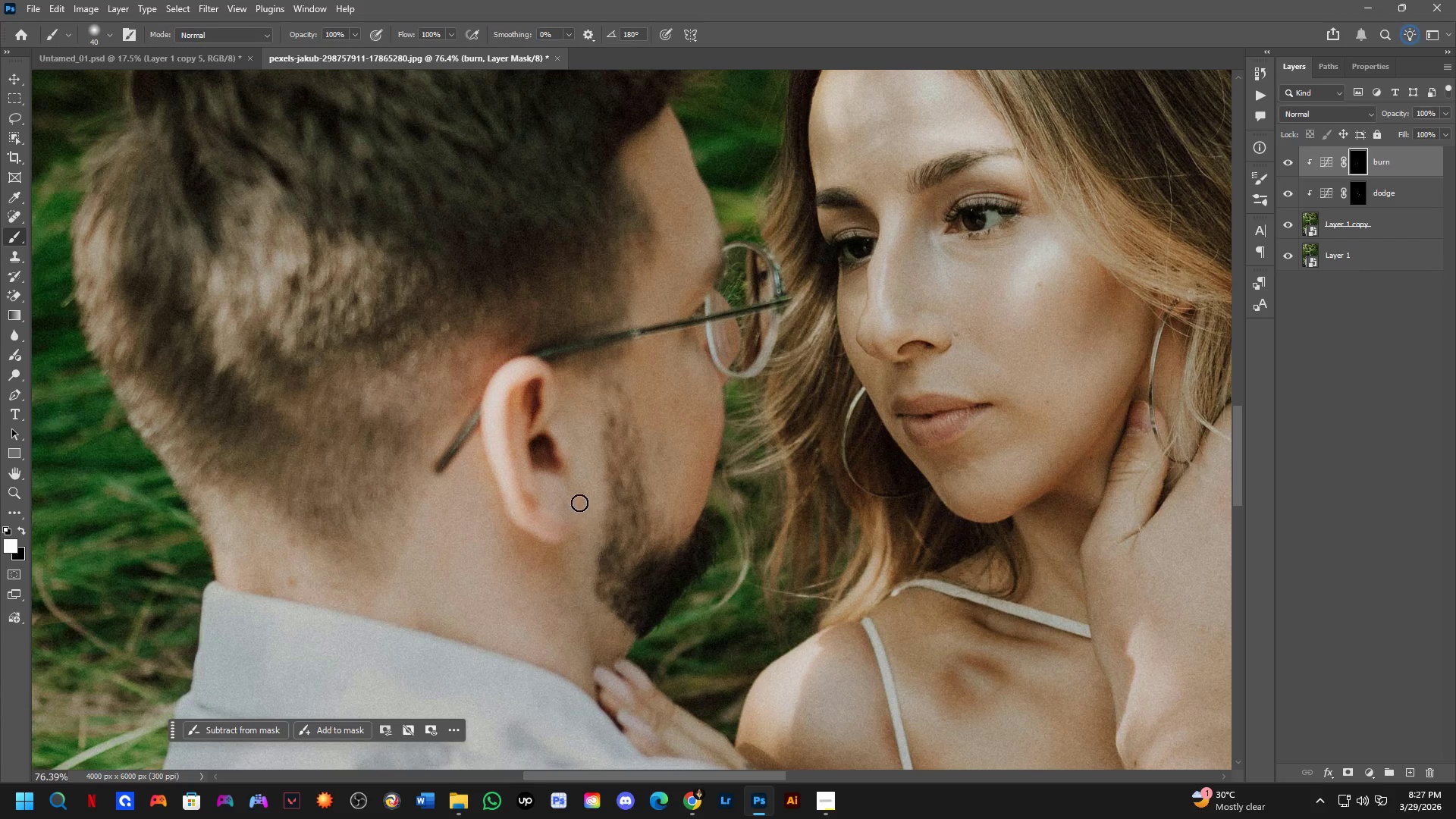 
hold_key(key=AltLeft, duration=0.39)
 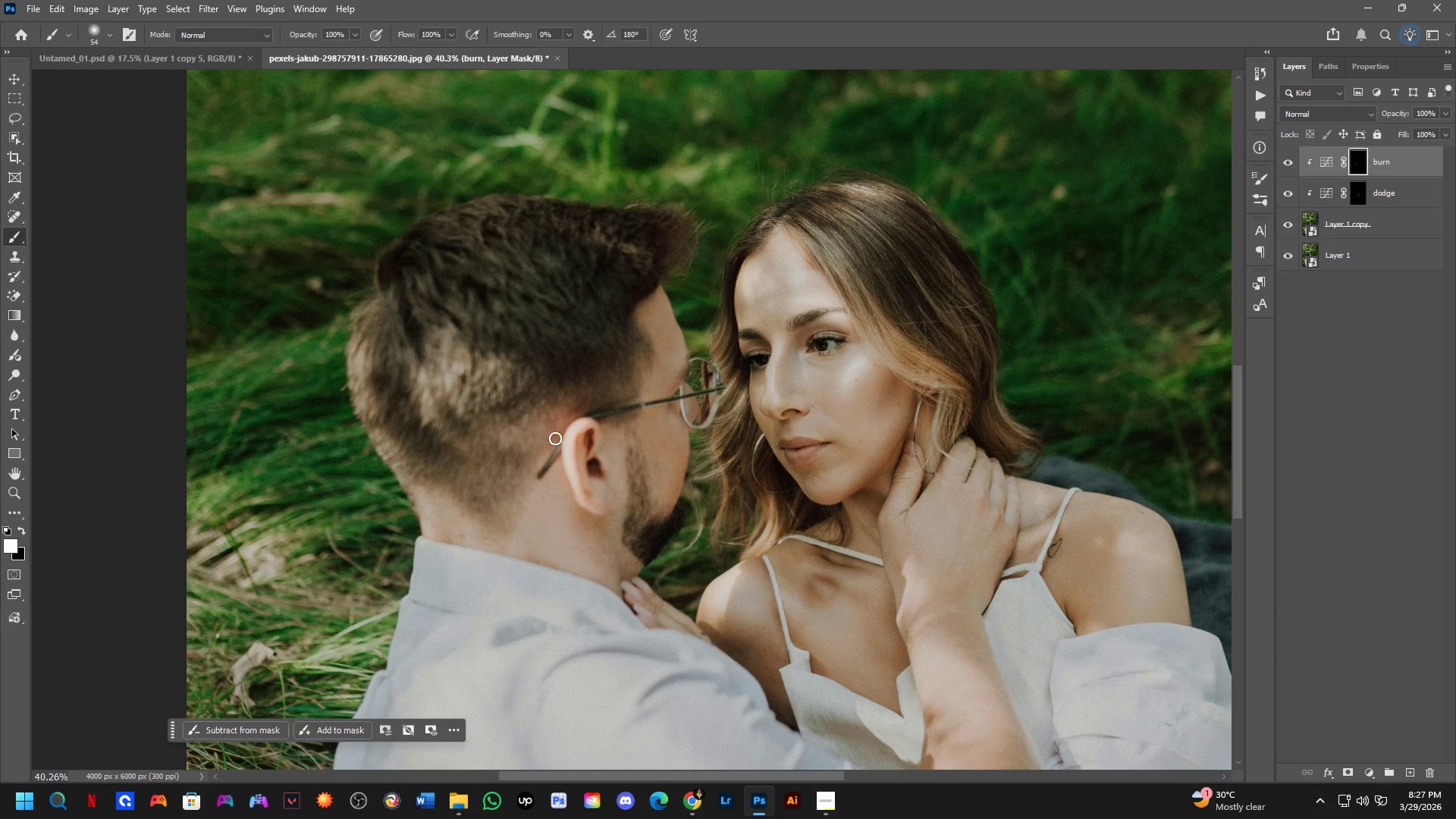 
scroll: coordinate [513, 507], scroll_direction: up, amount: 1.0
 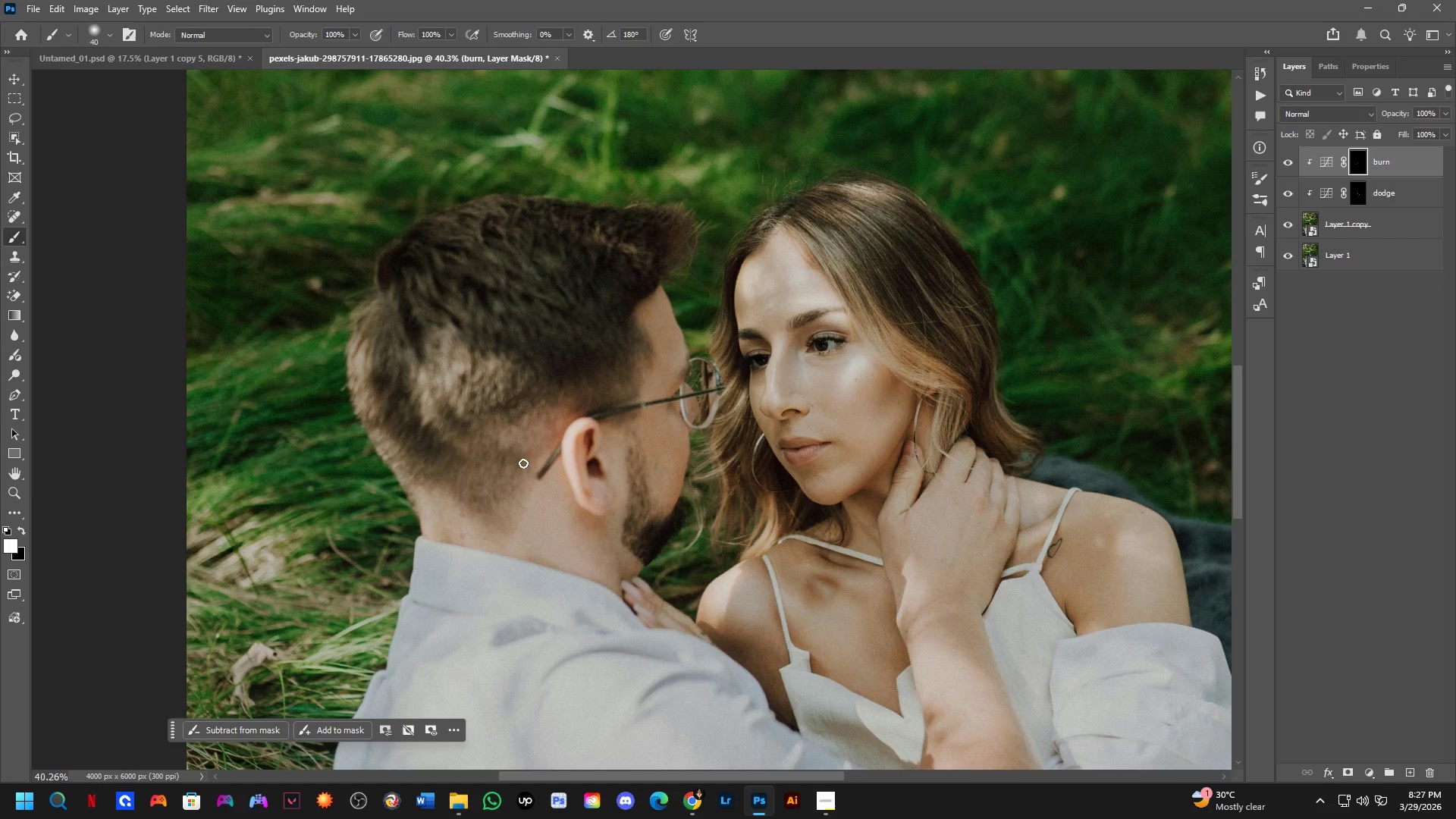 
key(X)
 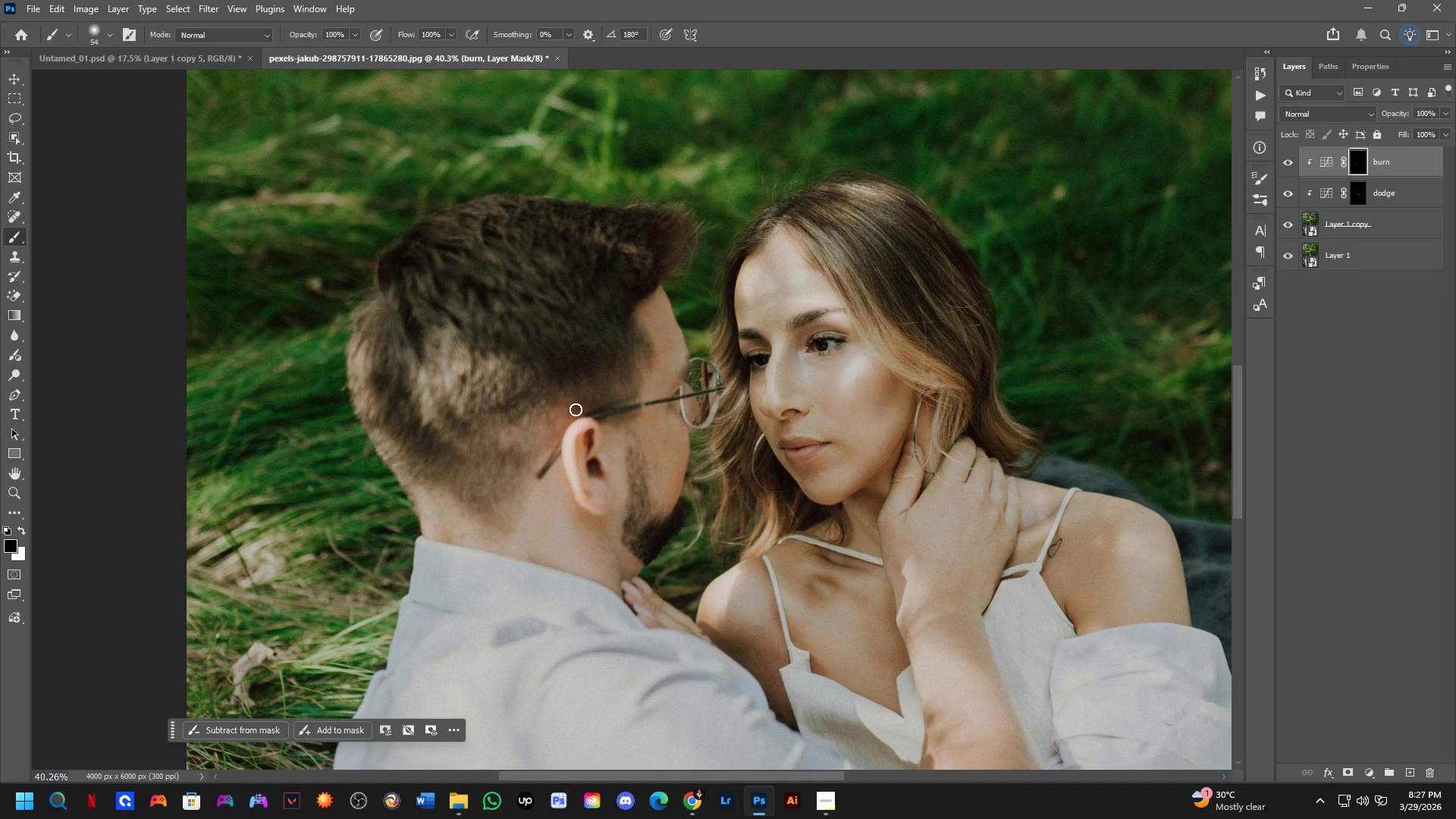 
left_click_drag(start_coordinate=[576, 408], to_coordinate=[610, 535])
 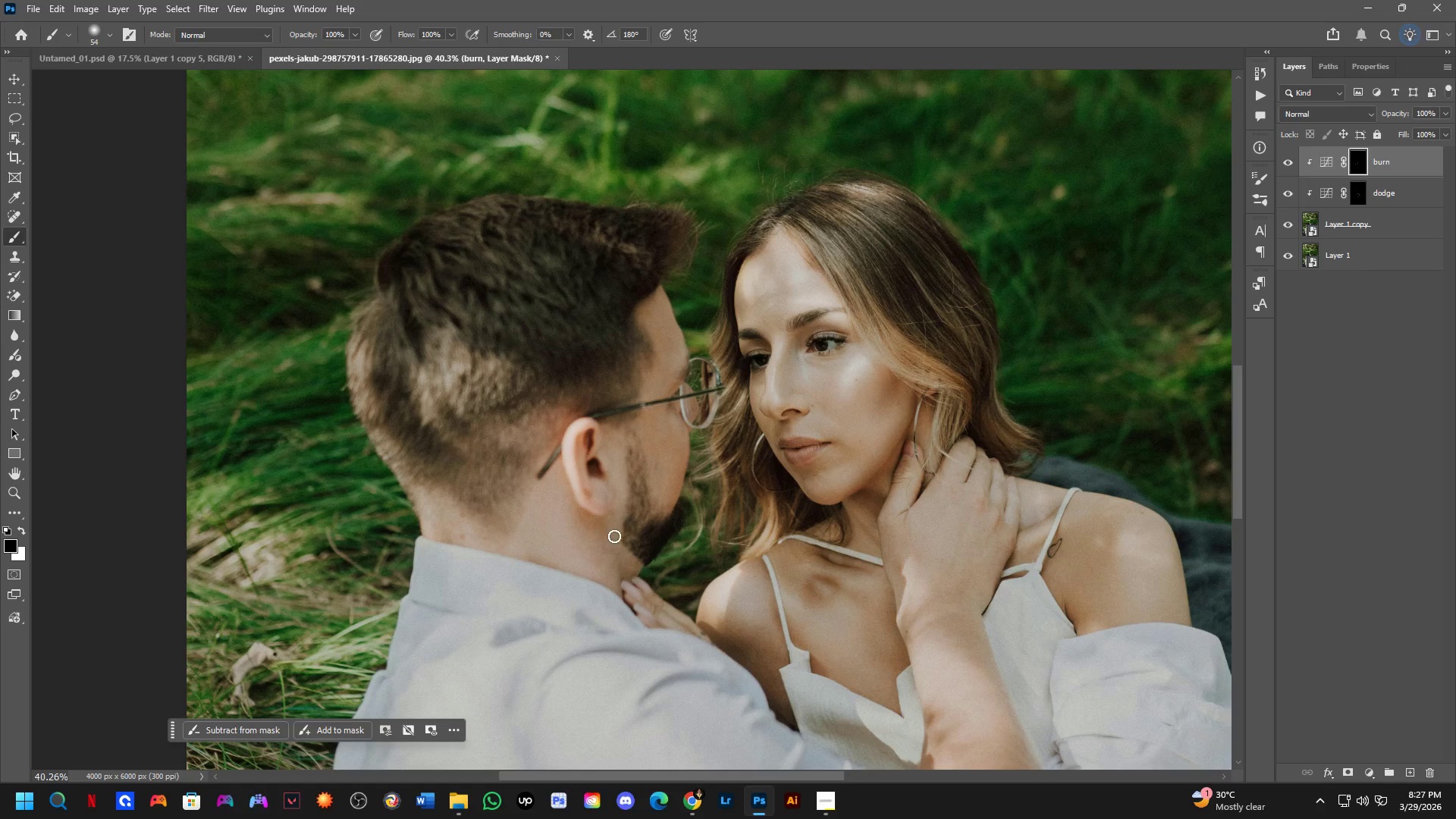 
key(Shift+ShiftLeft)
 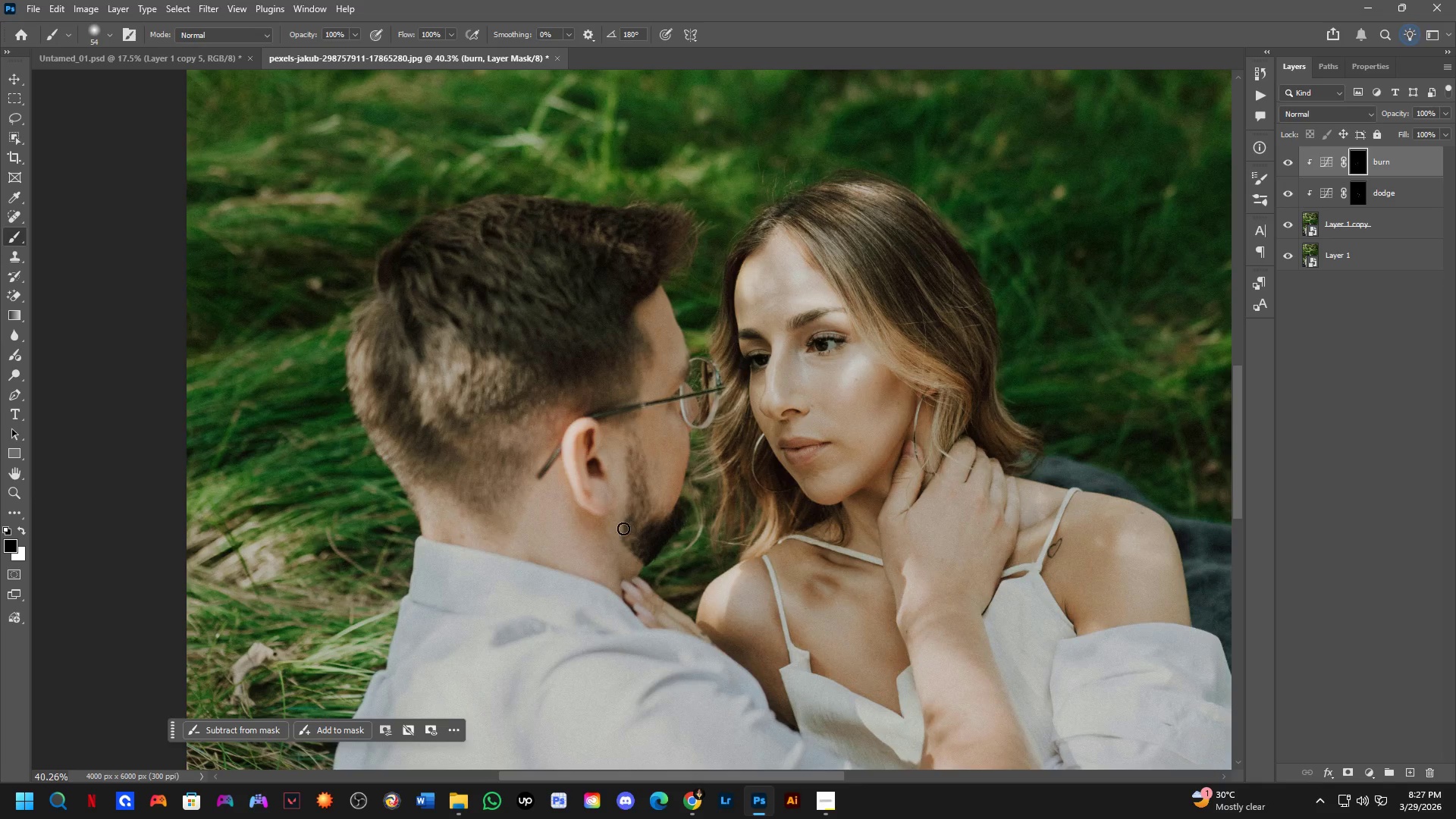 
hold_key(key=Space, duration=0.59)
 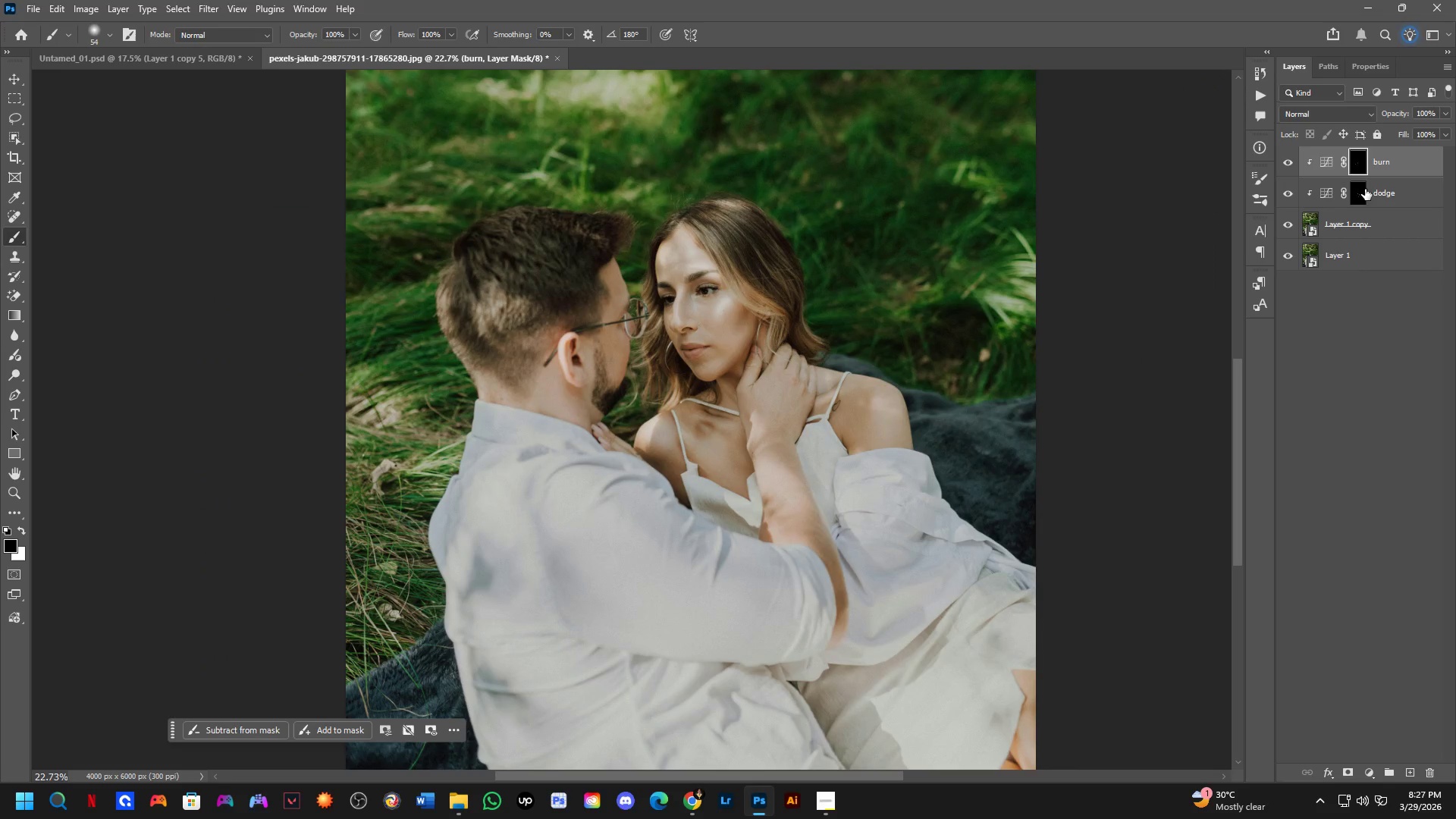 
left_click_drag(start_coordinate=[732, 535], to_coordinate=[689, 411])
 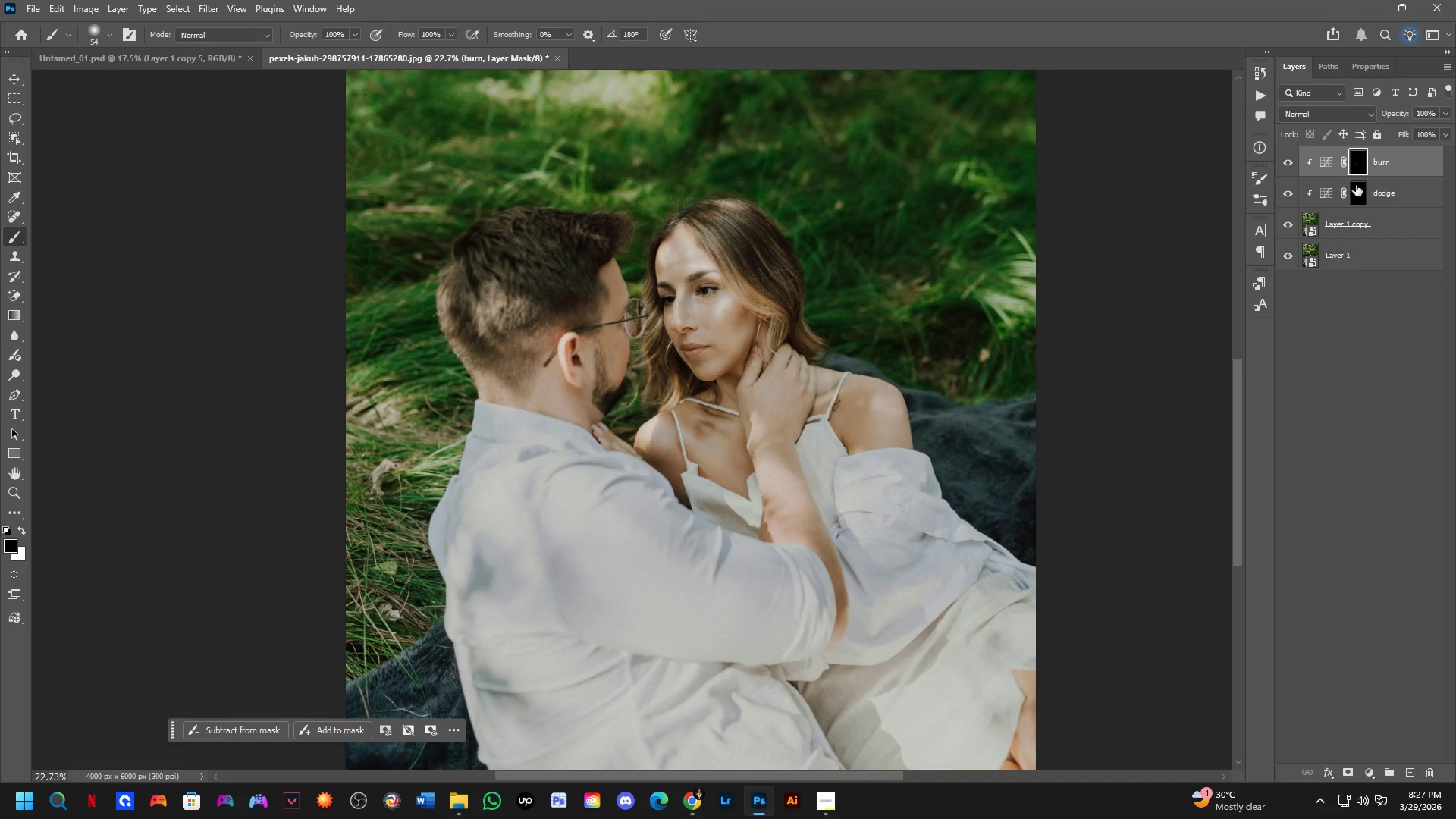 
scroll: coordinate [663, 510], scroll_direction: down, amount: 6.0
 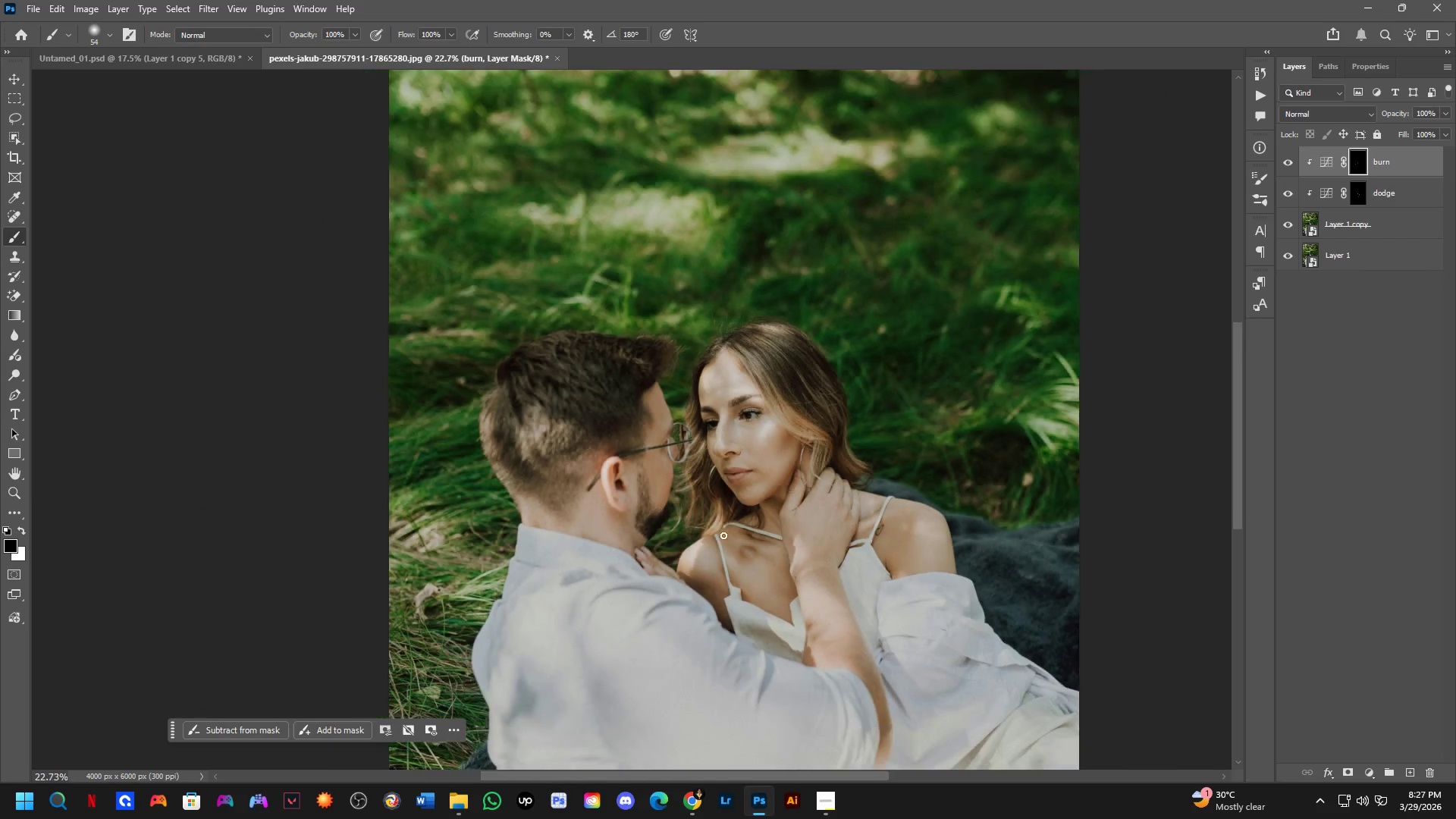 
left_click([1371, 196])
 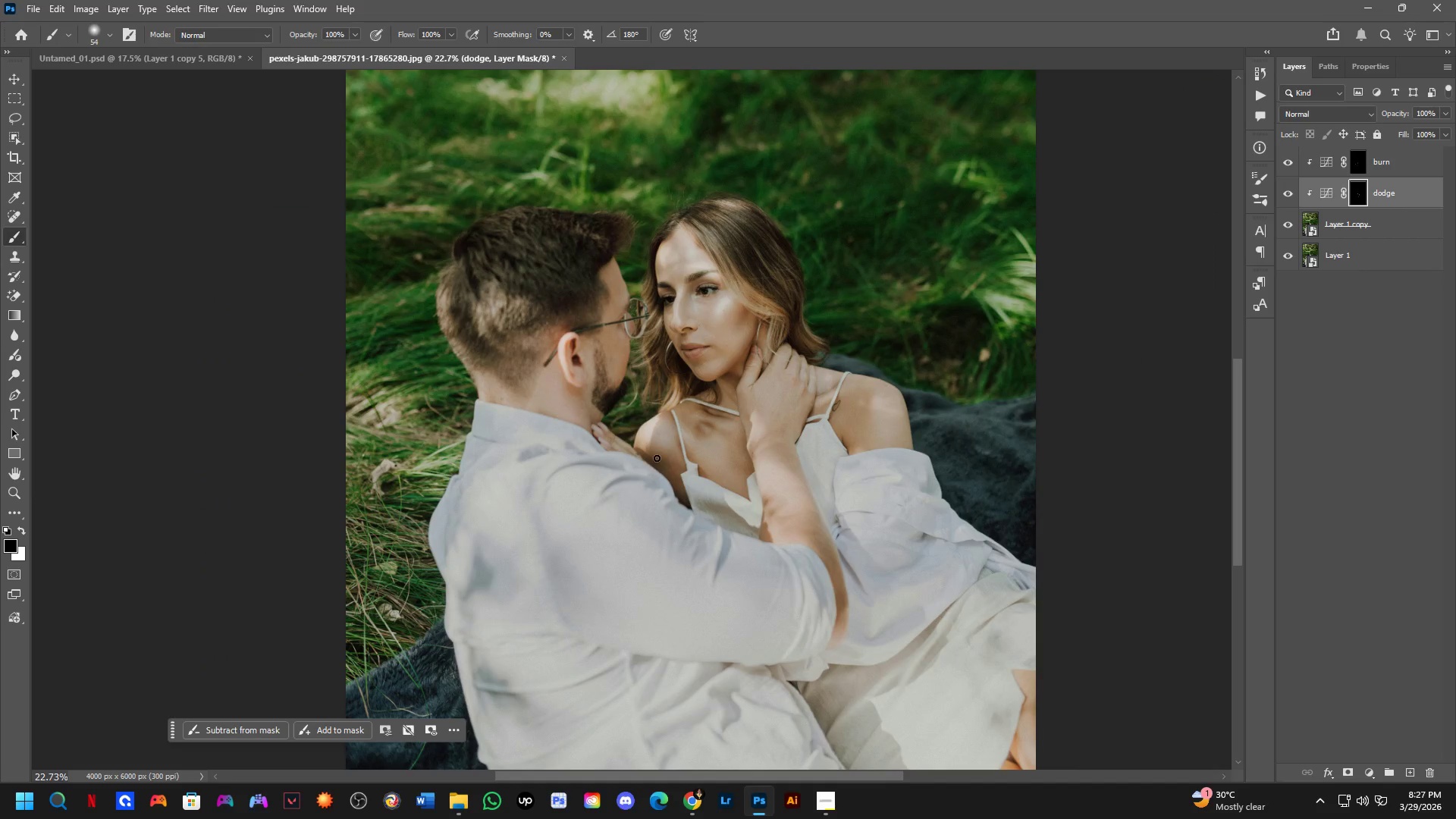 
key(Shift+ShiftLeft)
 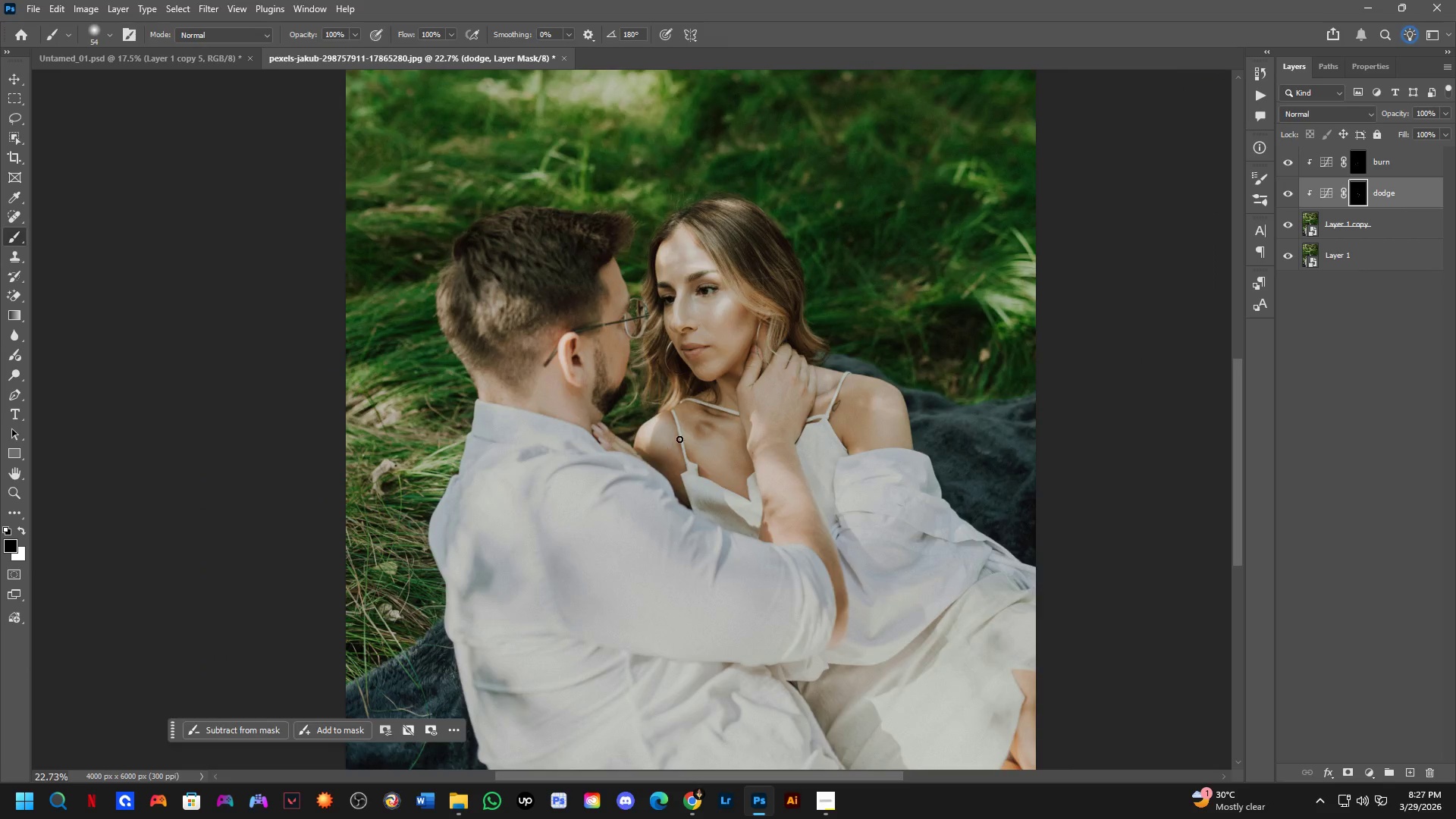 
left_click_drag(start_coordinate=[767, 410], to_coordinate=[808, 441])
 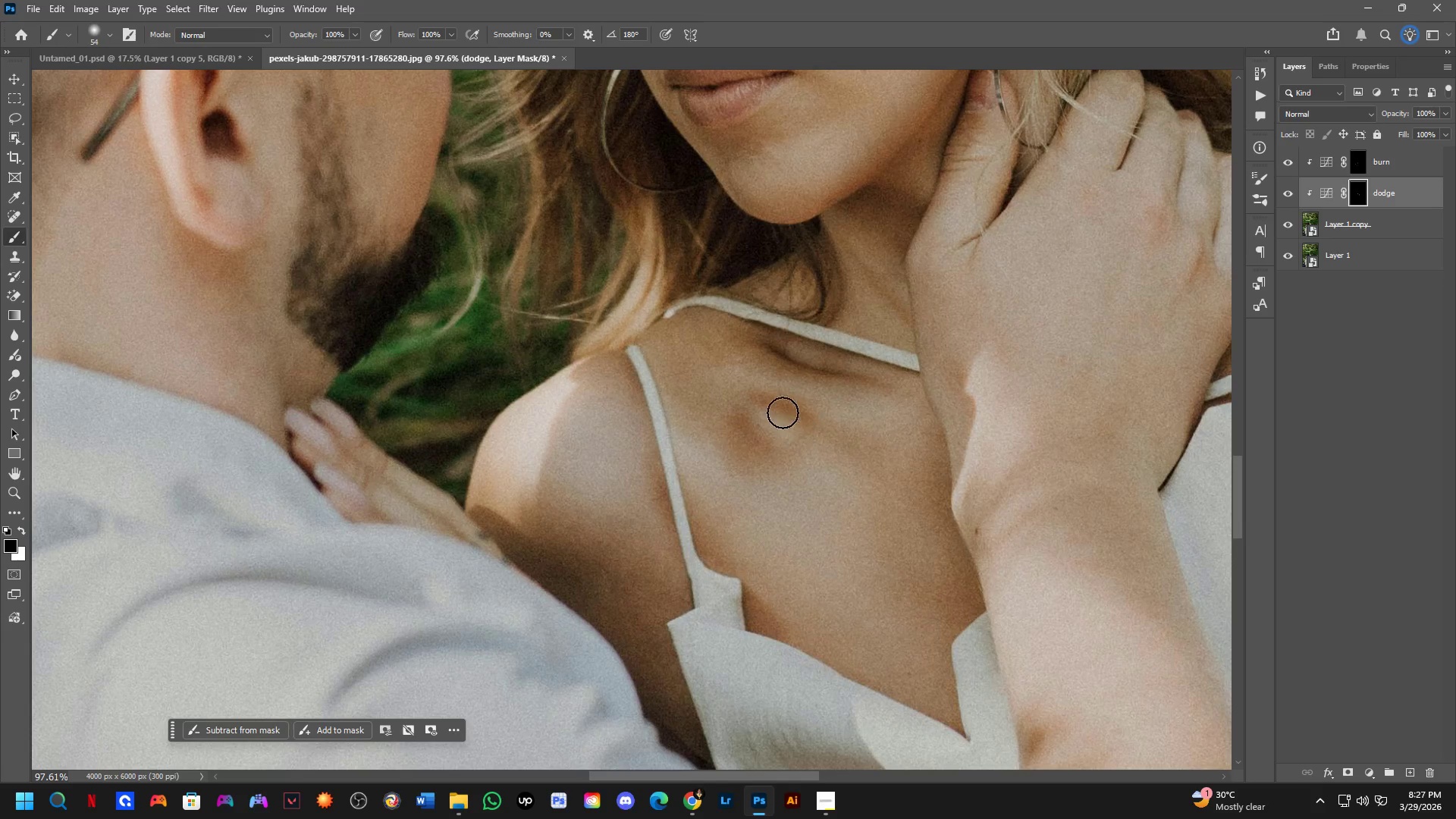 
scroll: coordinate [703, 429], scroll_direction: up, amount: 8.0
 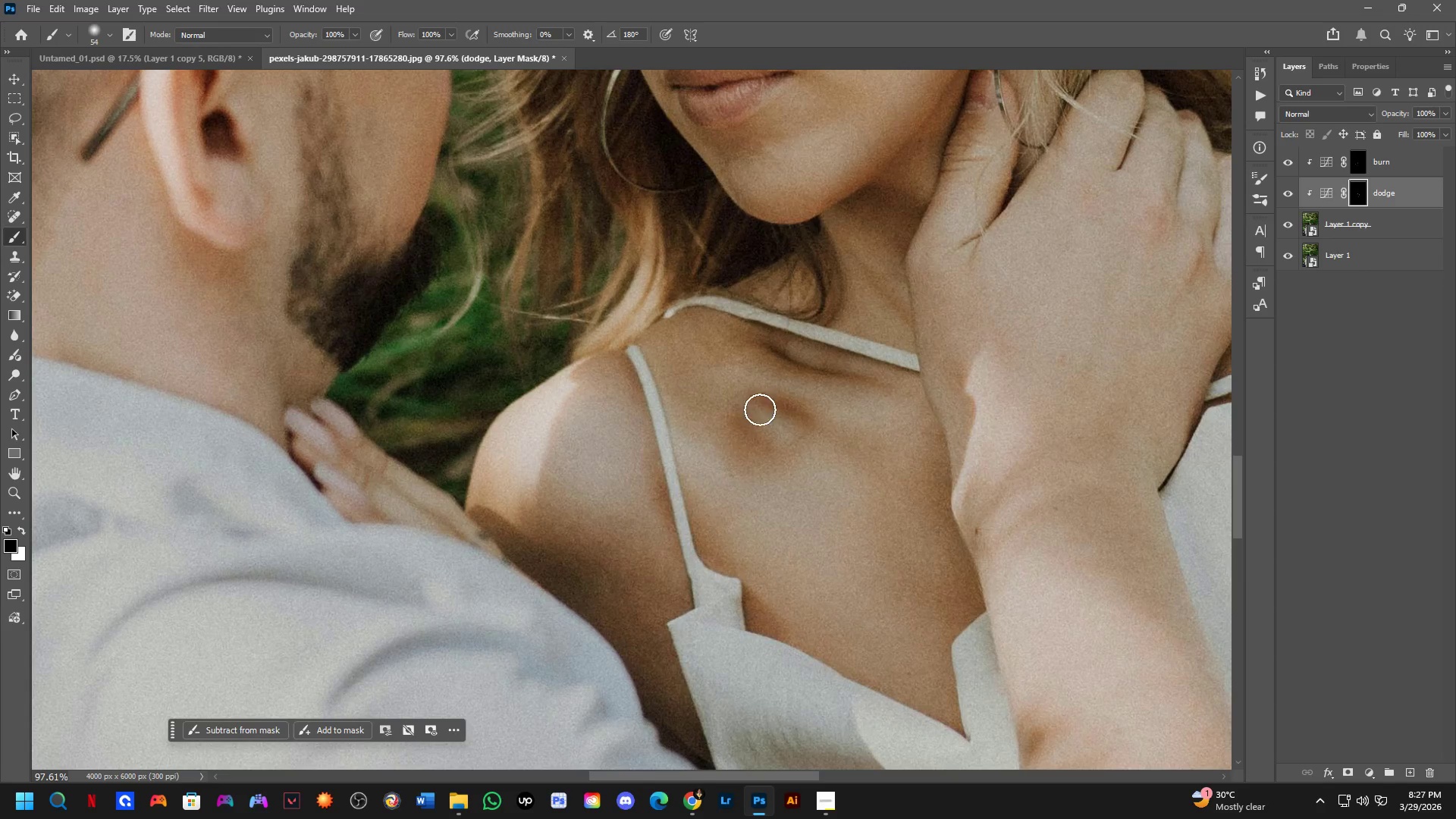 
key(X)
 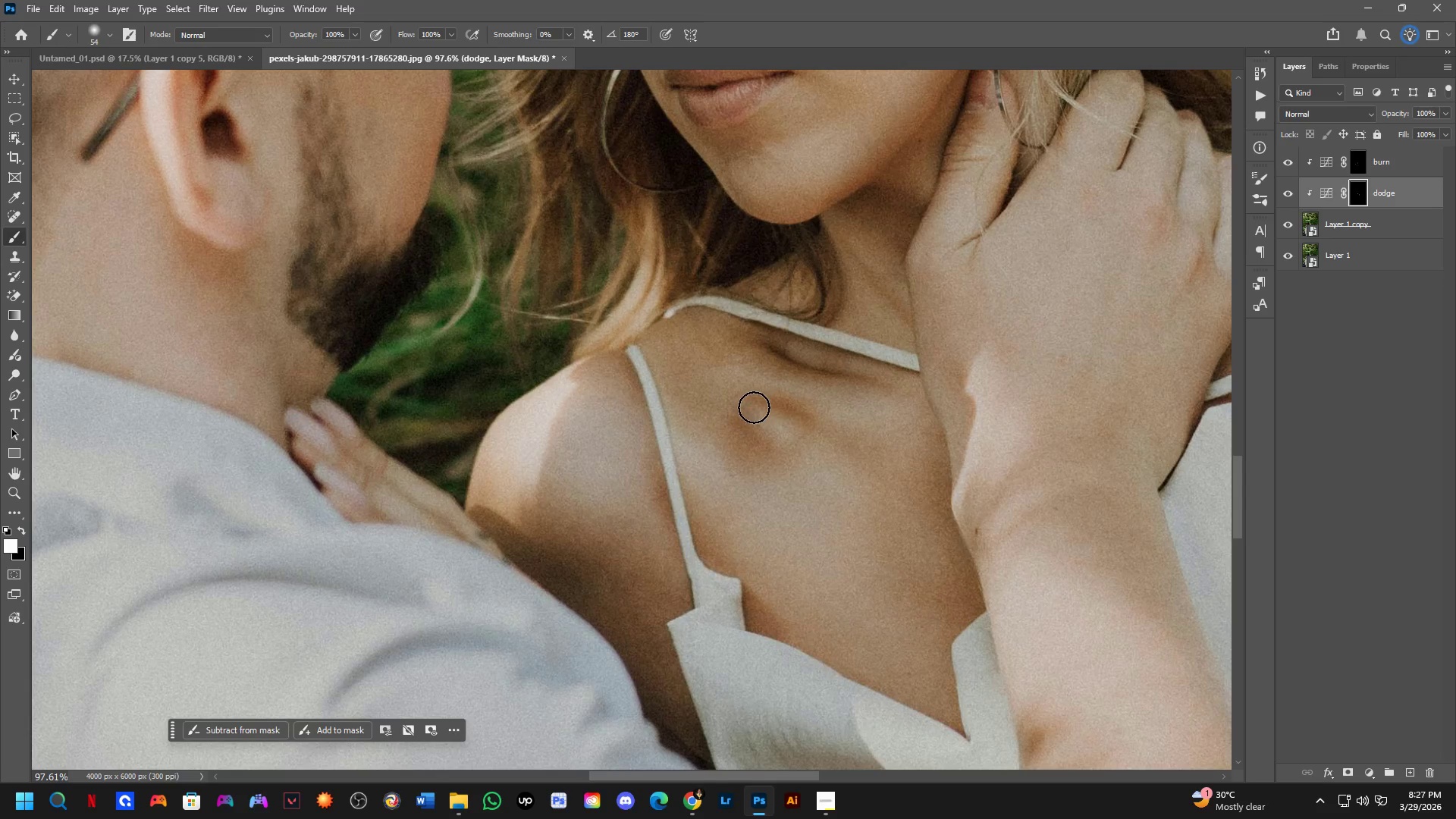 
key(Control+ControlLeft)
 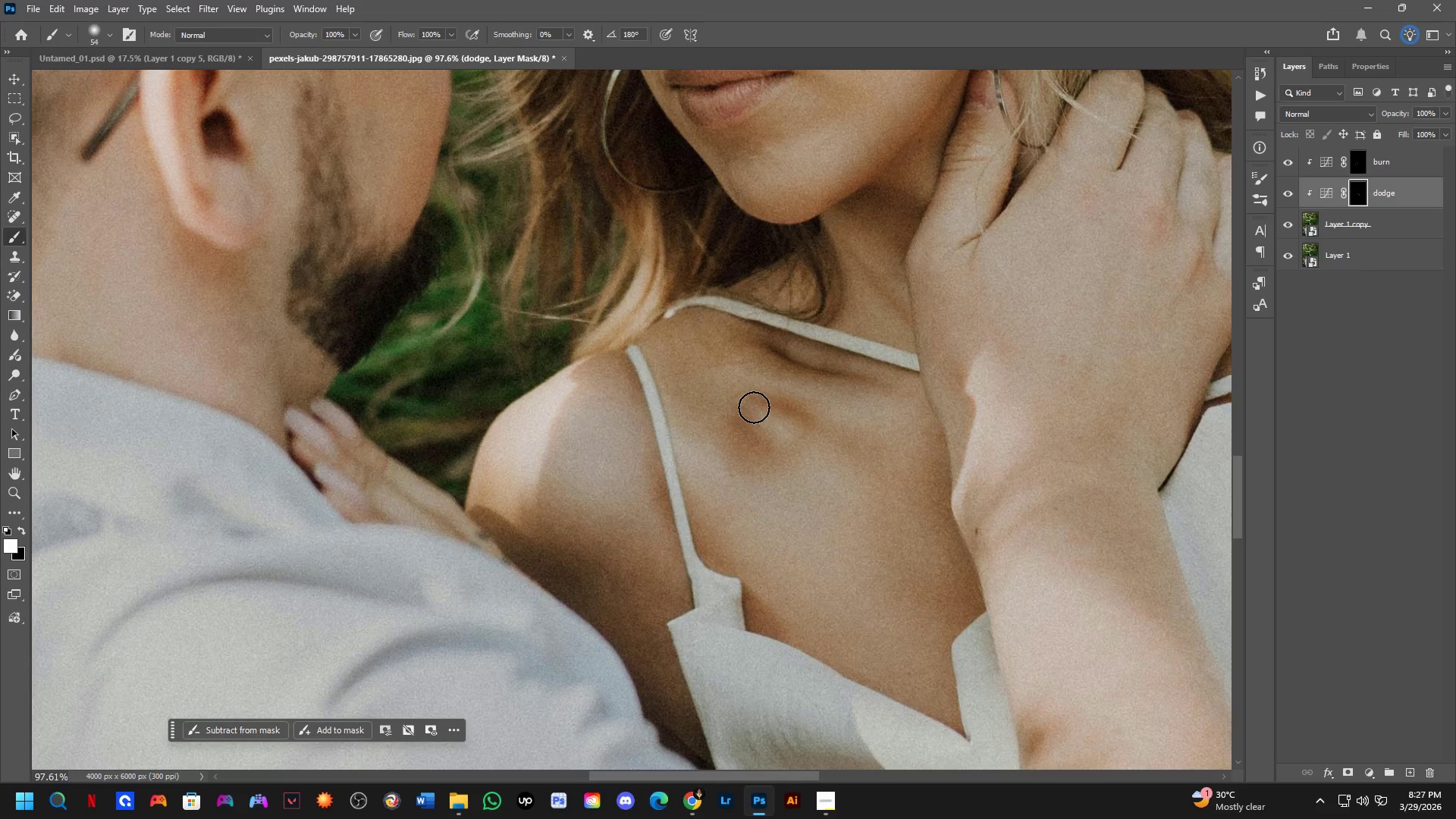 
key(Control+Z)
 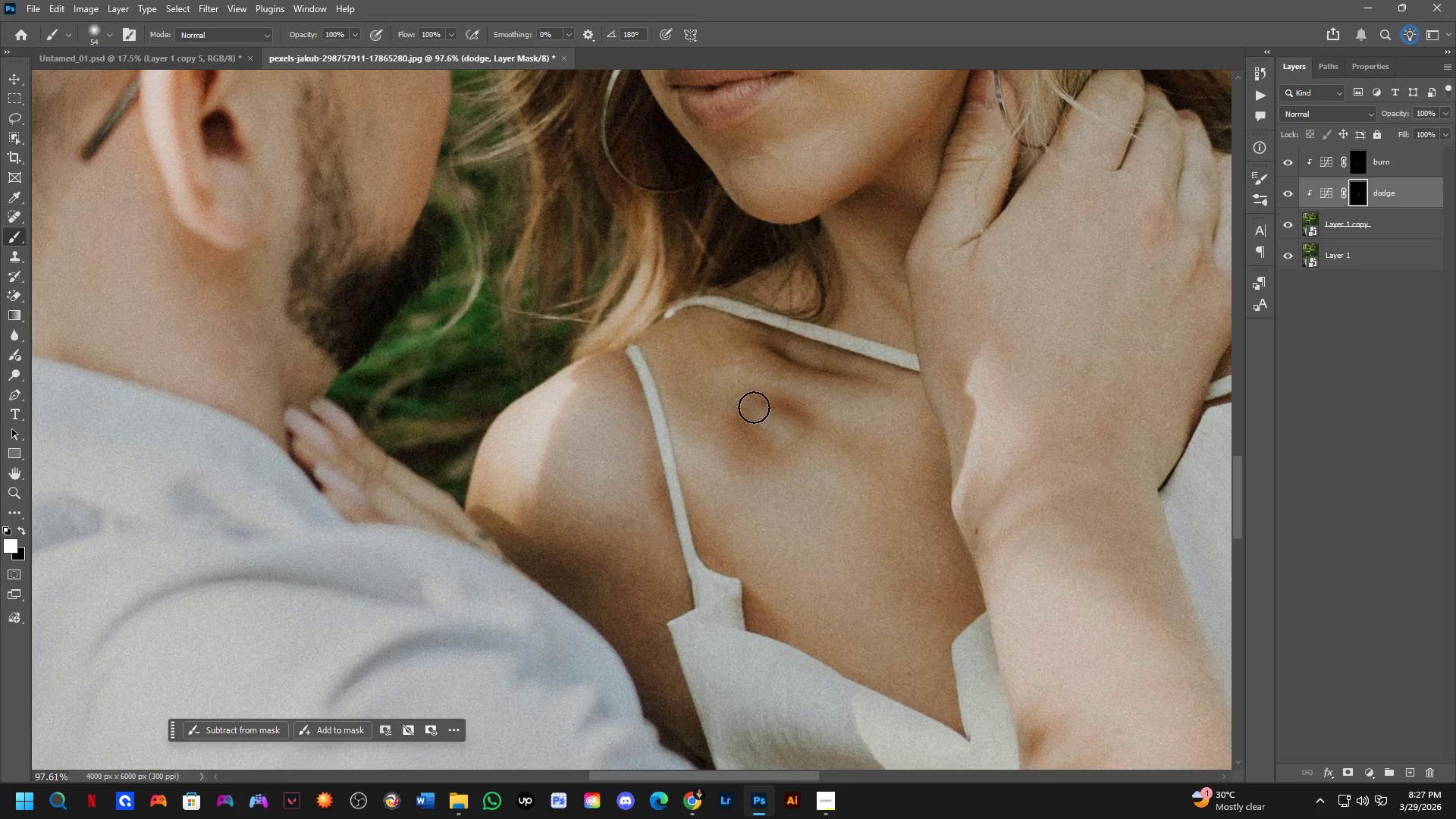 
key(X)
 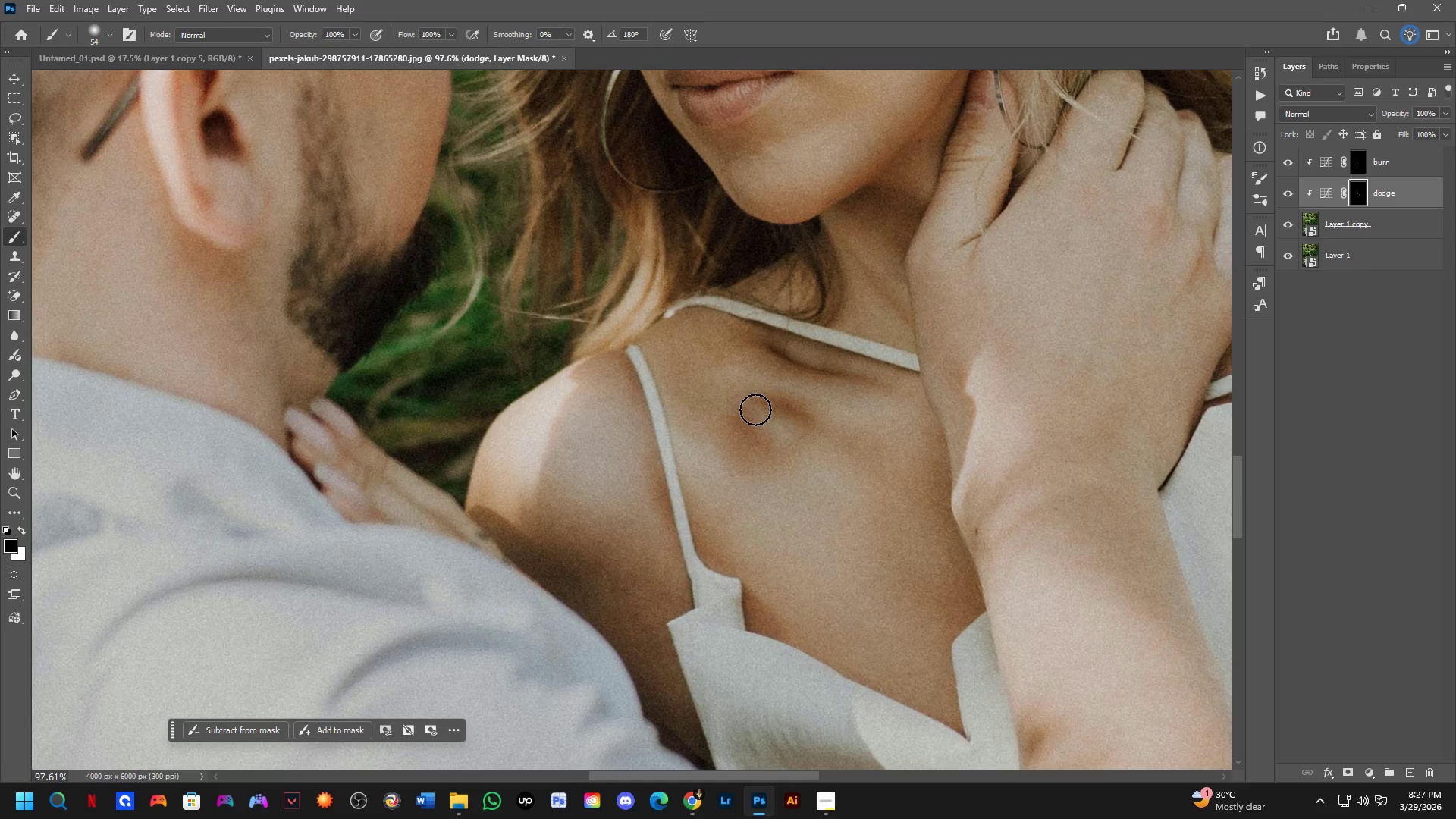 
left_click_drag(start_coordinate=[765, 418], to_coordinate=[786, 429])
 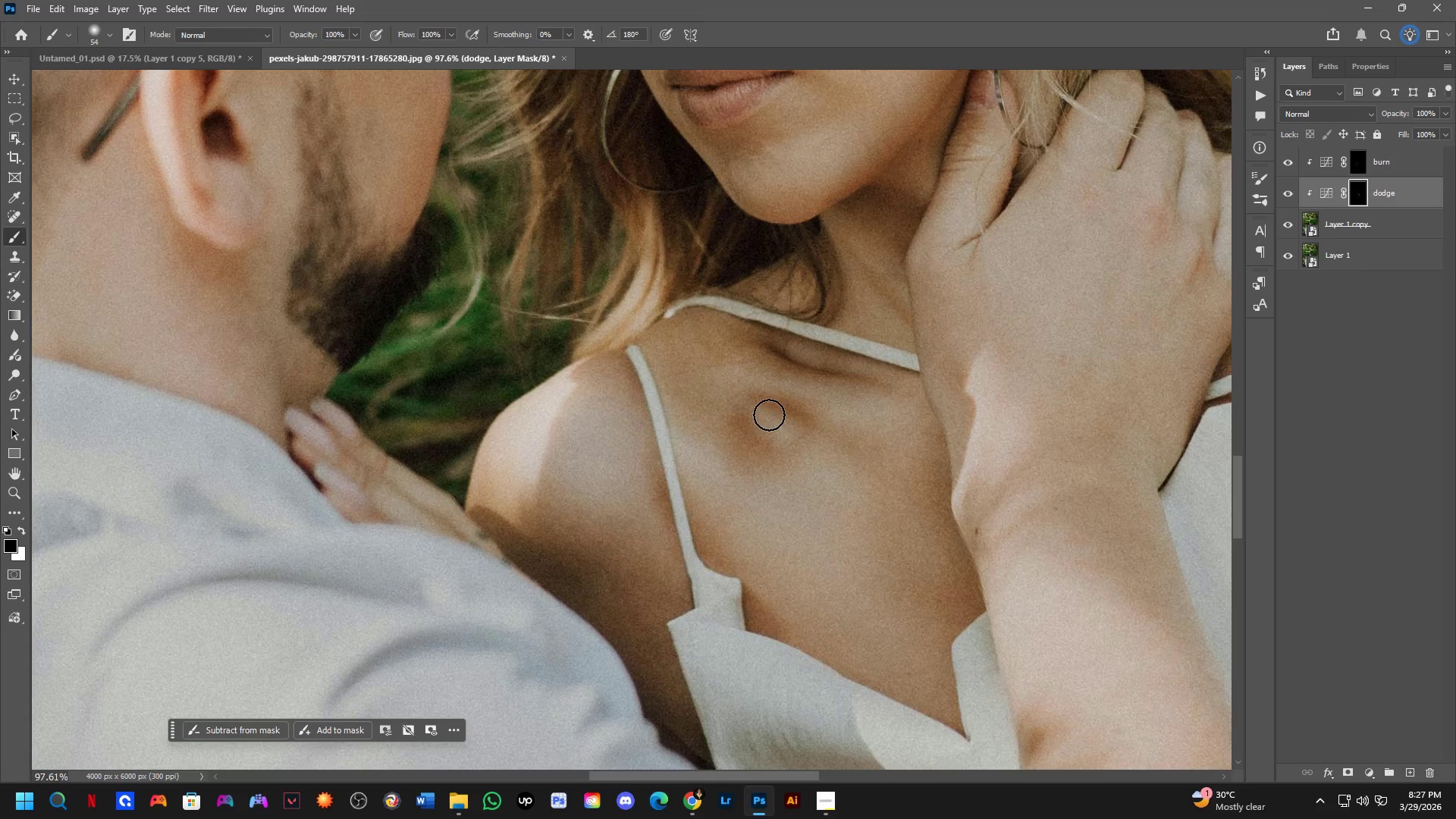 
key(Control+ControlLeft)
 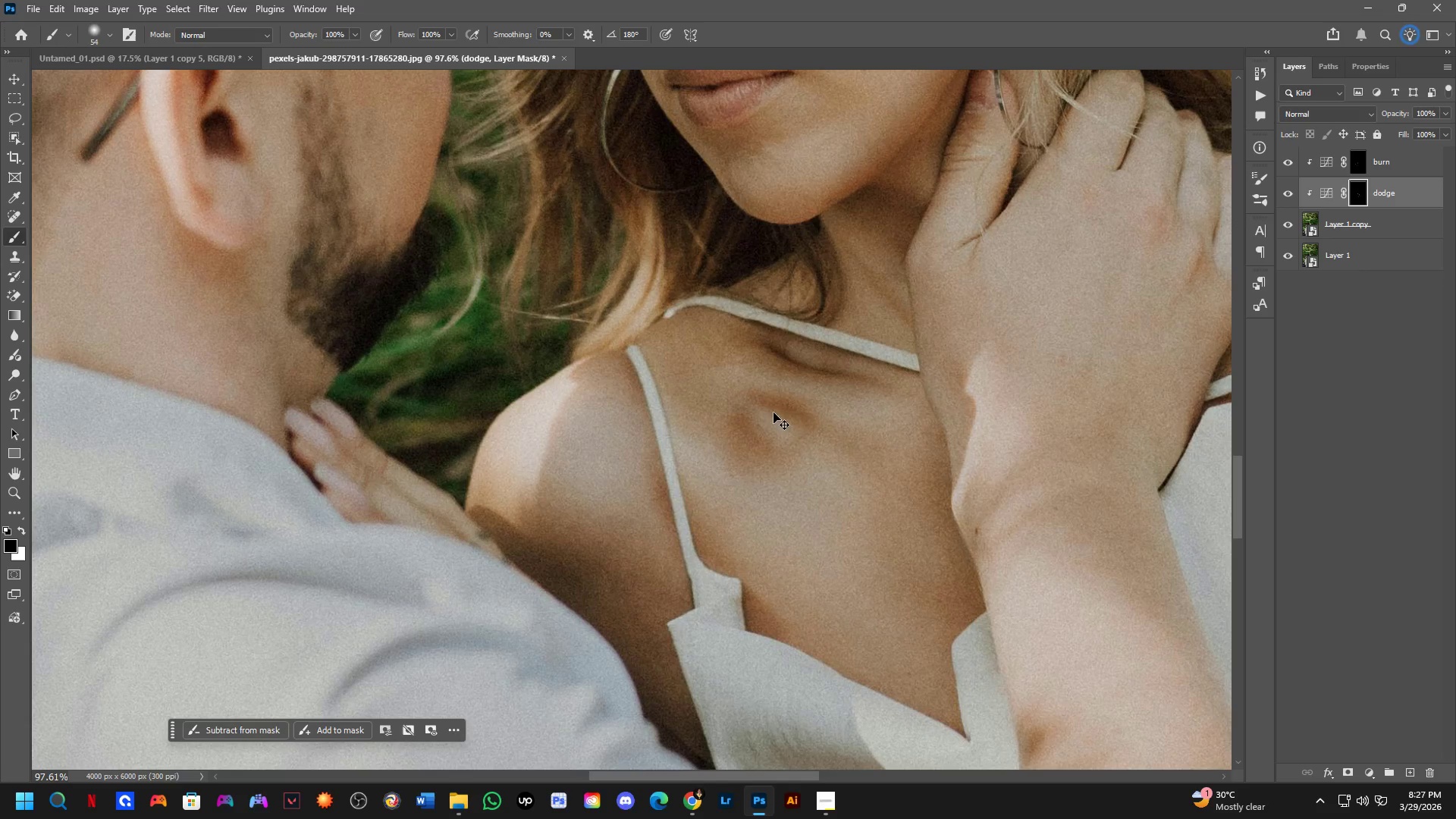 
key(Control+Z)
 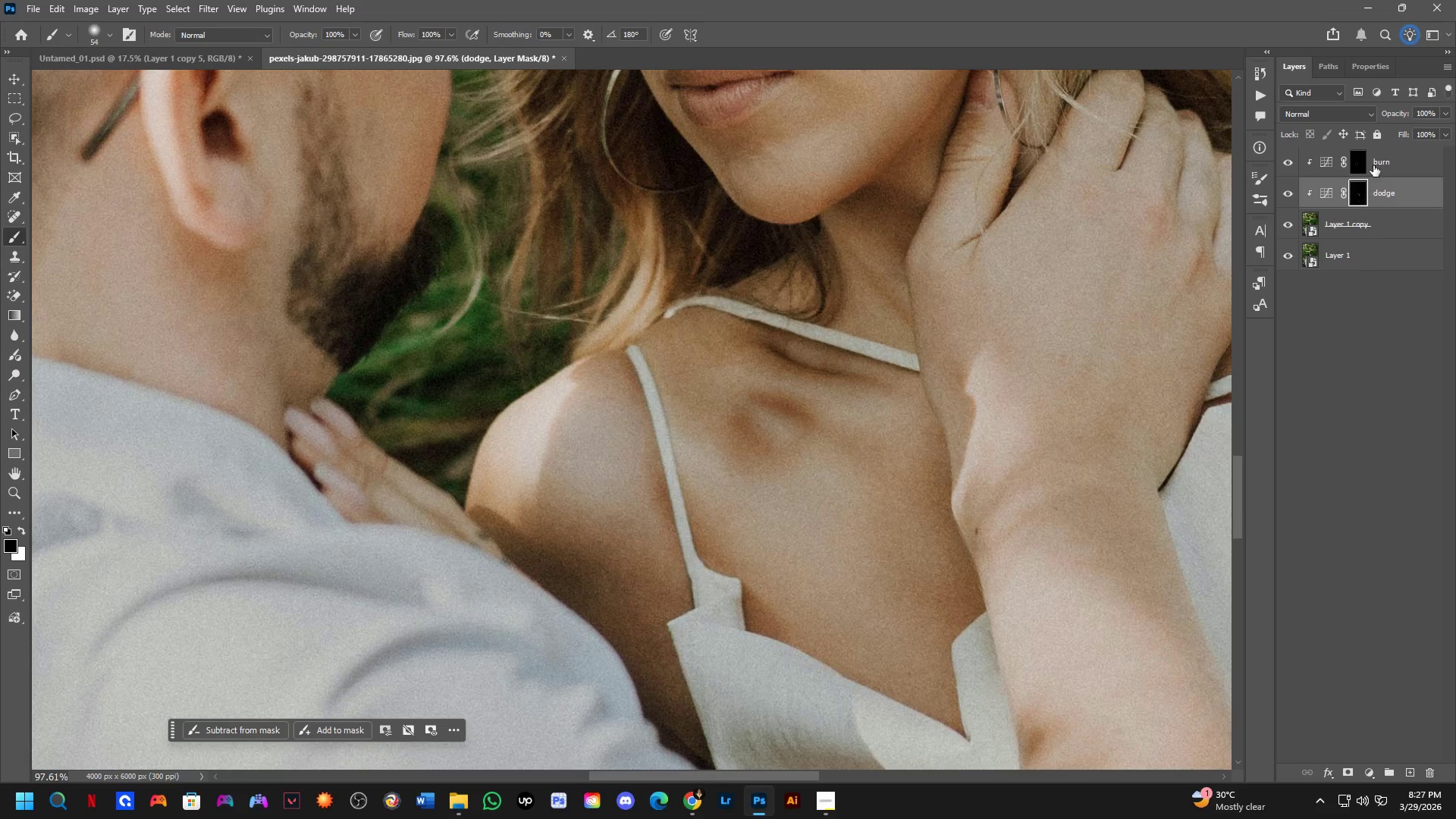 
left_click([1363, 168])
 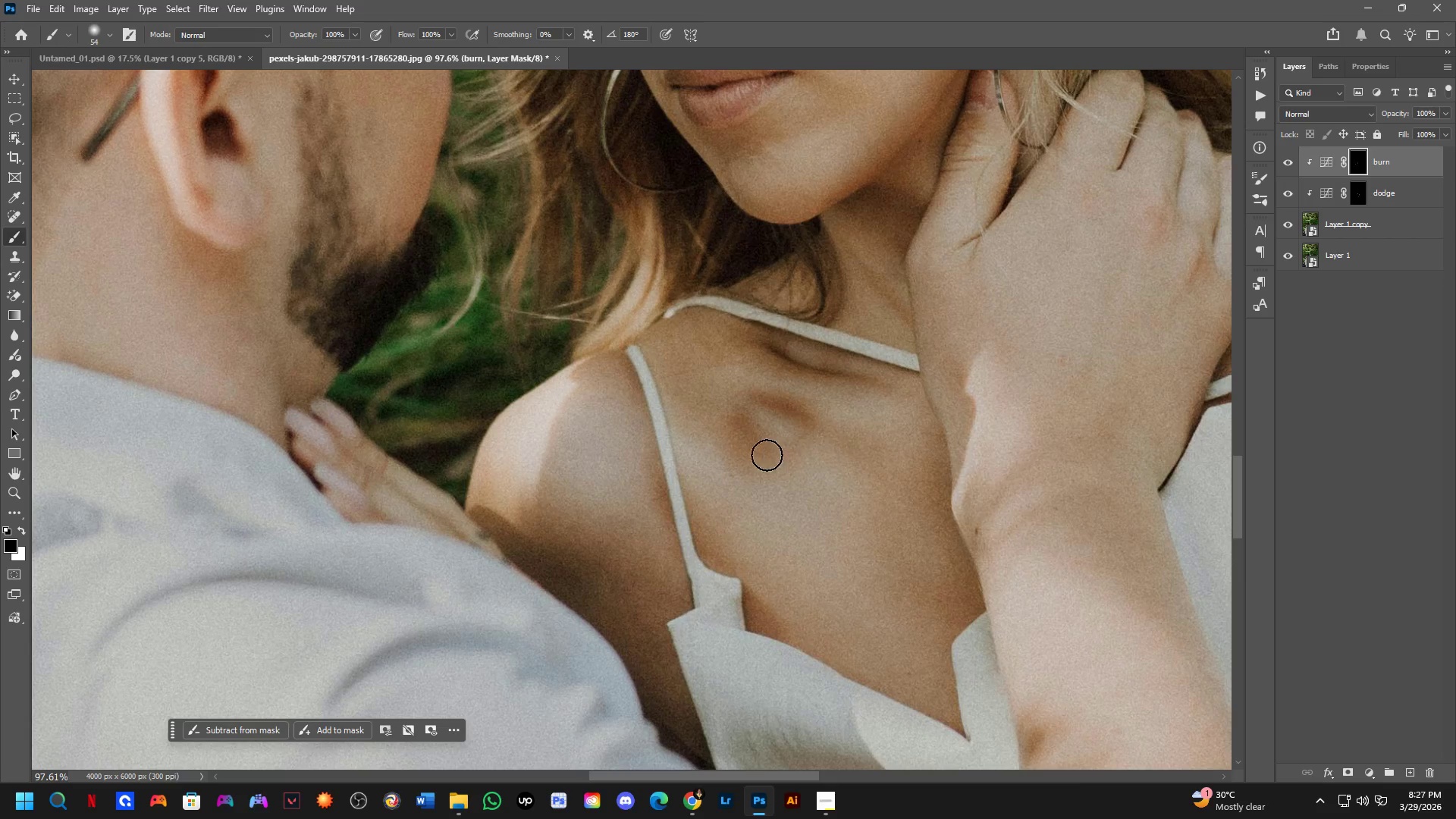 
left_click_drag(start_coordinate=[755, 422], to_coordinate=[795, 434])
 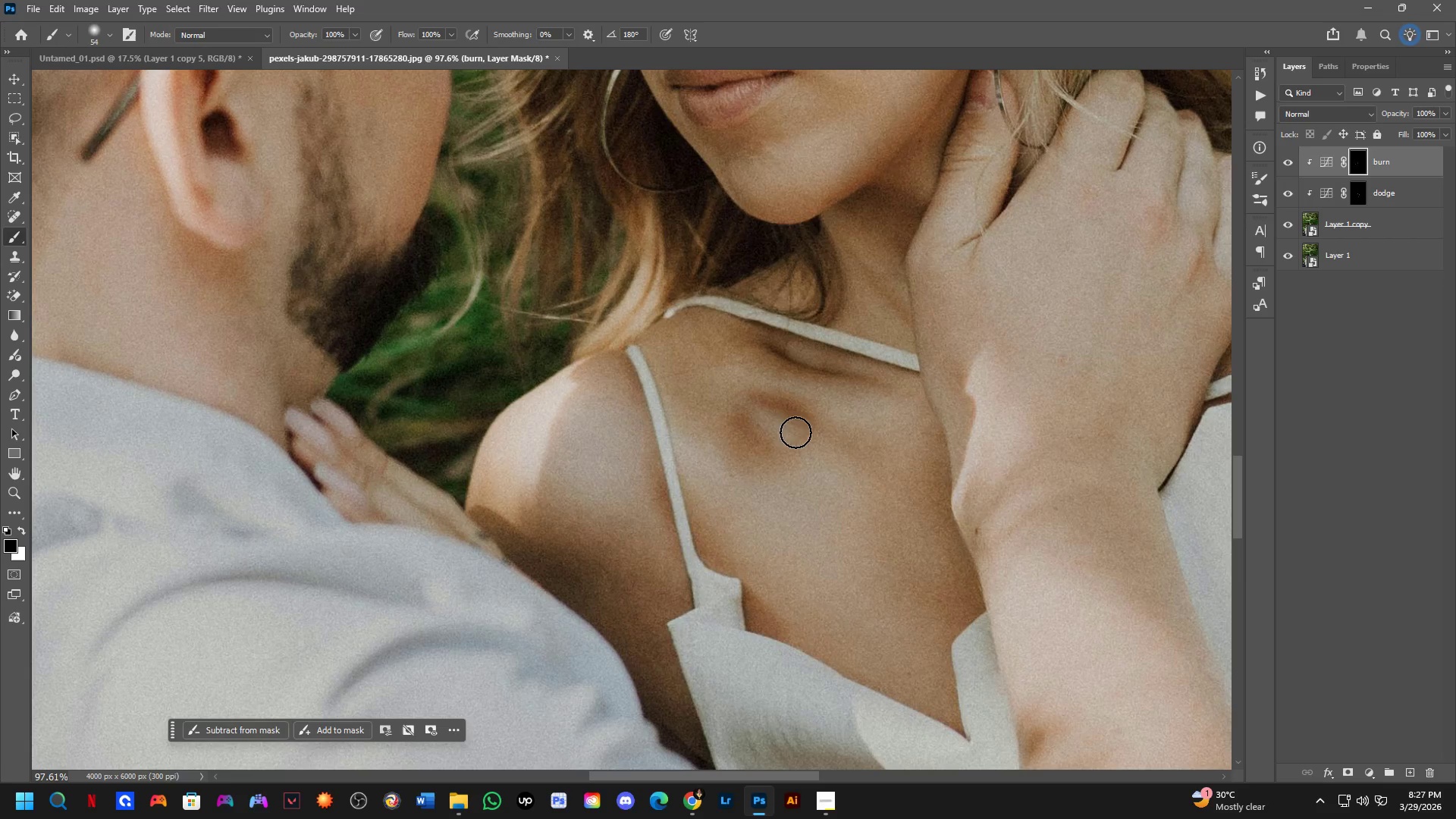 
key(X)
 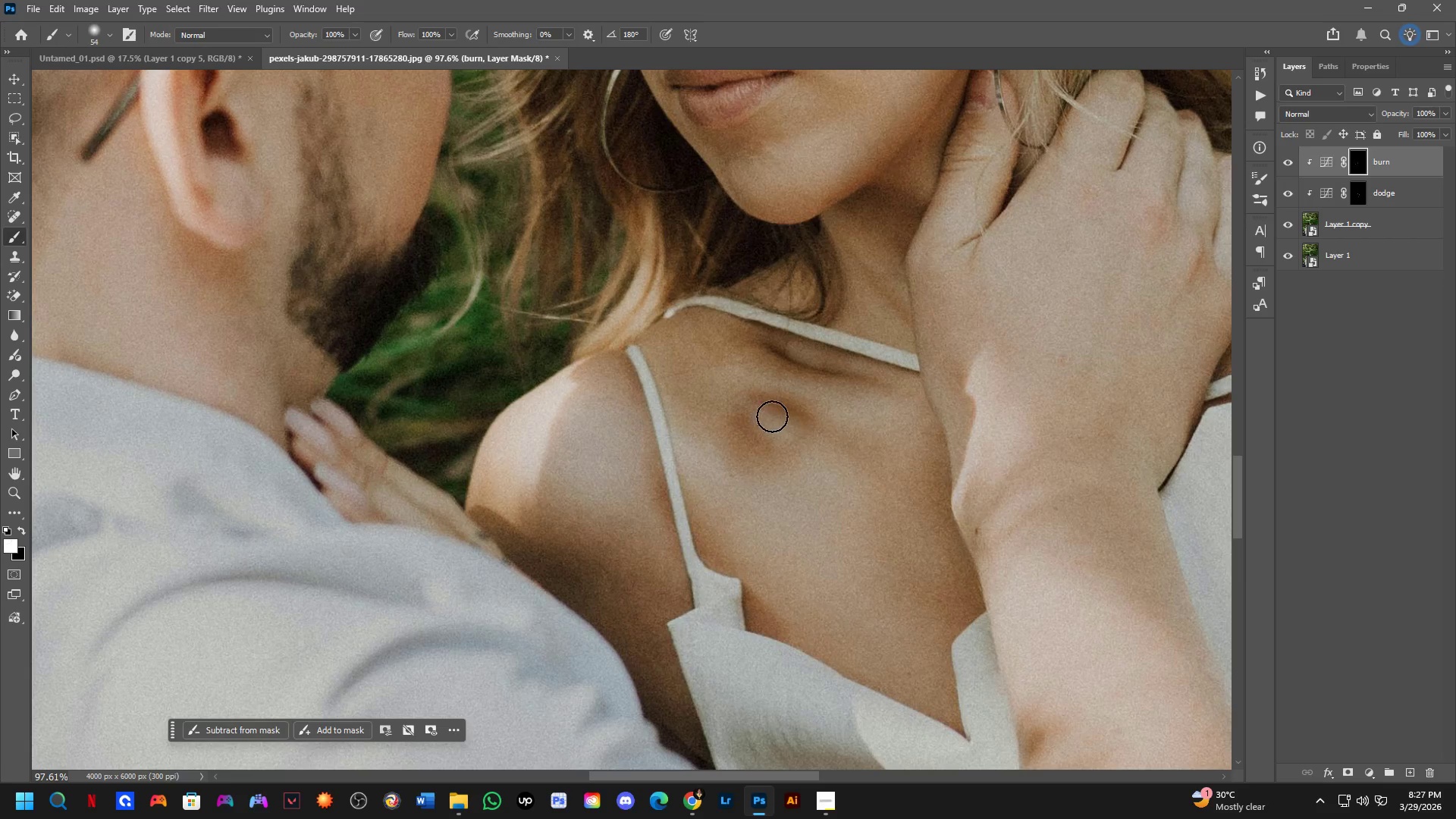 
left_click_drag(start_coordinate=[772, 416], to_coordinate=[791, 431])
 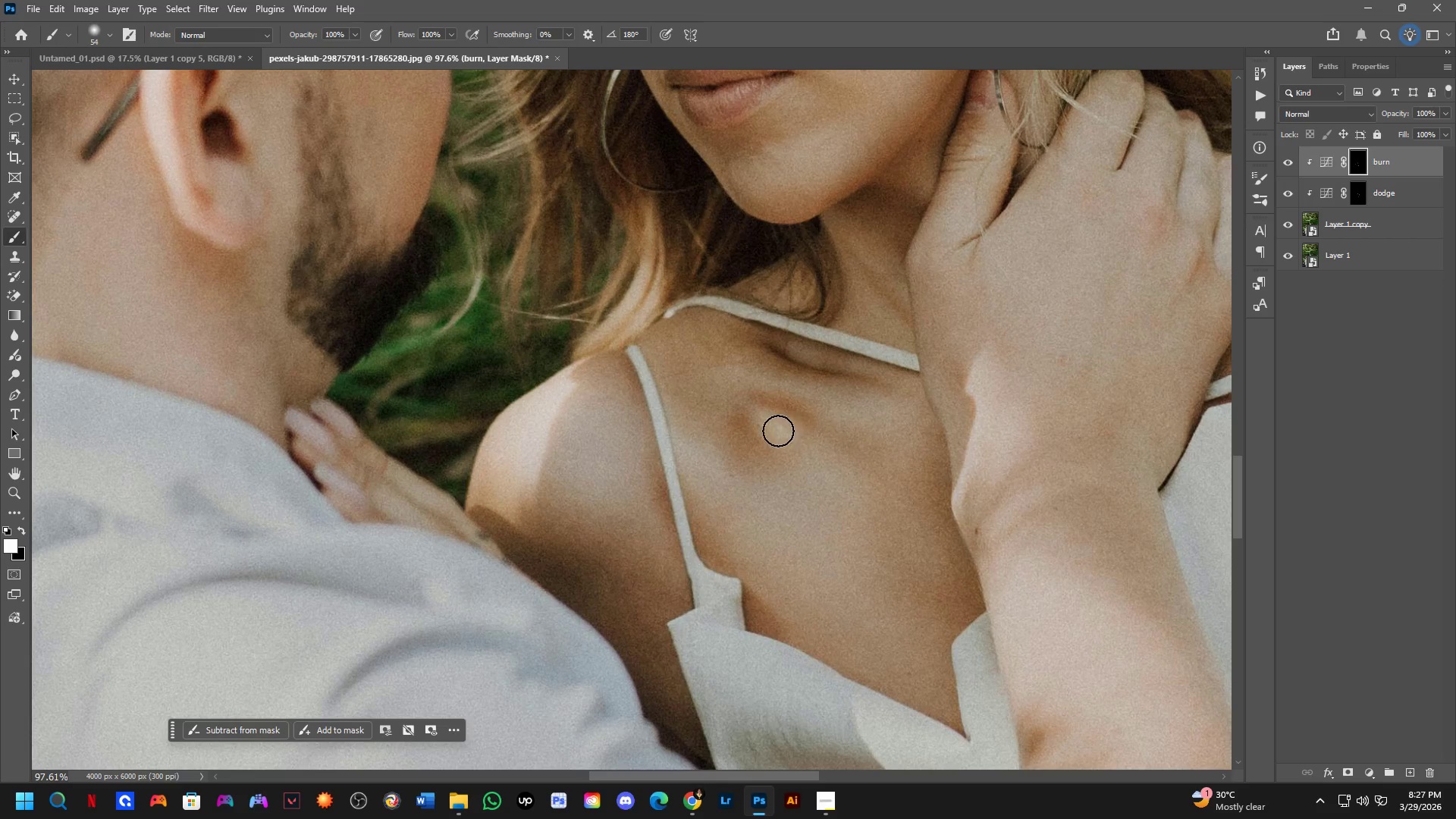 
key(Control+ControlLeft)
 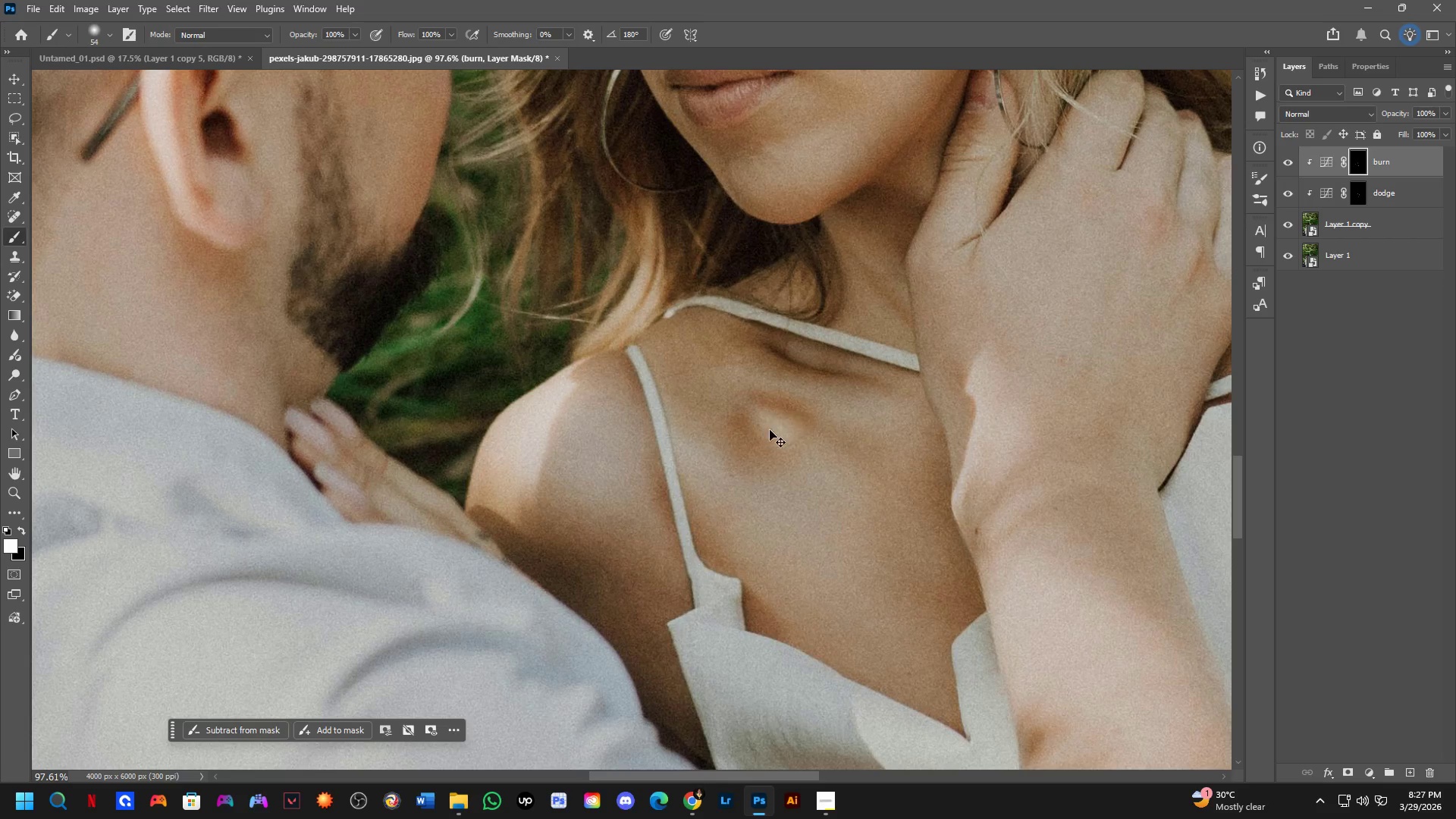 
key(Control+Z)
 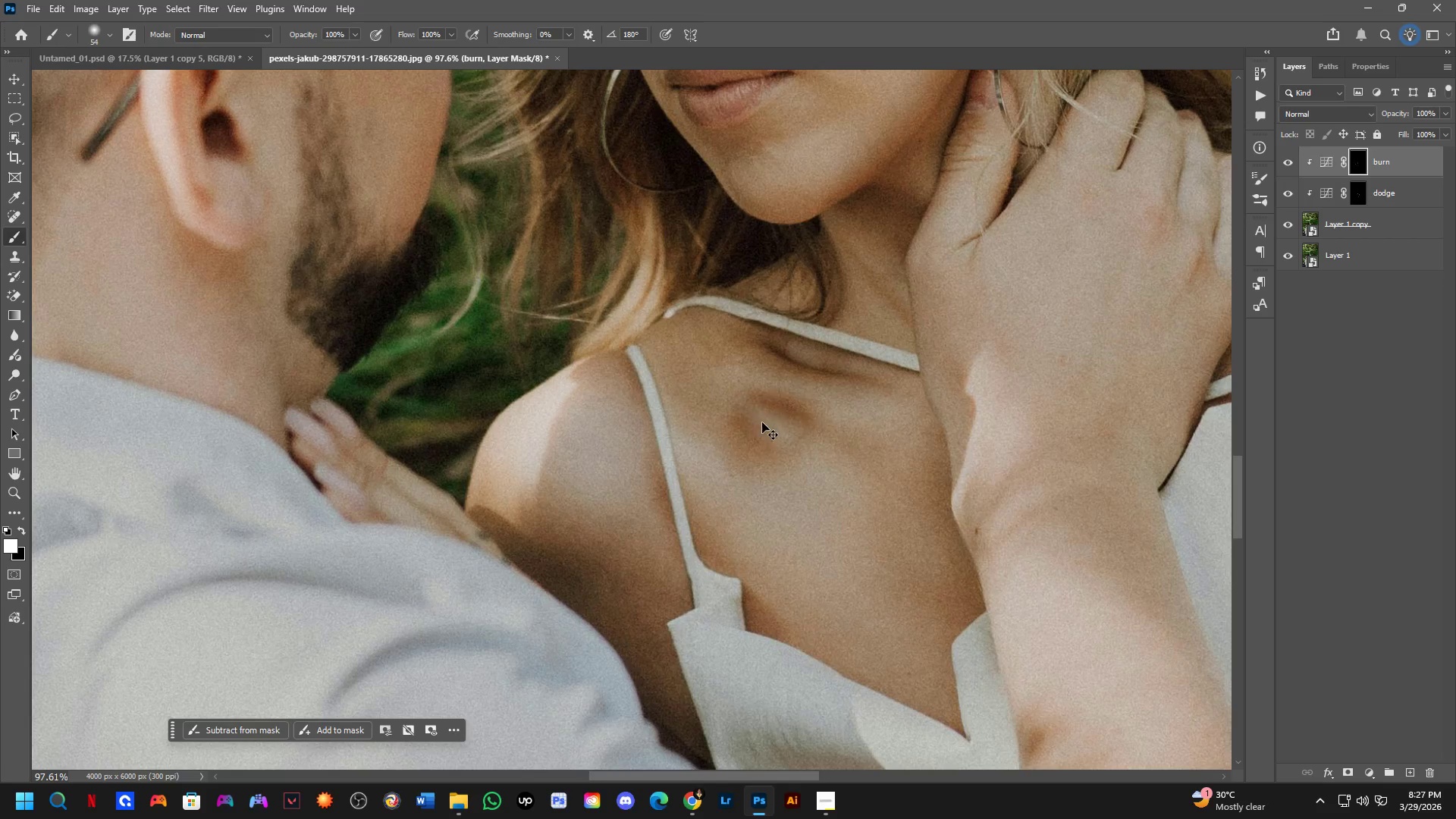 
key(X)
 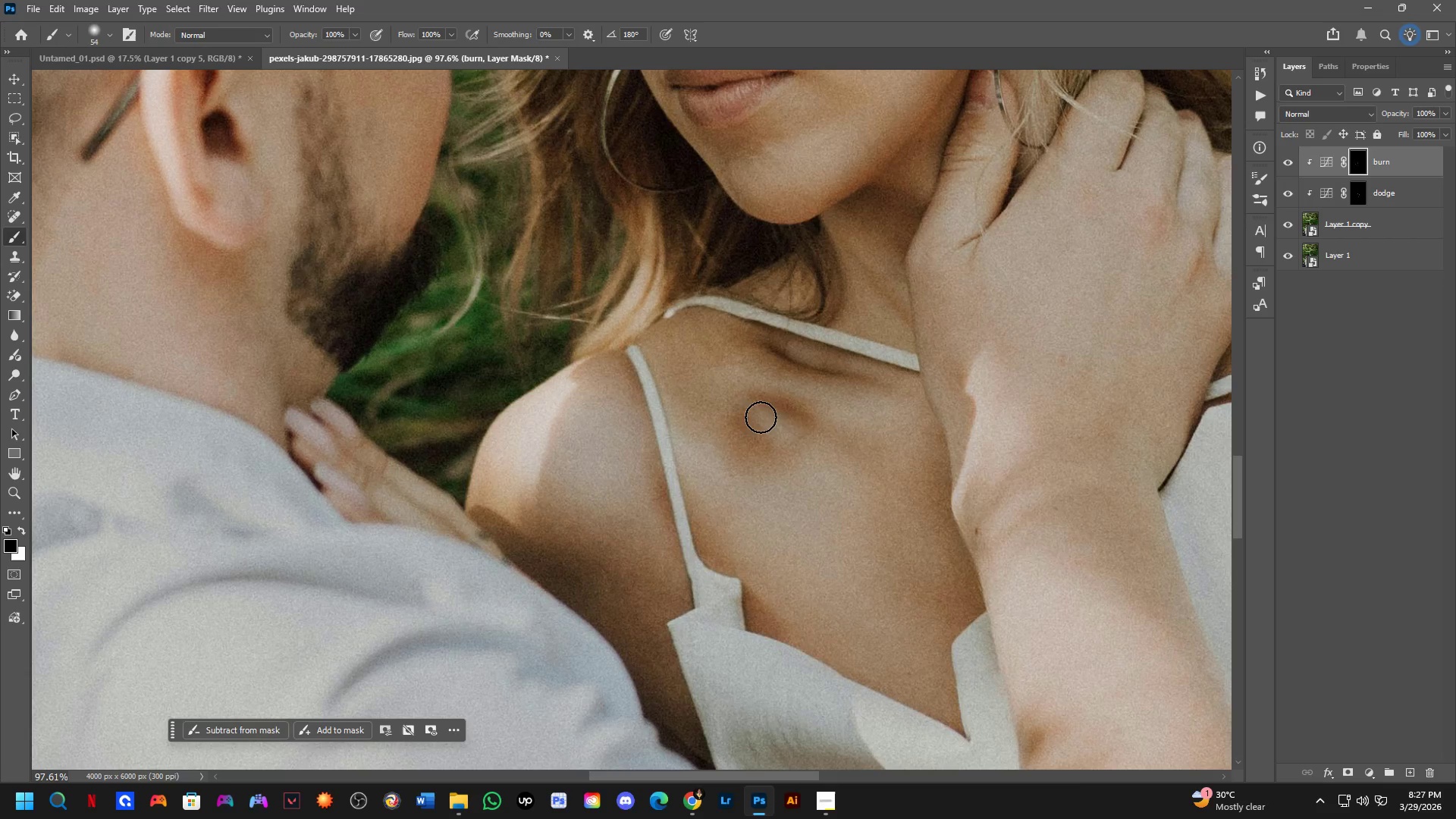 
left_click_drag(start_coordinate=[761, 417], to_coordinate=[794, 436])
 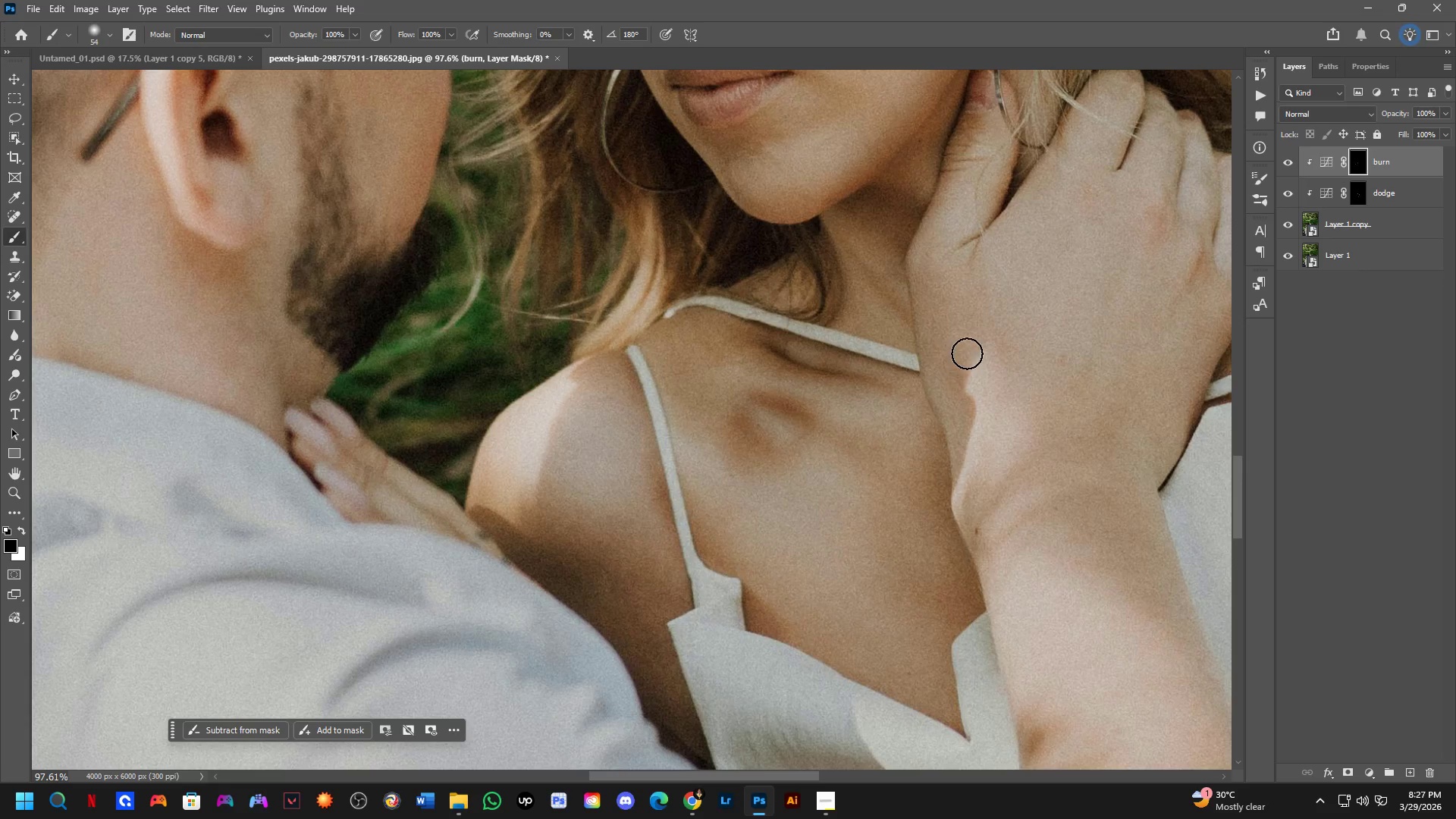 
scroll: coordinate [956, 359], scroll_direction: down, amount: 3.0
 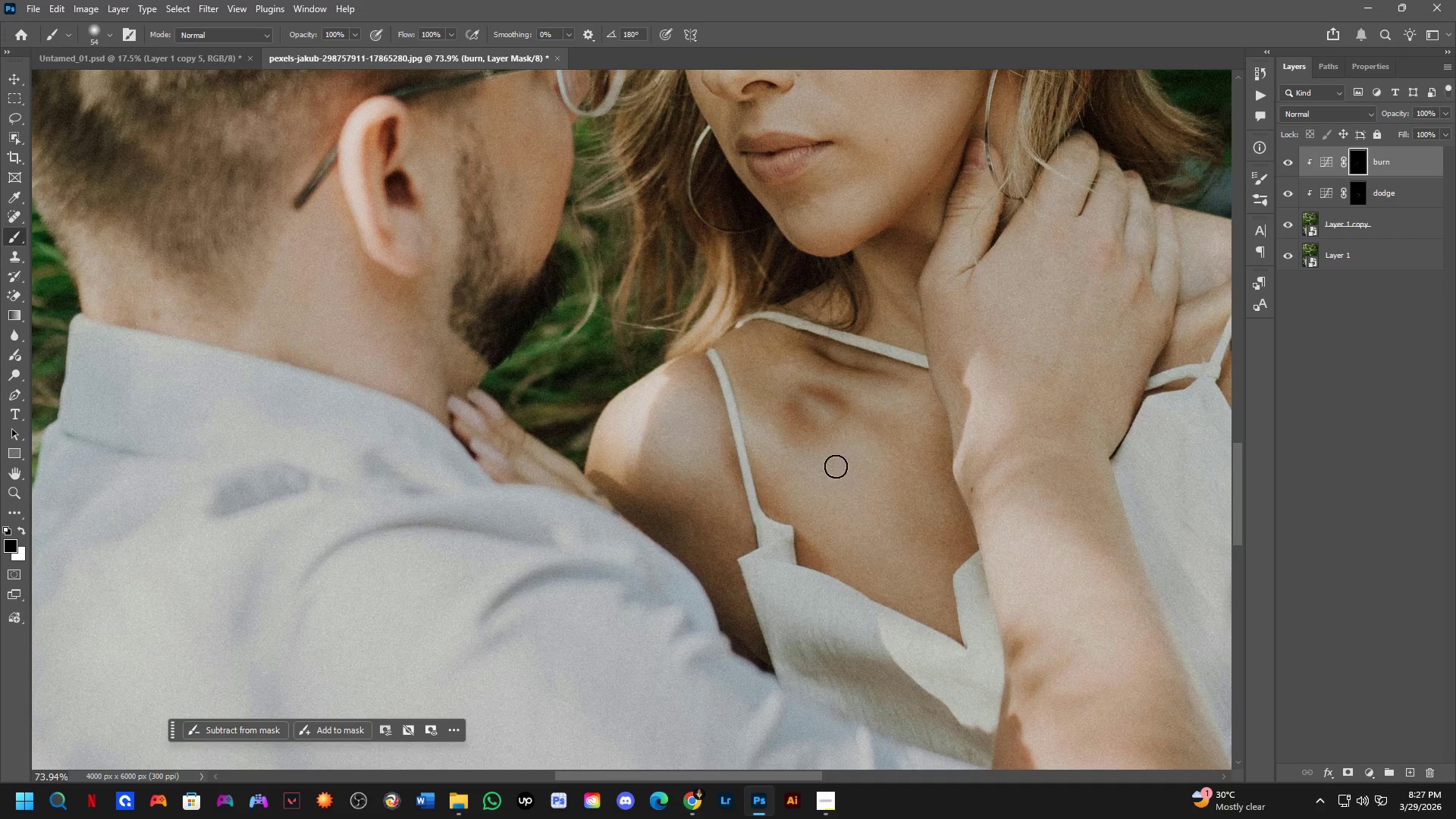 
key(Alt+AltLeft)
 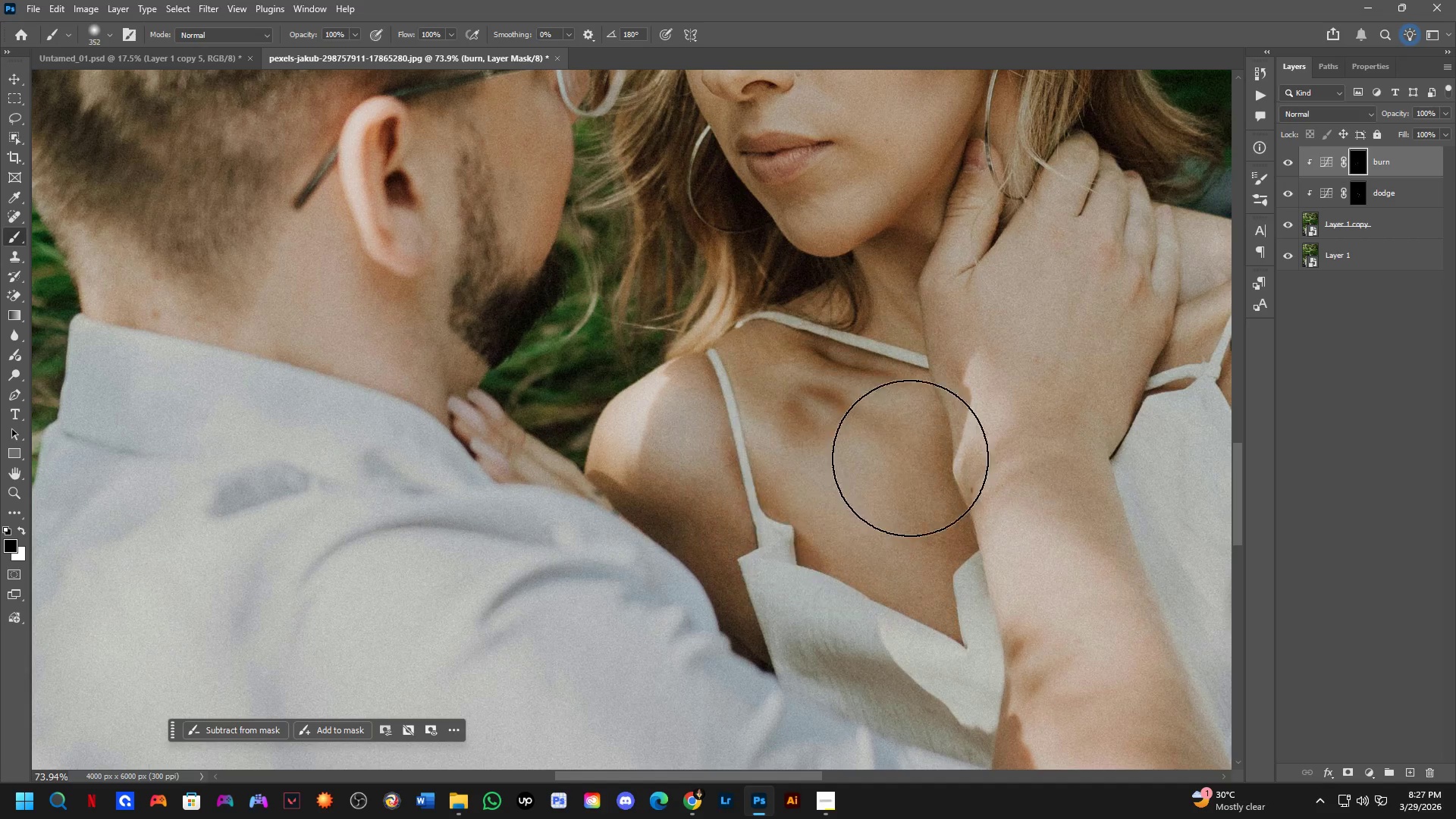 
left_click_drag(start_coordinate=[910, 458], to_coordinate=[863, 625])
 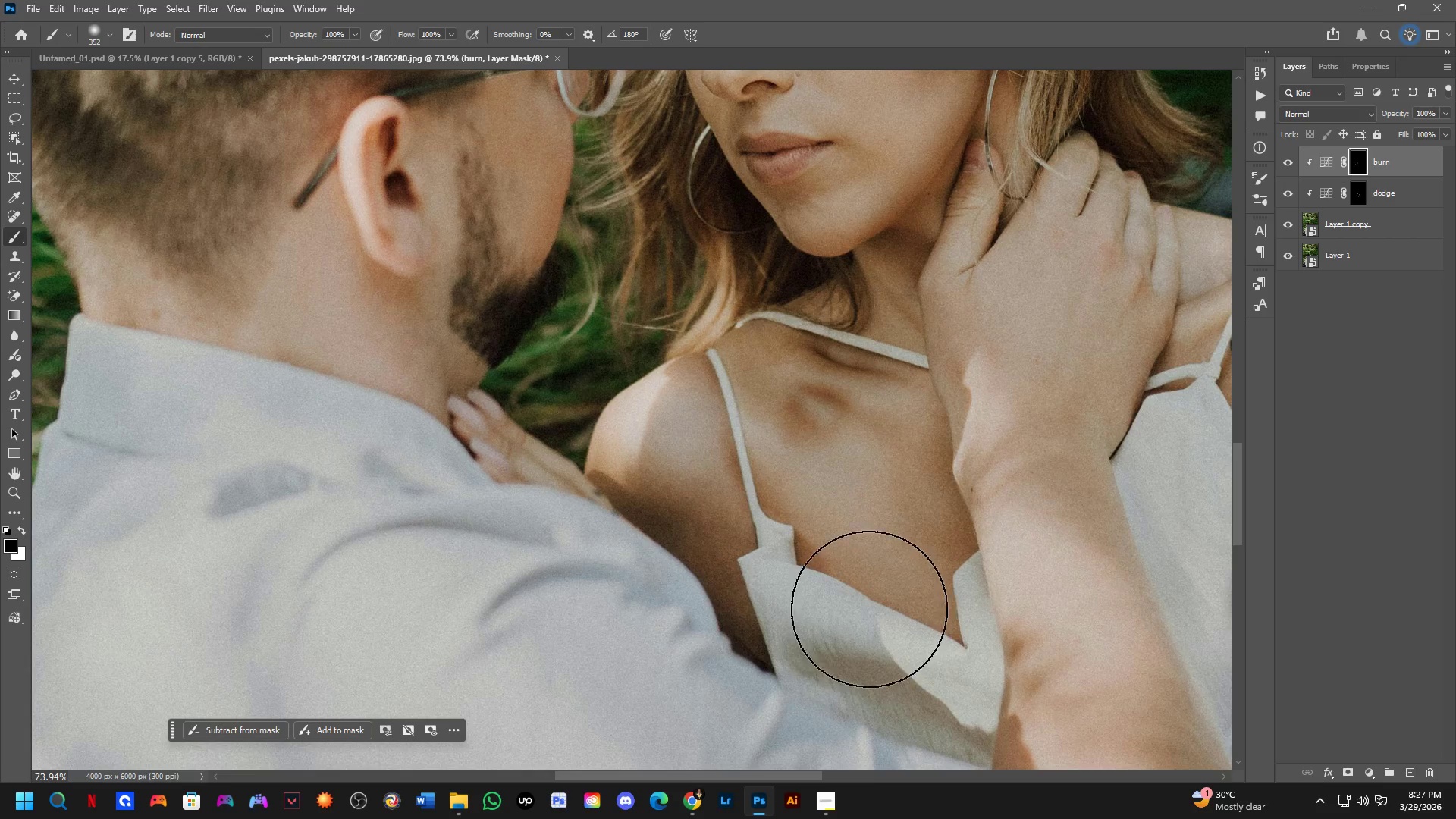 
key(Control+ControlLeft)
 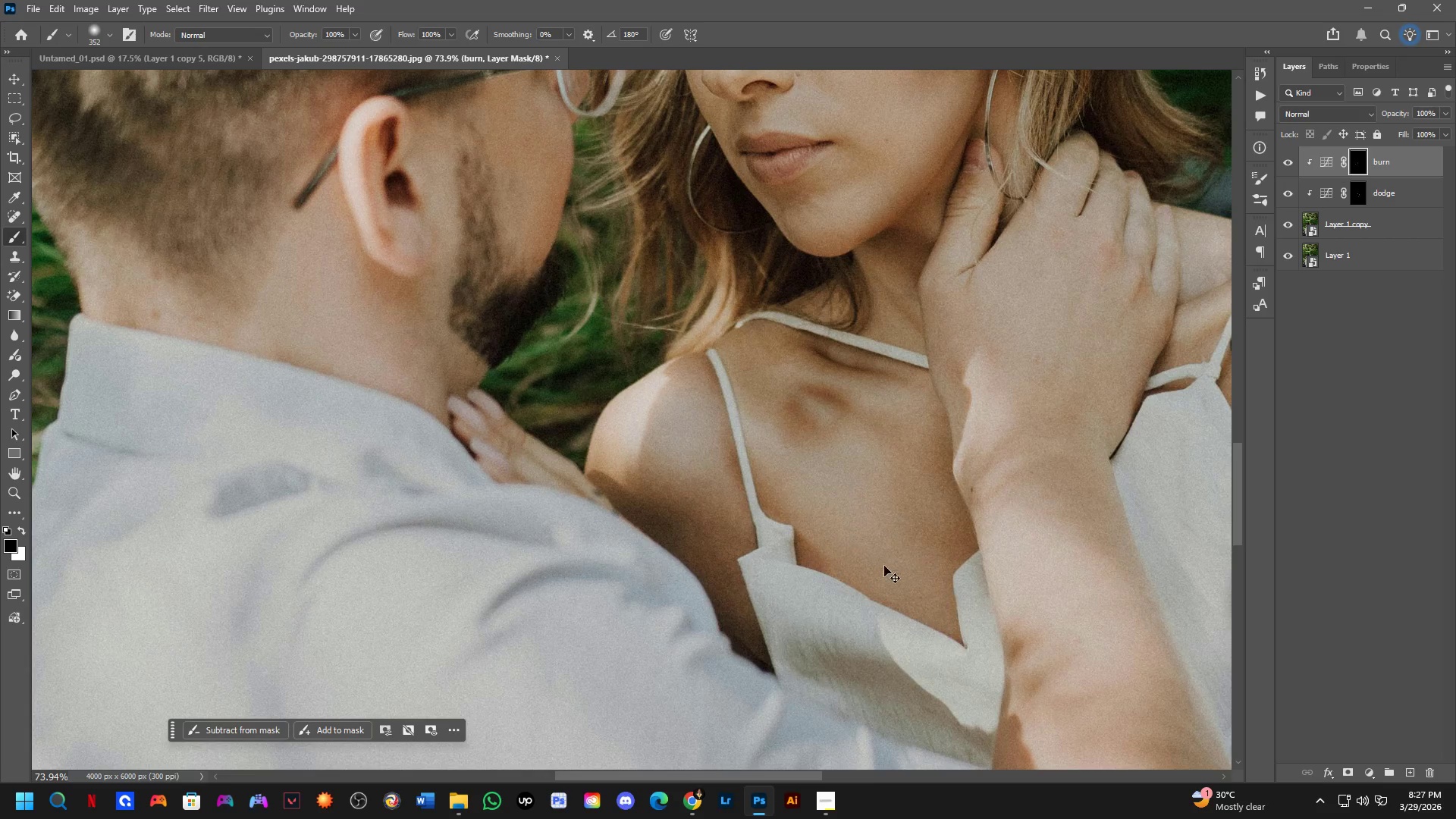 
key(Control+Z)
 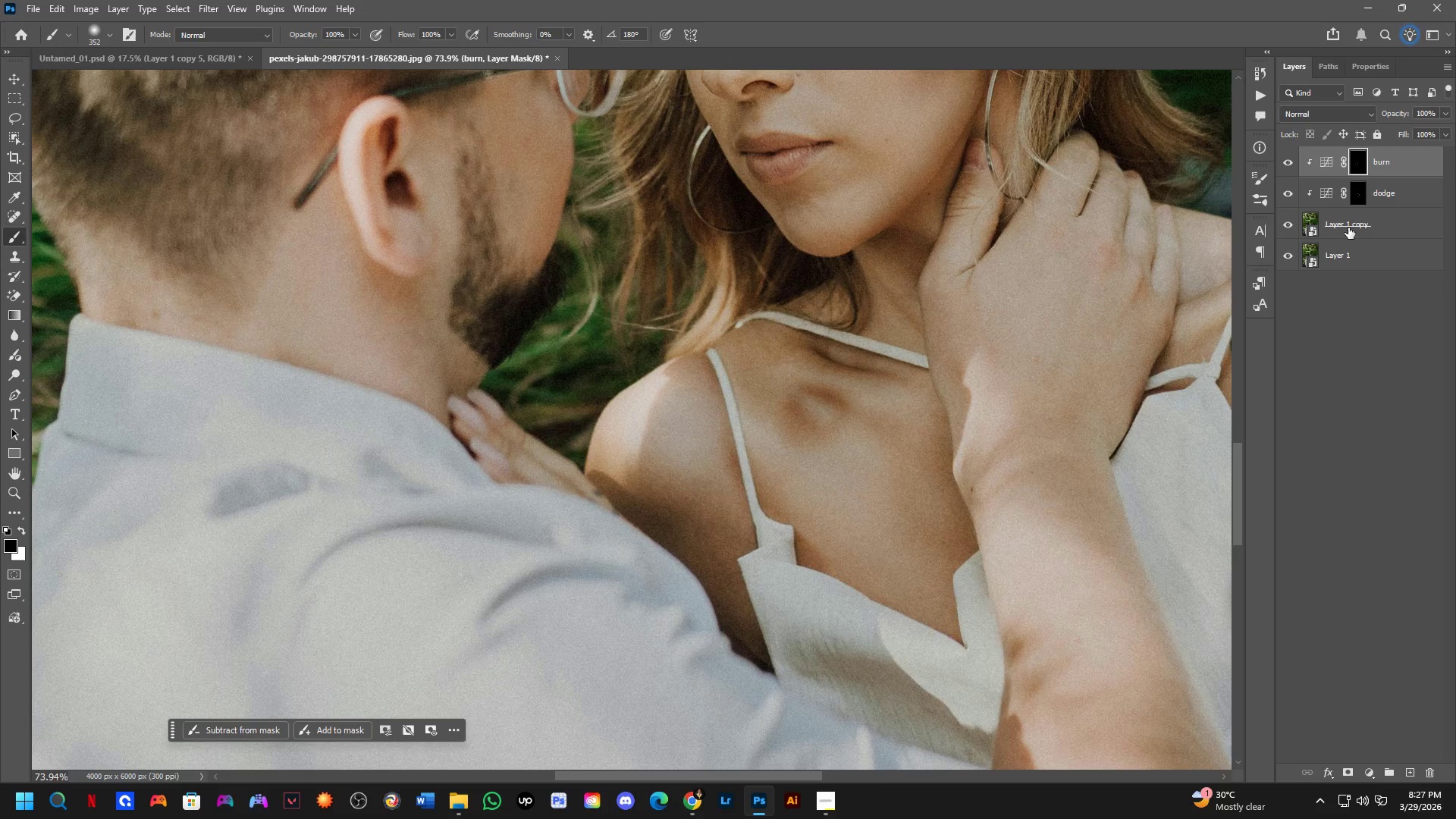 
left_click([1358, 196])
 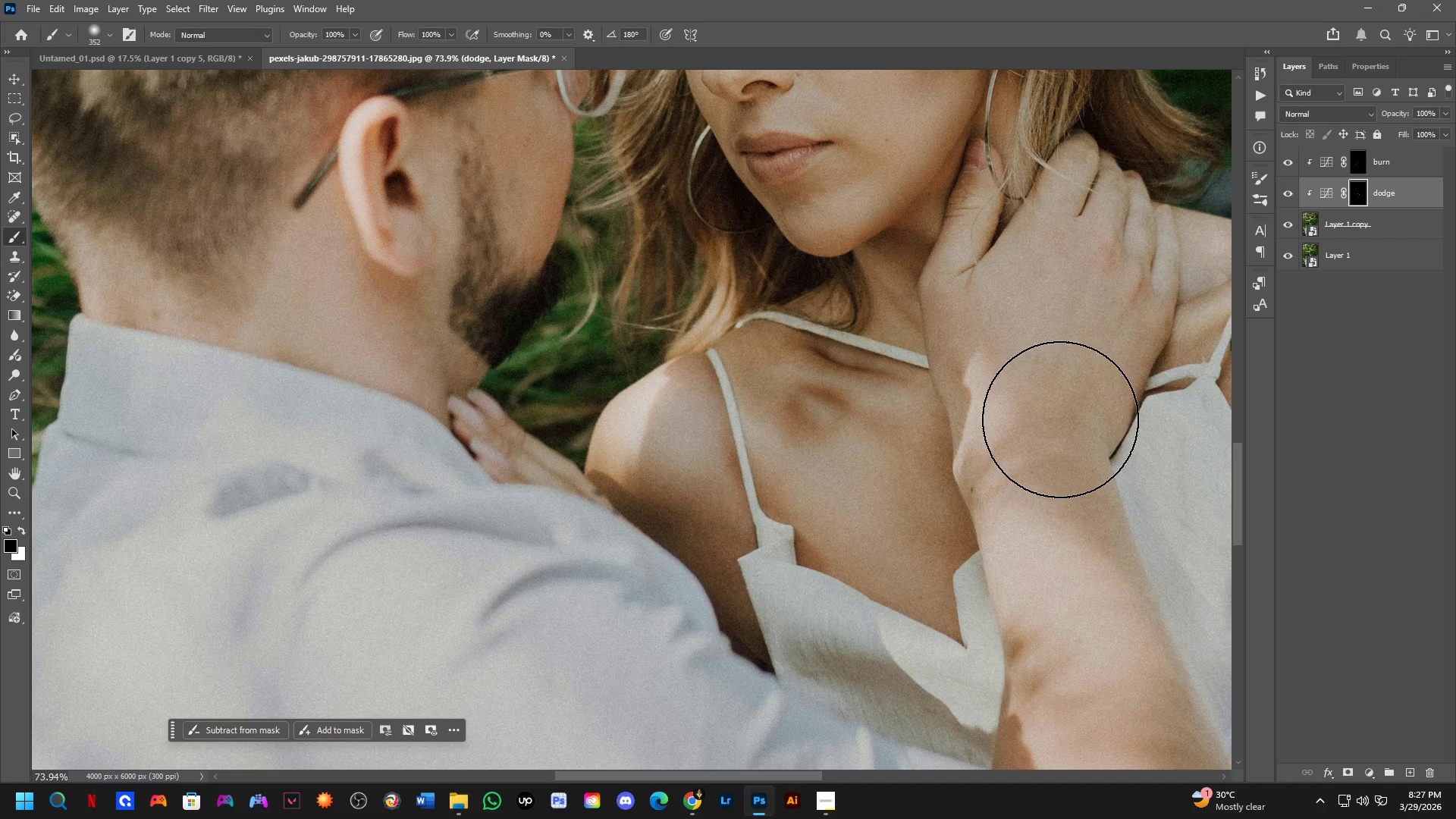 
left_click_drag(start_coordinate=[1046, 425], to_coordinate=[964, 575])
 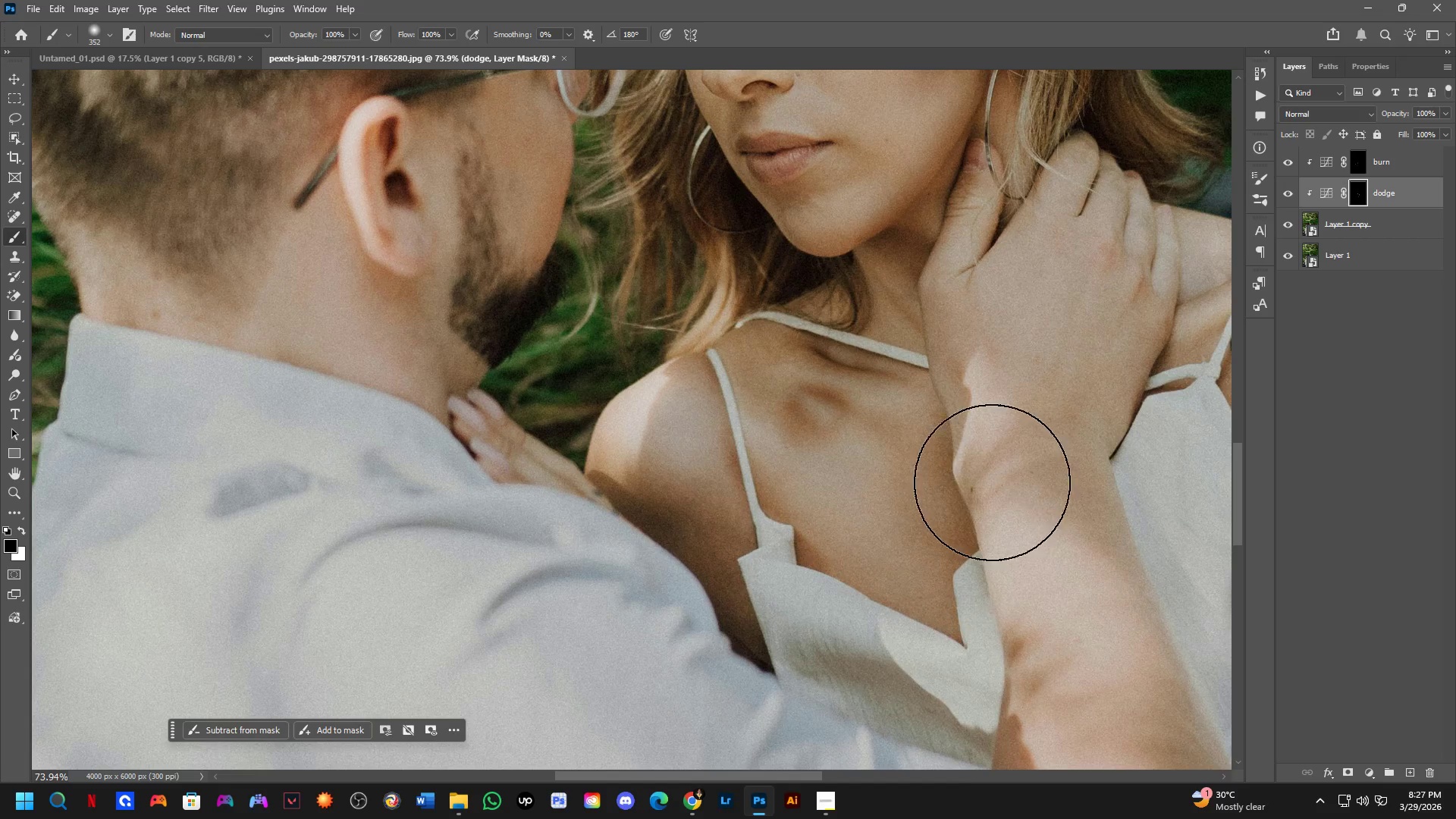 
key(Control+ControlLeft)
 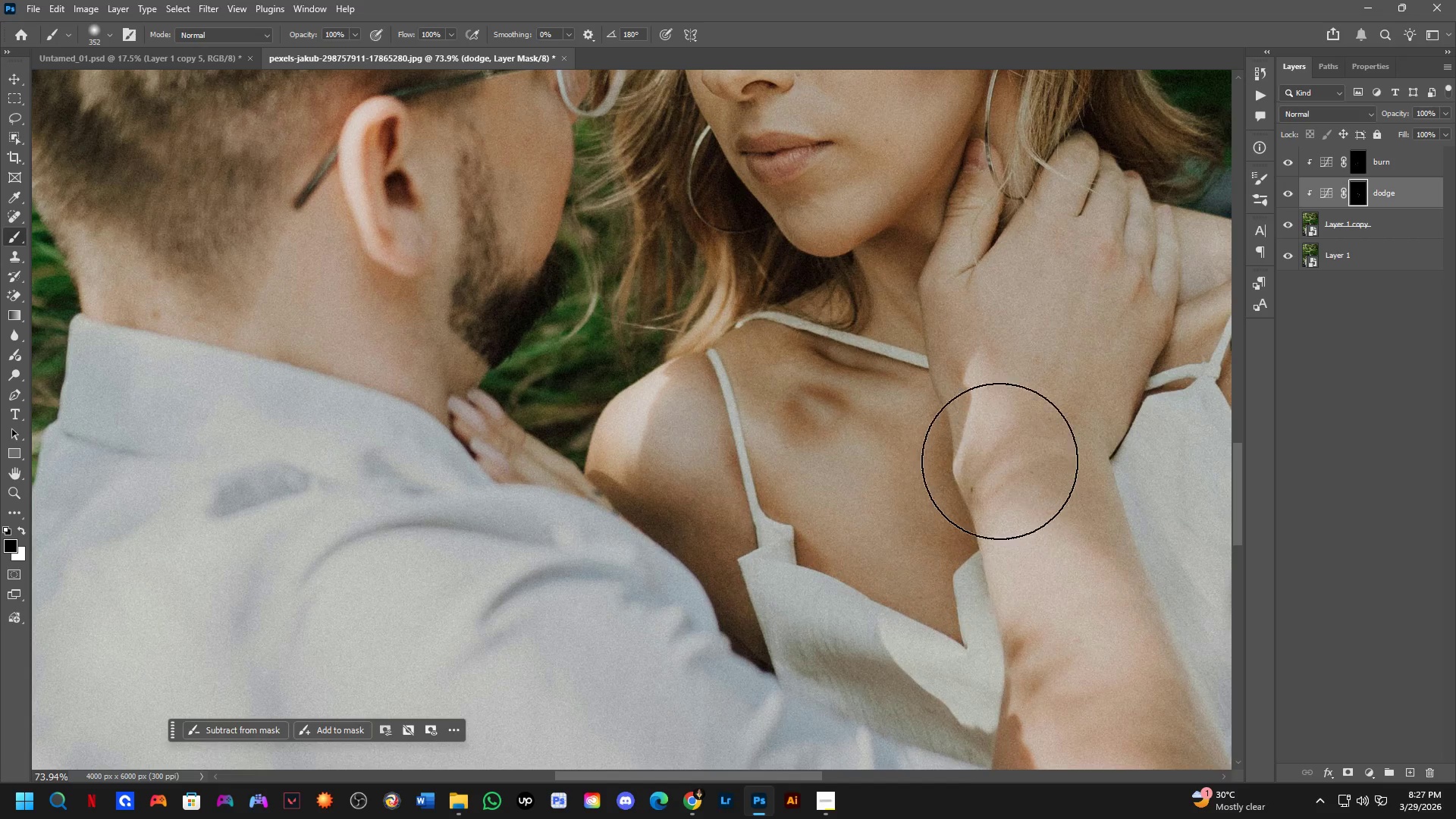 
key(Control+Z)
 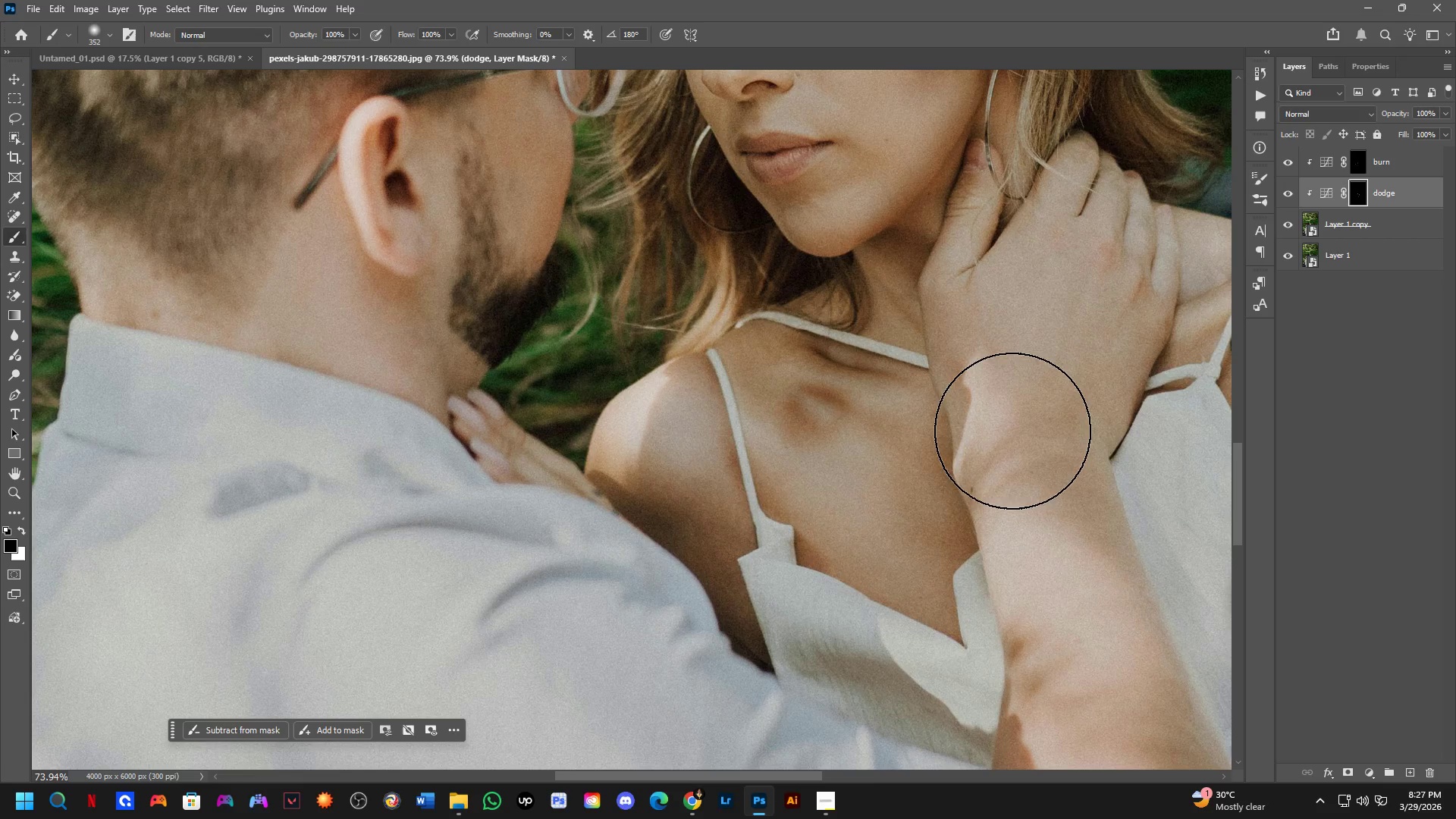 
key(X)
 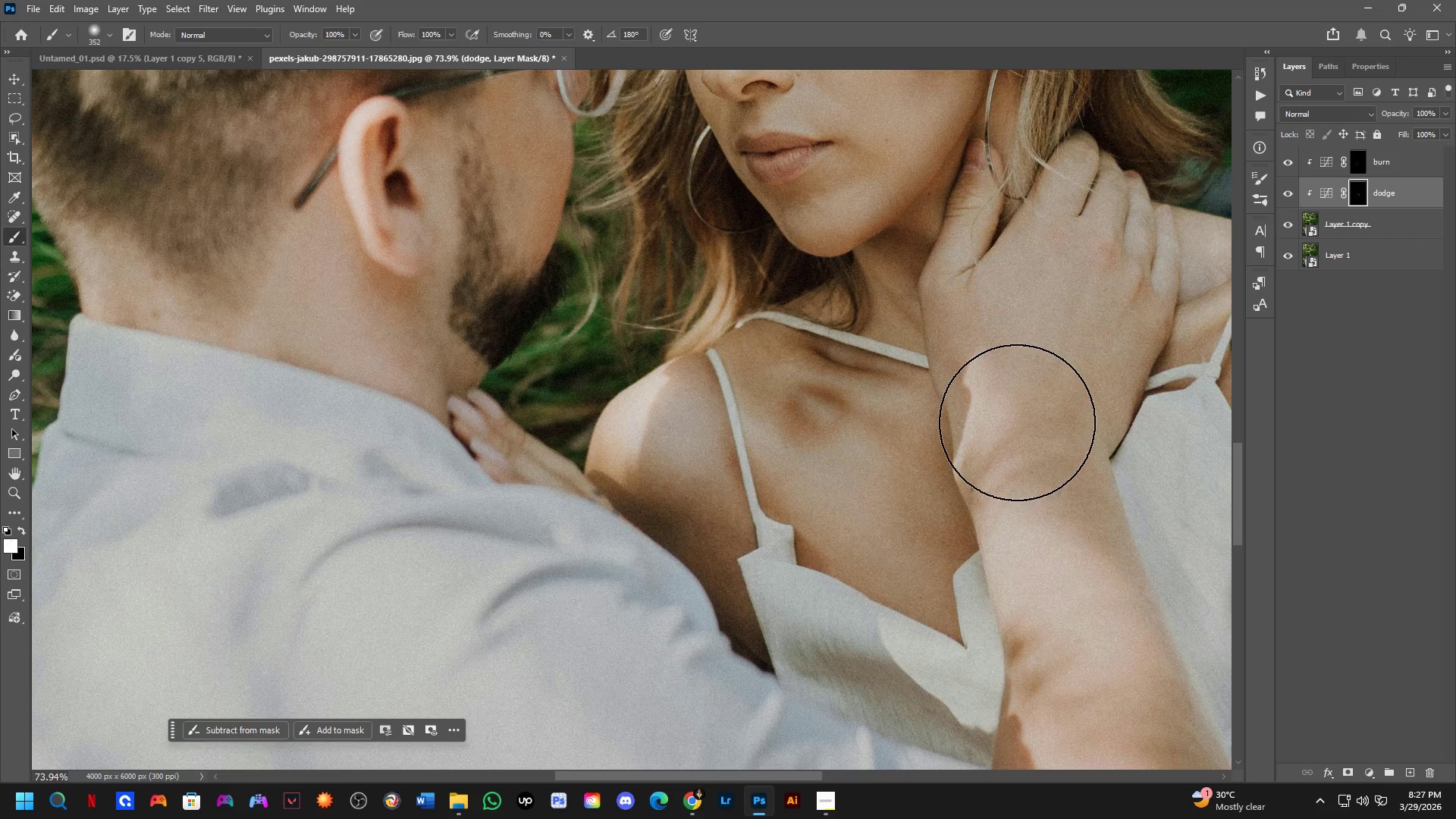 
left_click_drag(start_coordinate=[1017, 424], to_coordinate=[991, 548])
 